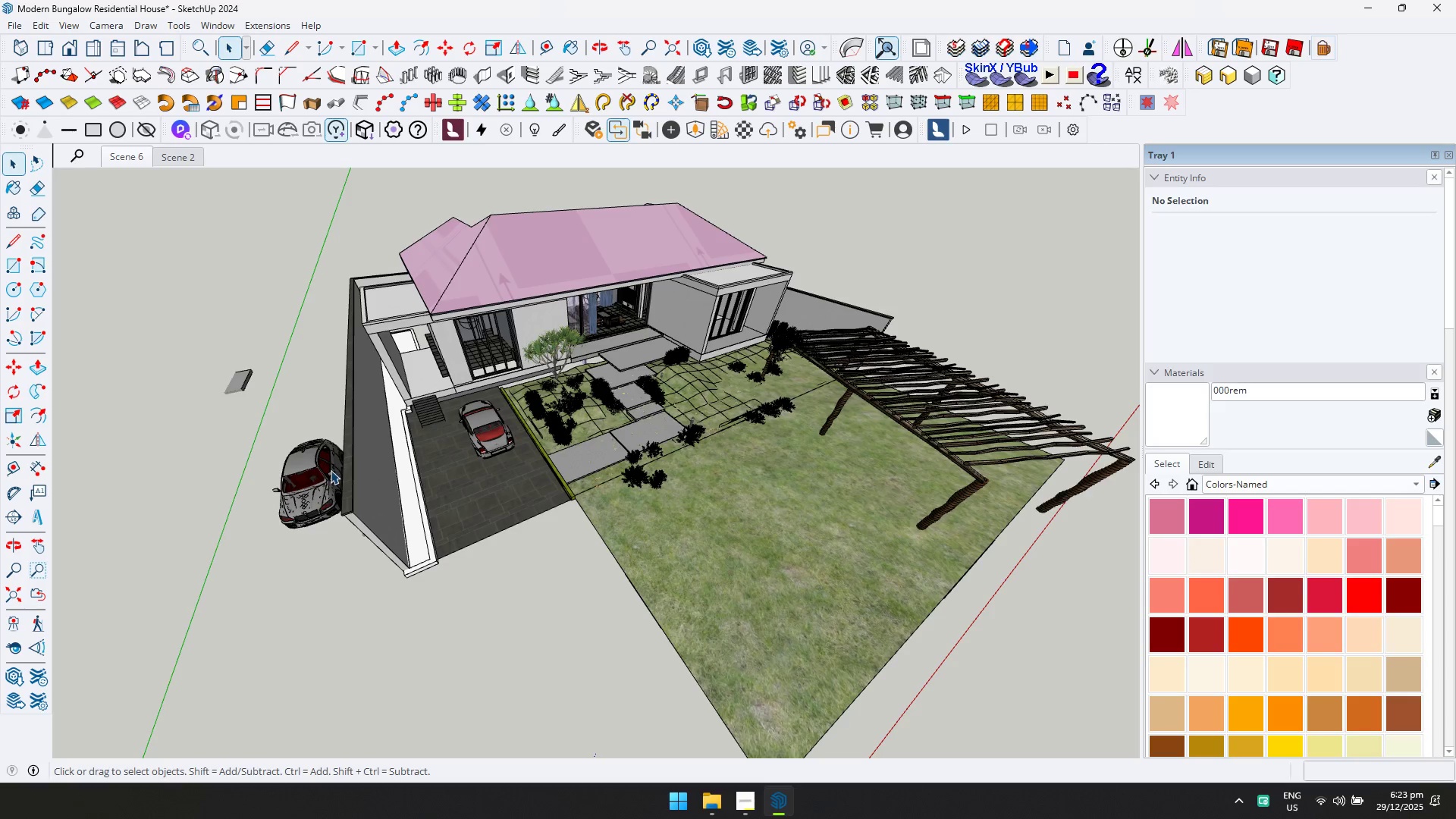 
left_click([327, 482])
 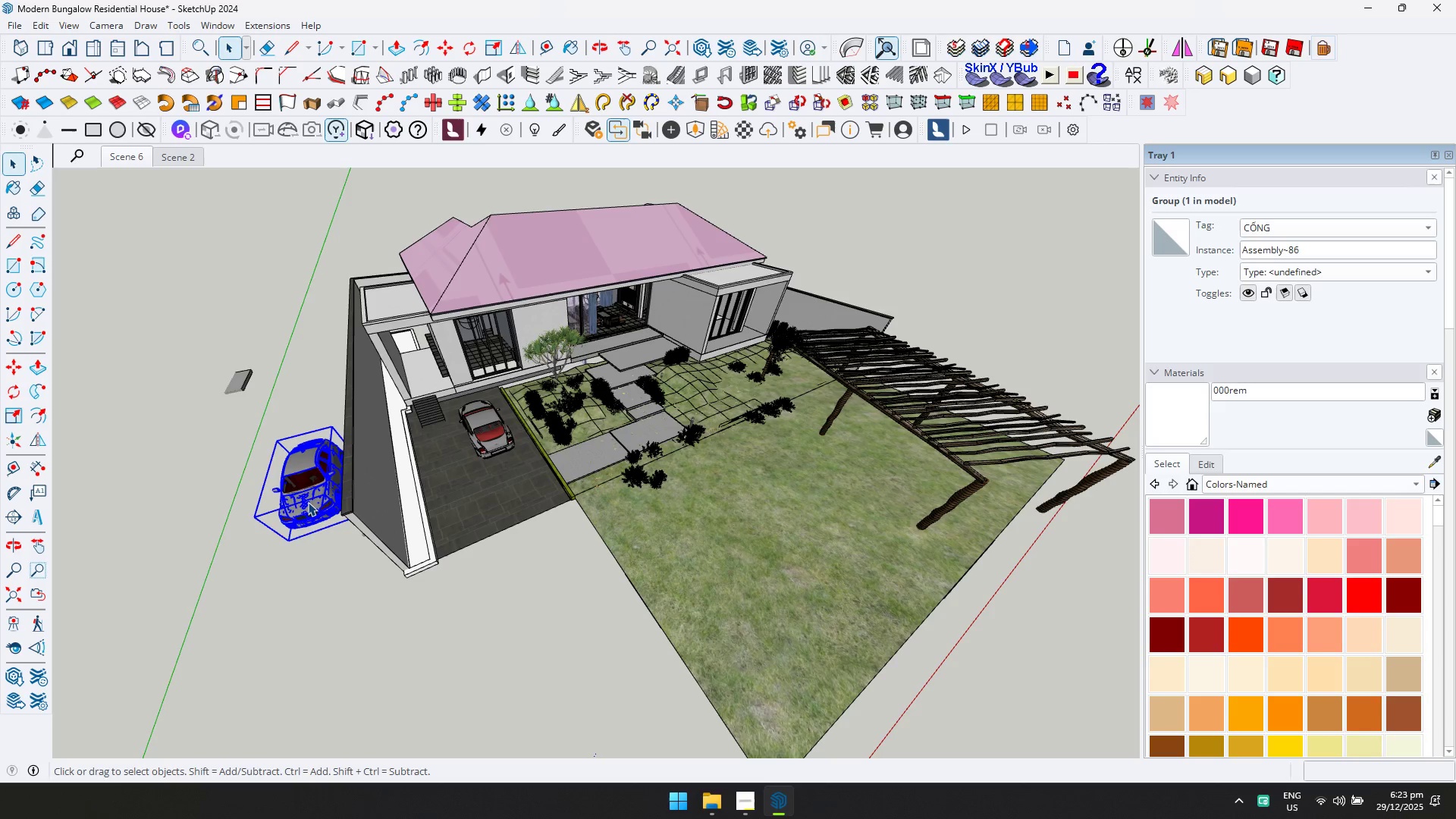 
key(Delete)
 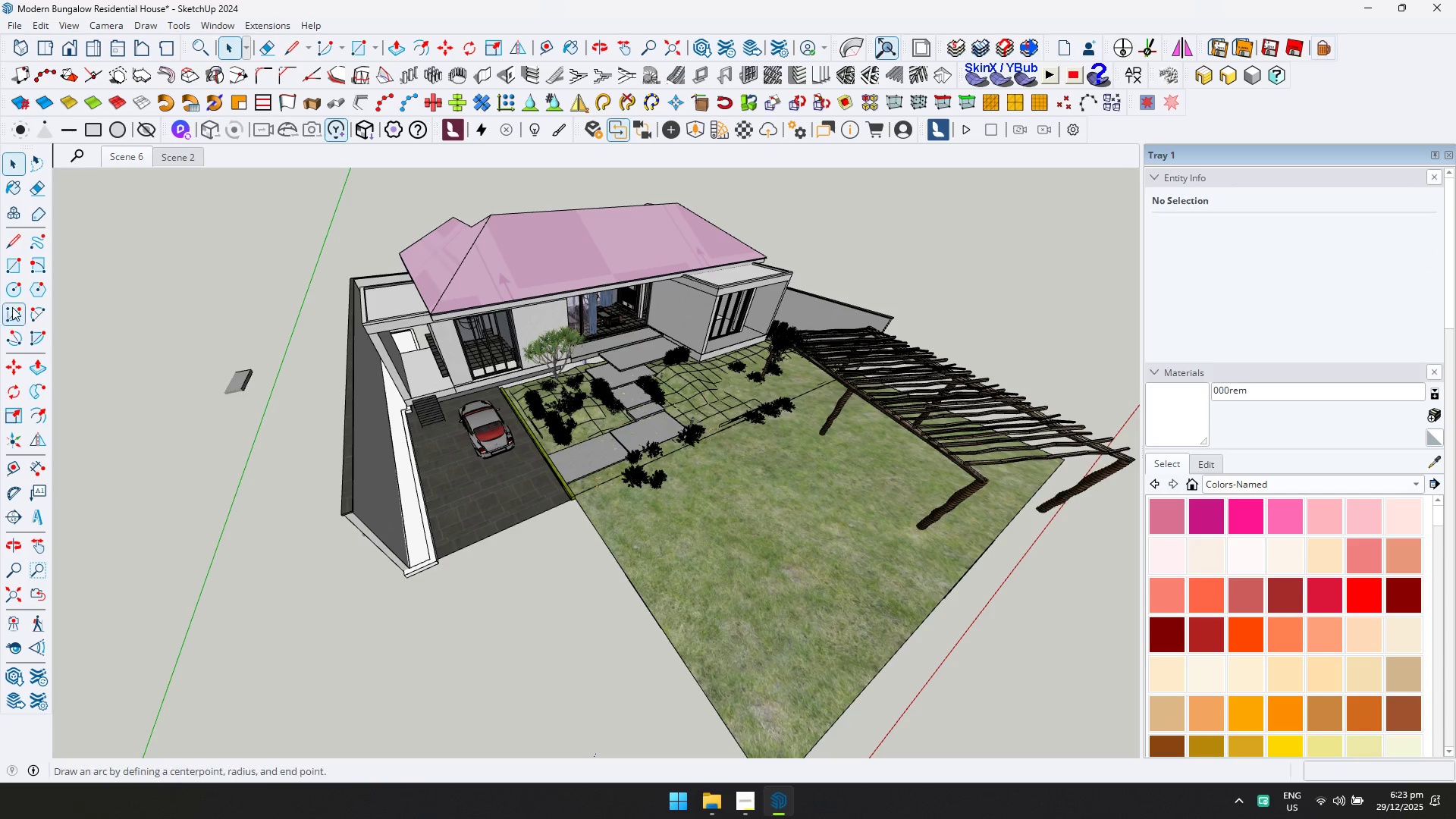 
left_click_drag(start_coordinate=[256, 413], to_coordinate=[233, 331])
 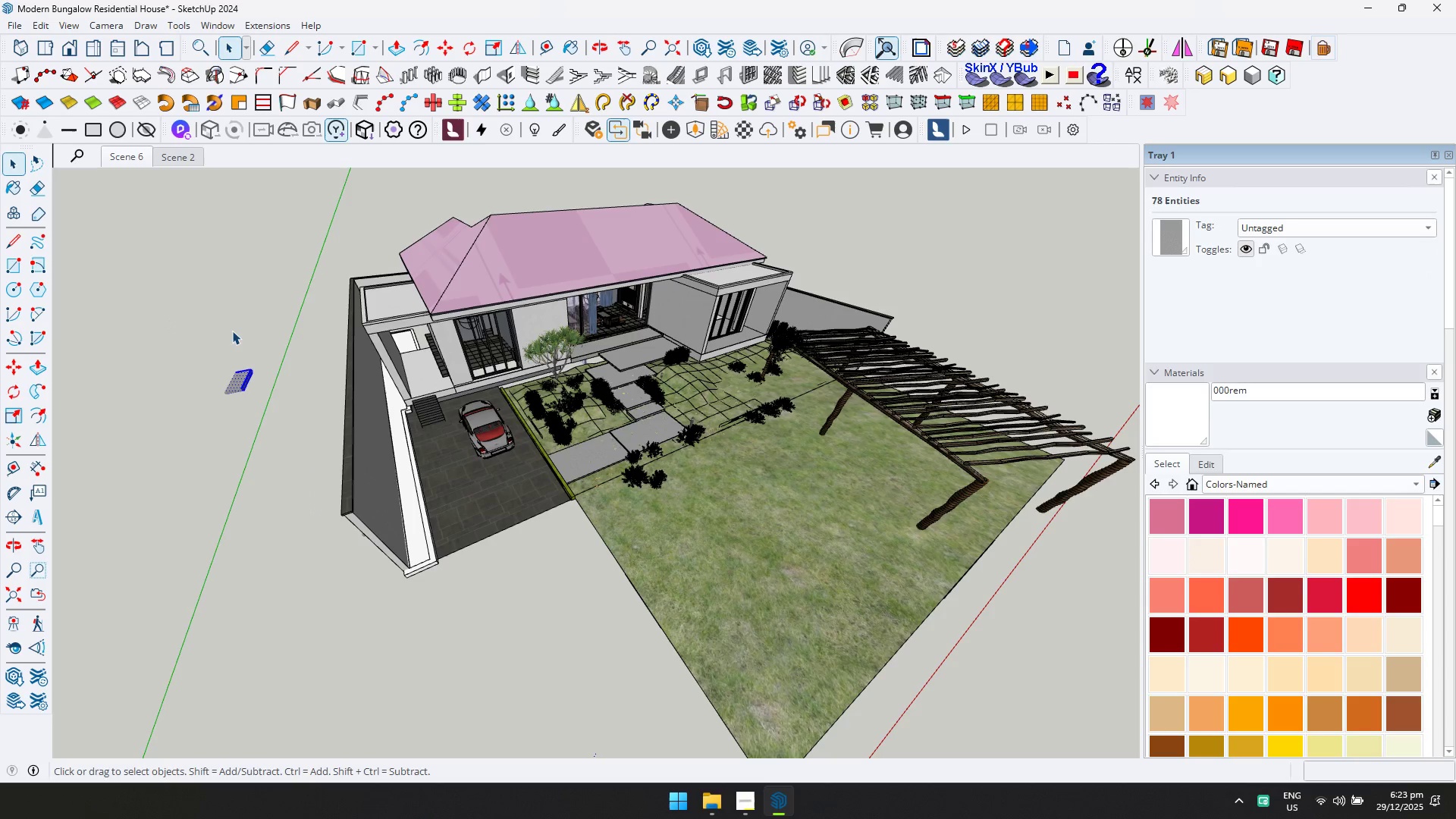 
key(End)
 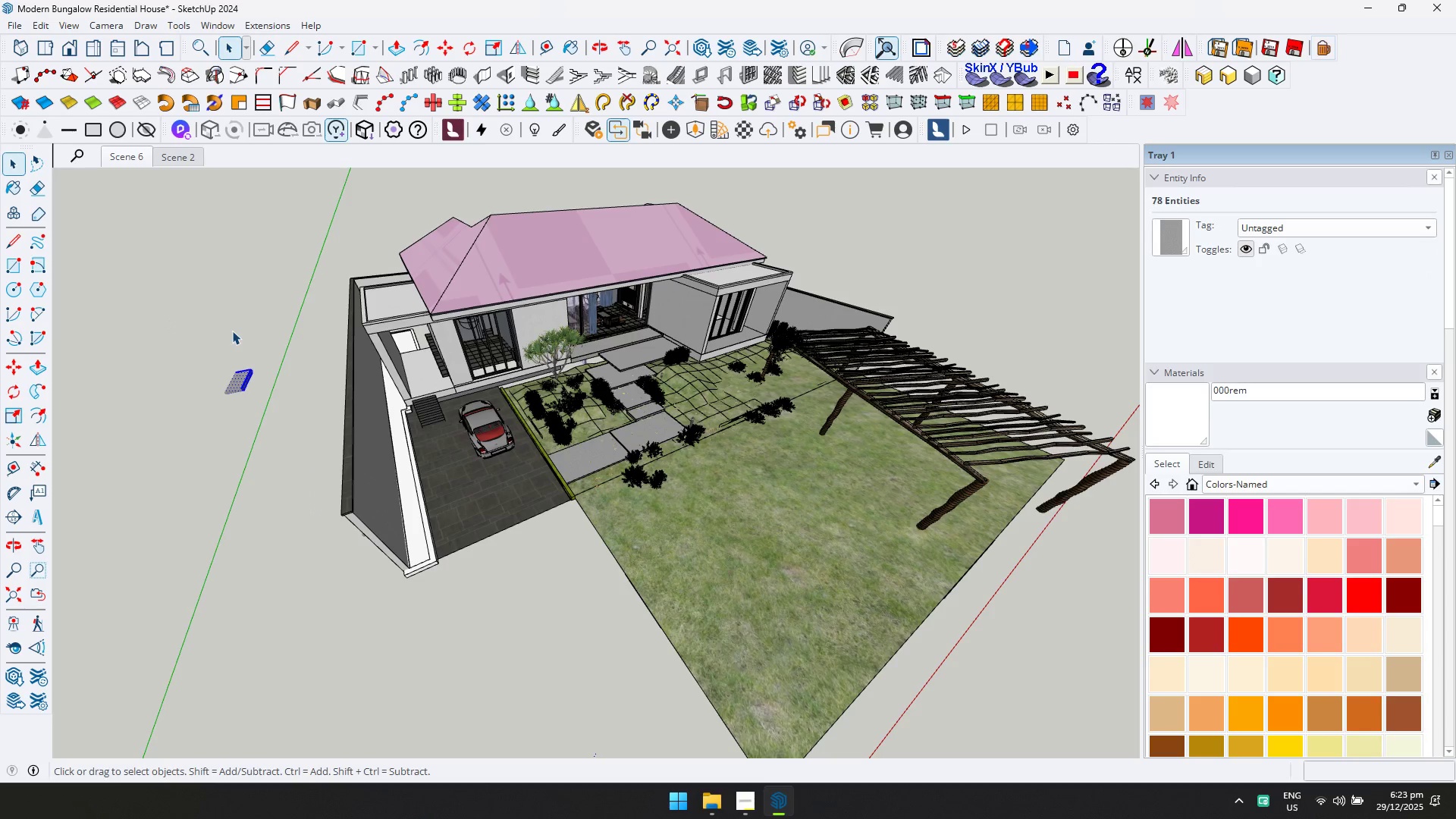 
key(Delete)
 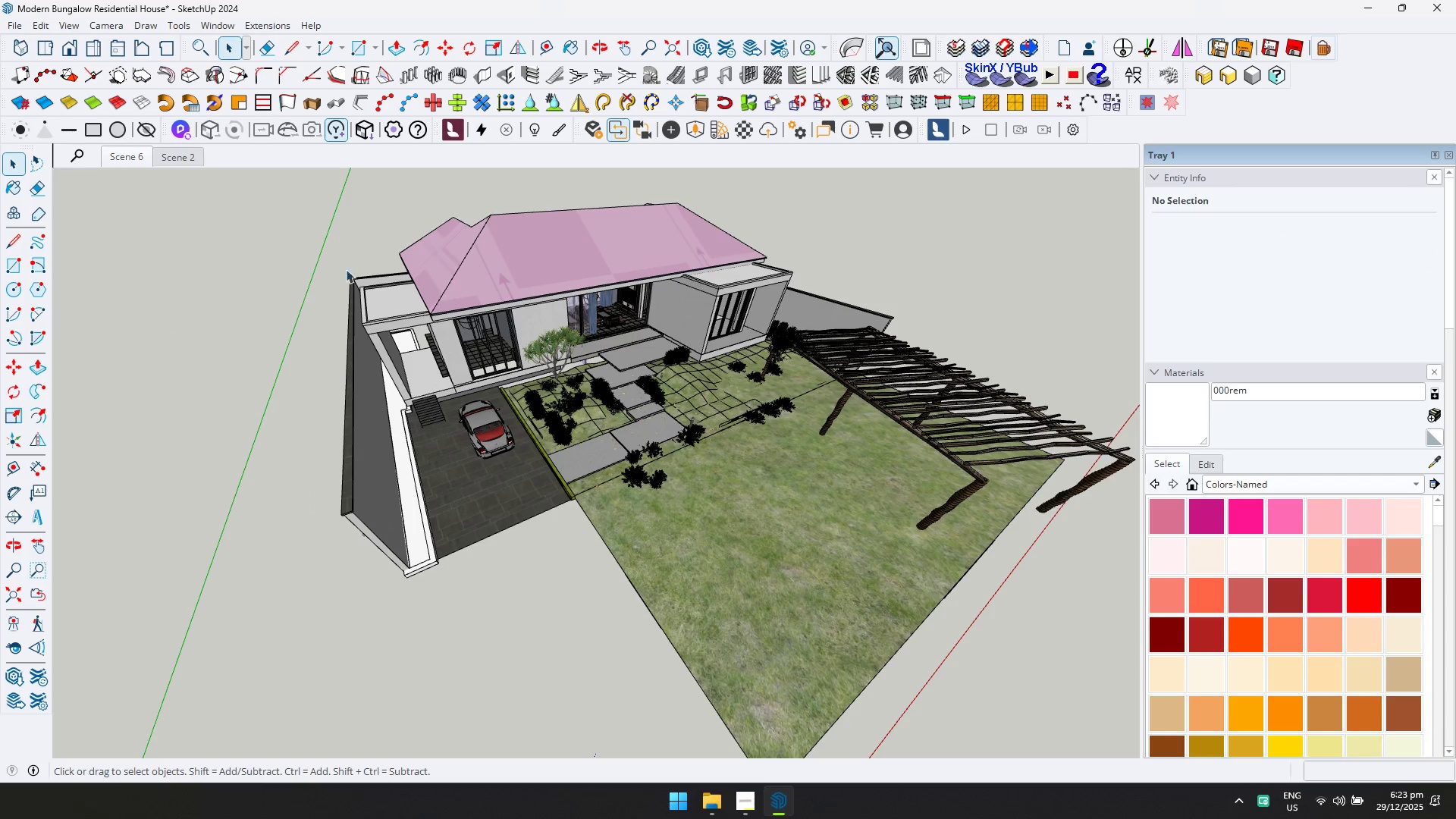 
scroll: coordinate [796, 308], scroll_direction: up, amount: 10.0
 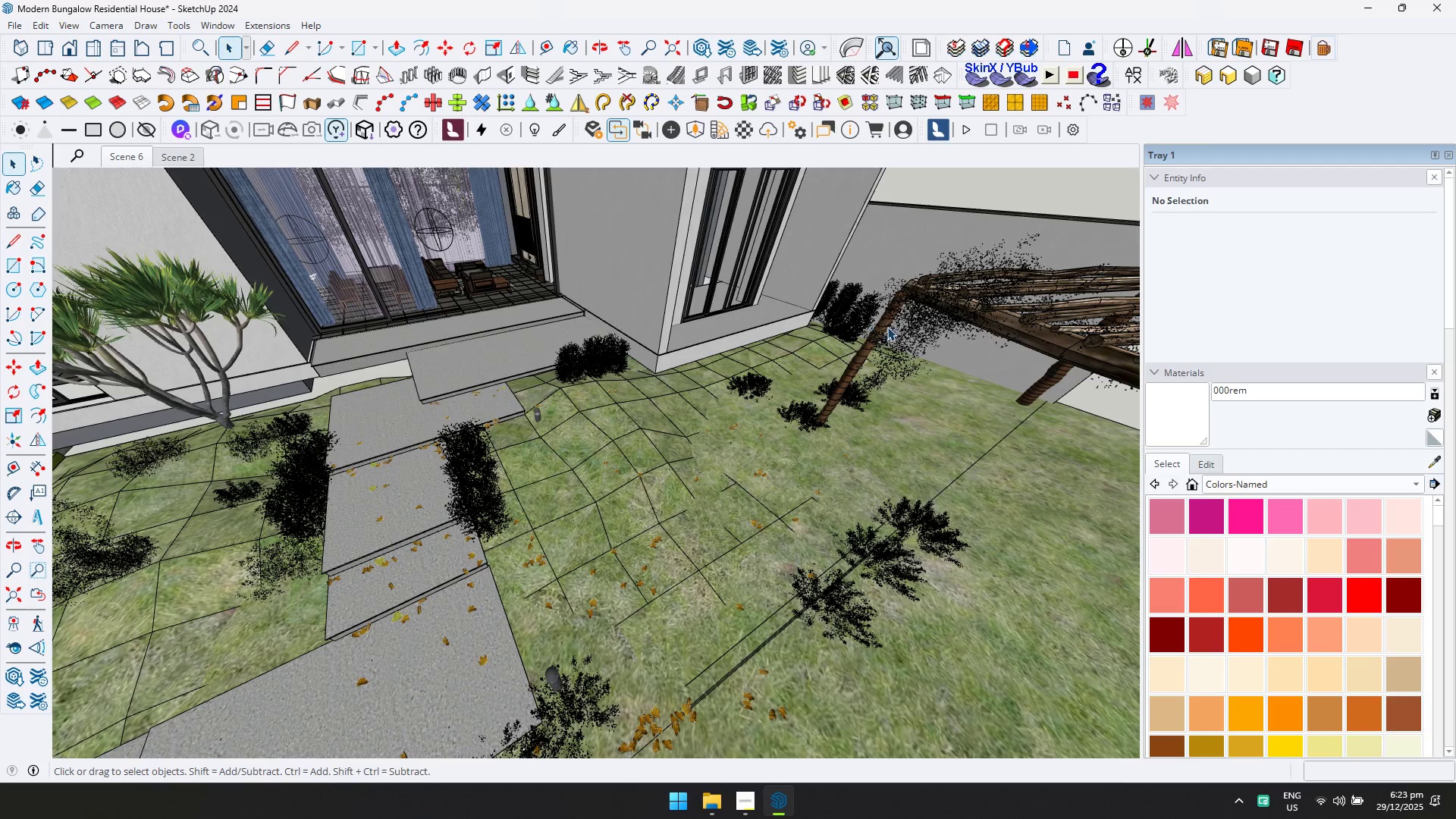 
left_click([906, 337])
 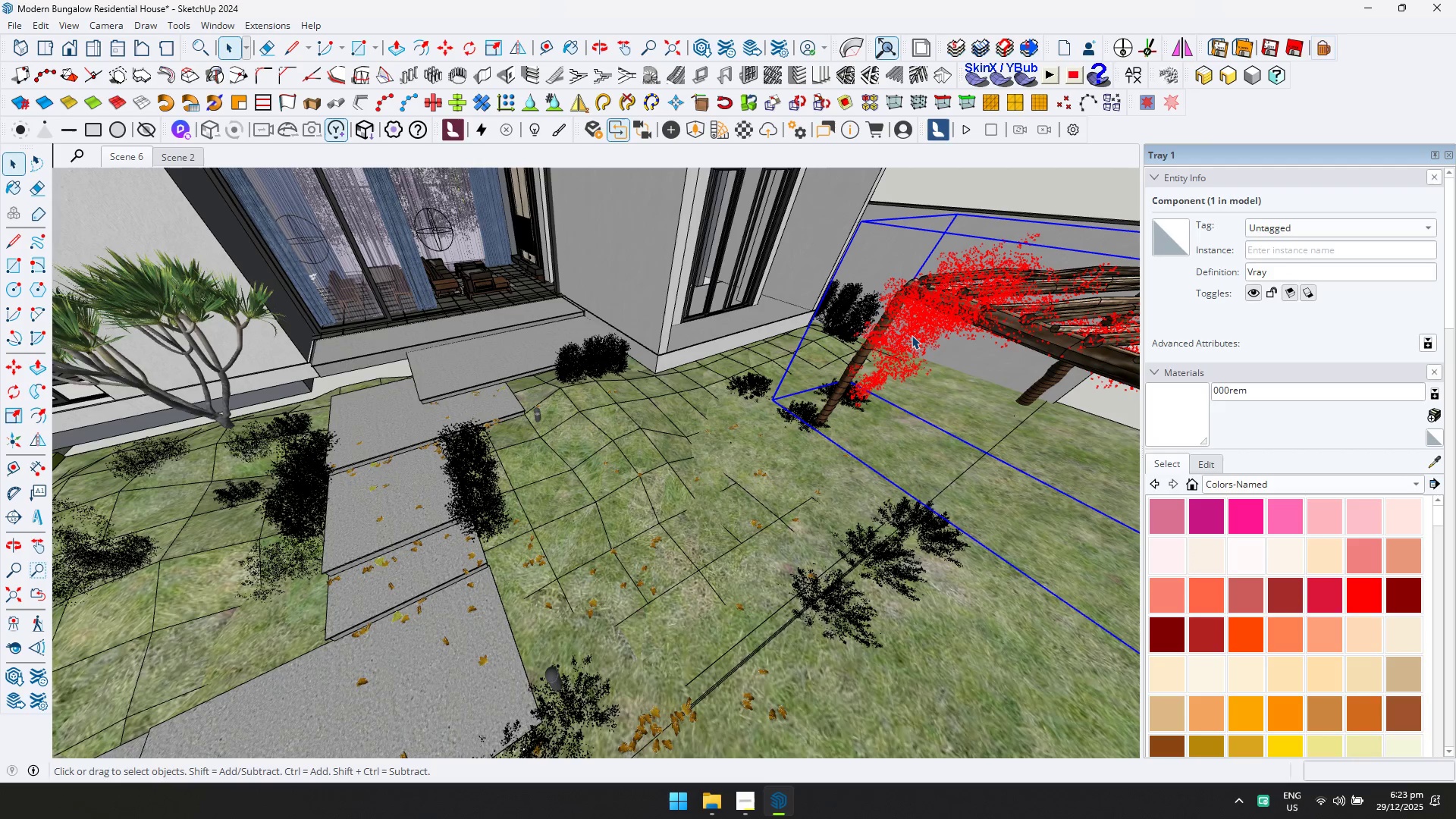 
key(Delete)
 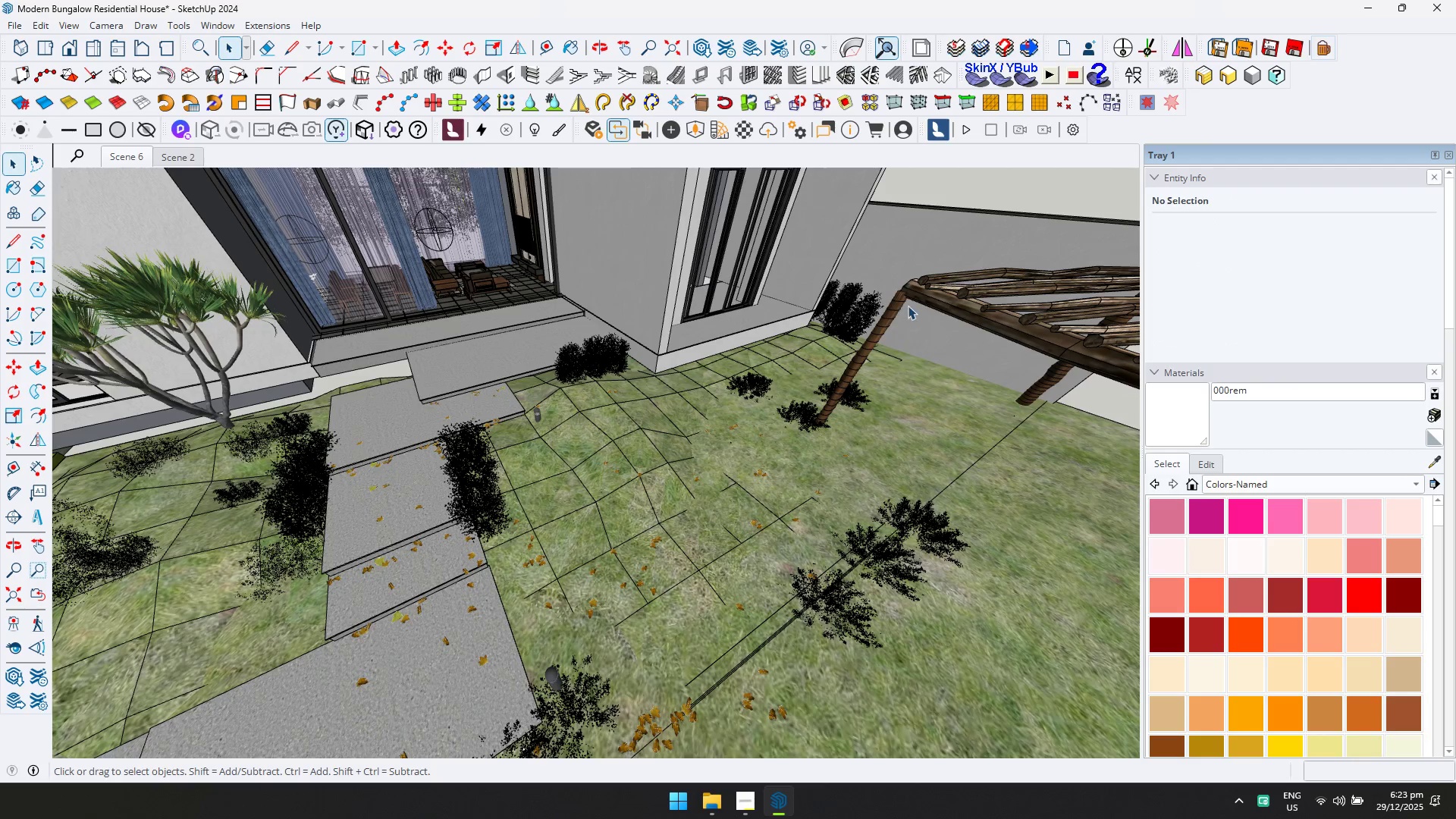 
left_click([870, 312])
 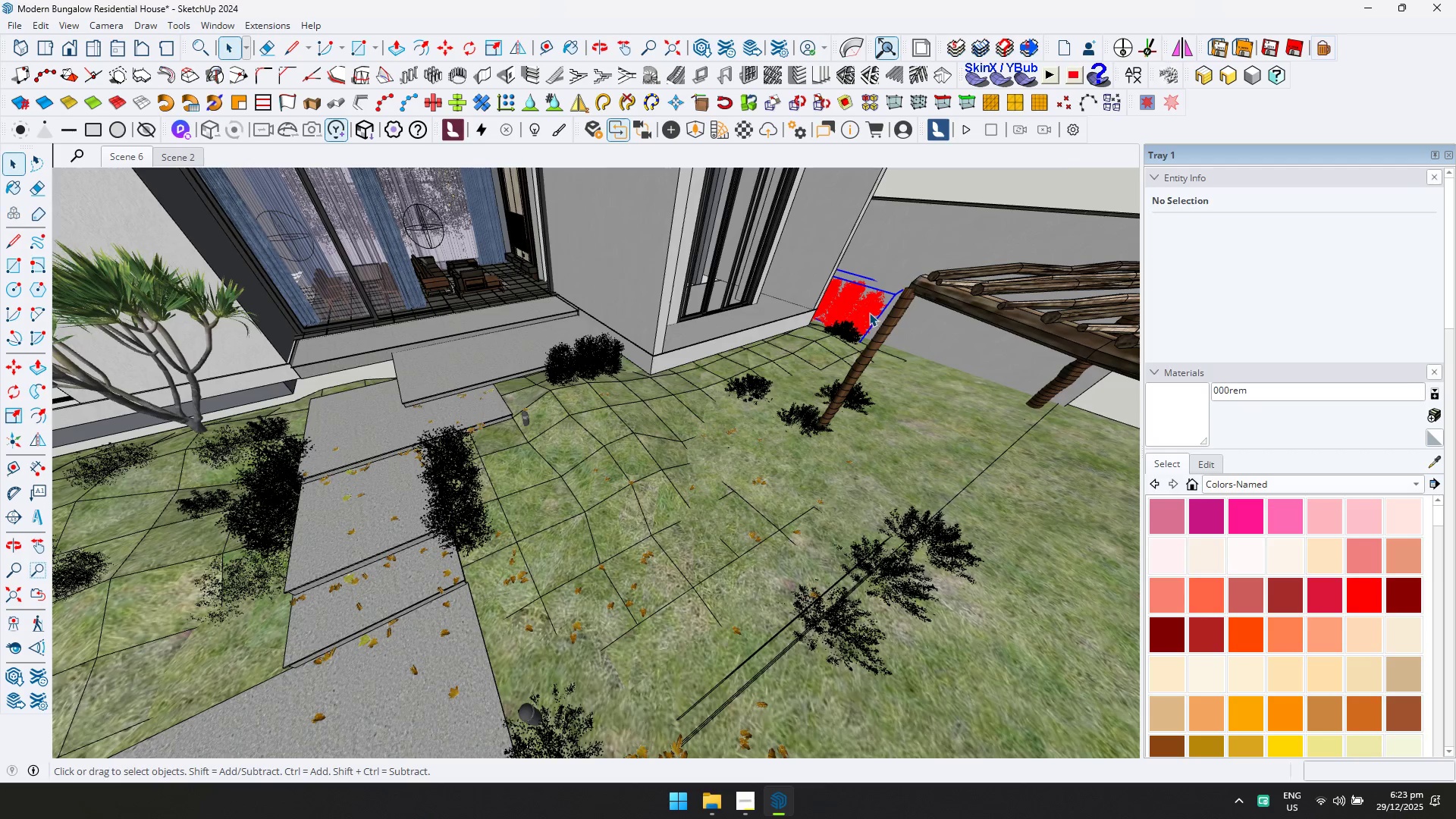 
scroll: coordinate [852, 325], scroll_direction: up, amount: 3.0
 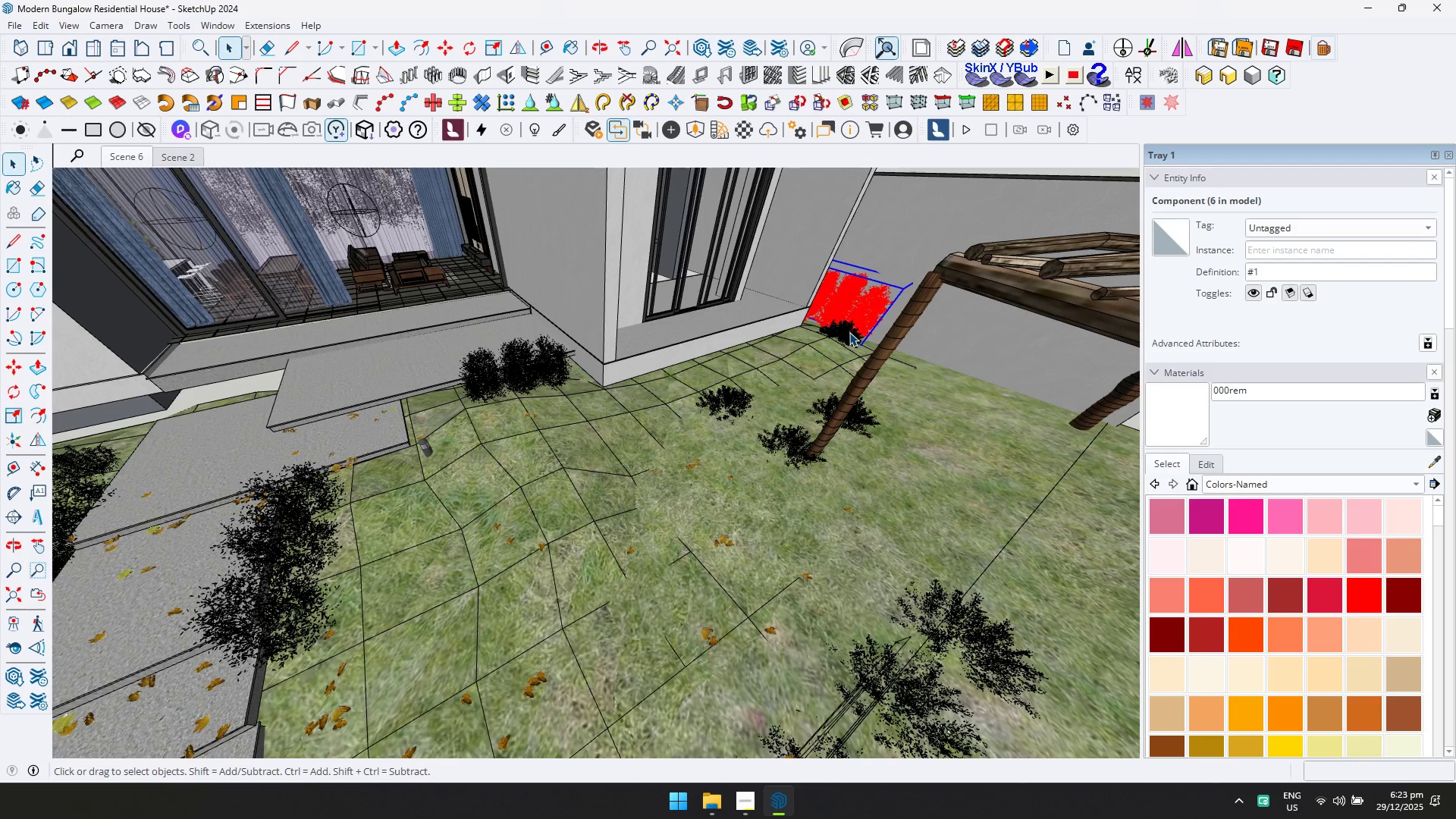 
key(Delete)
 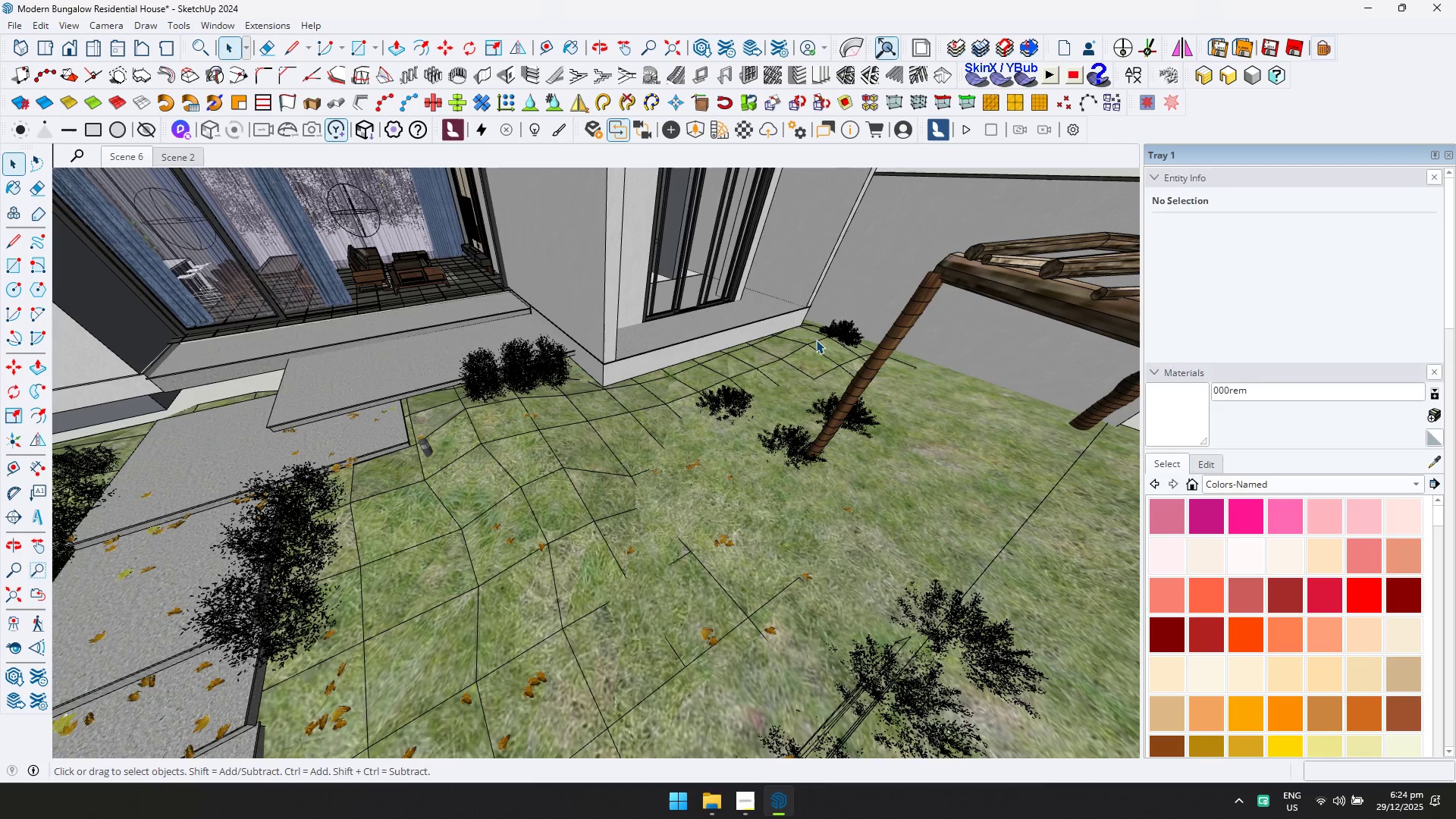 
left_click([839, 331])
 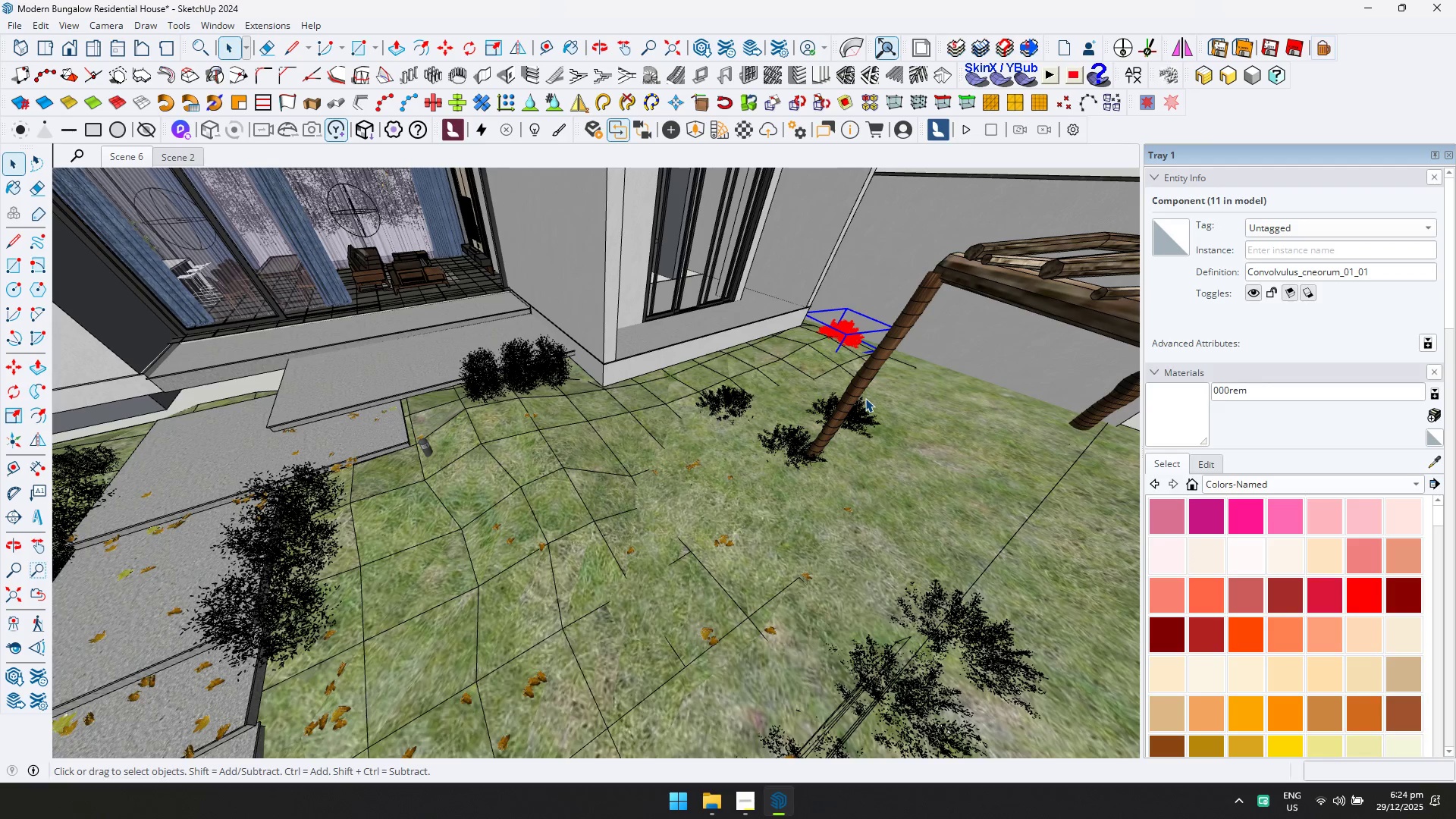 
key(Delete)
 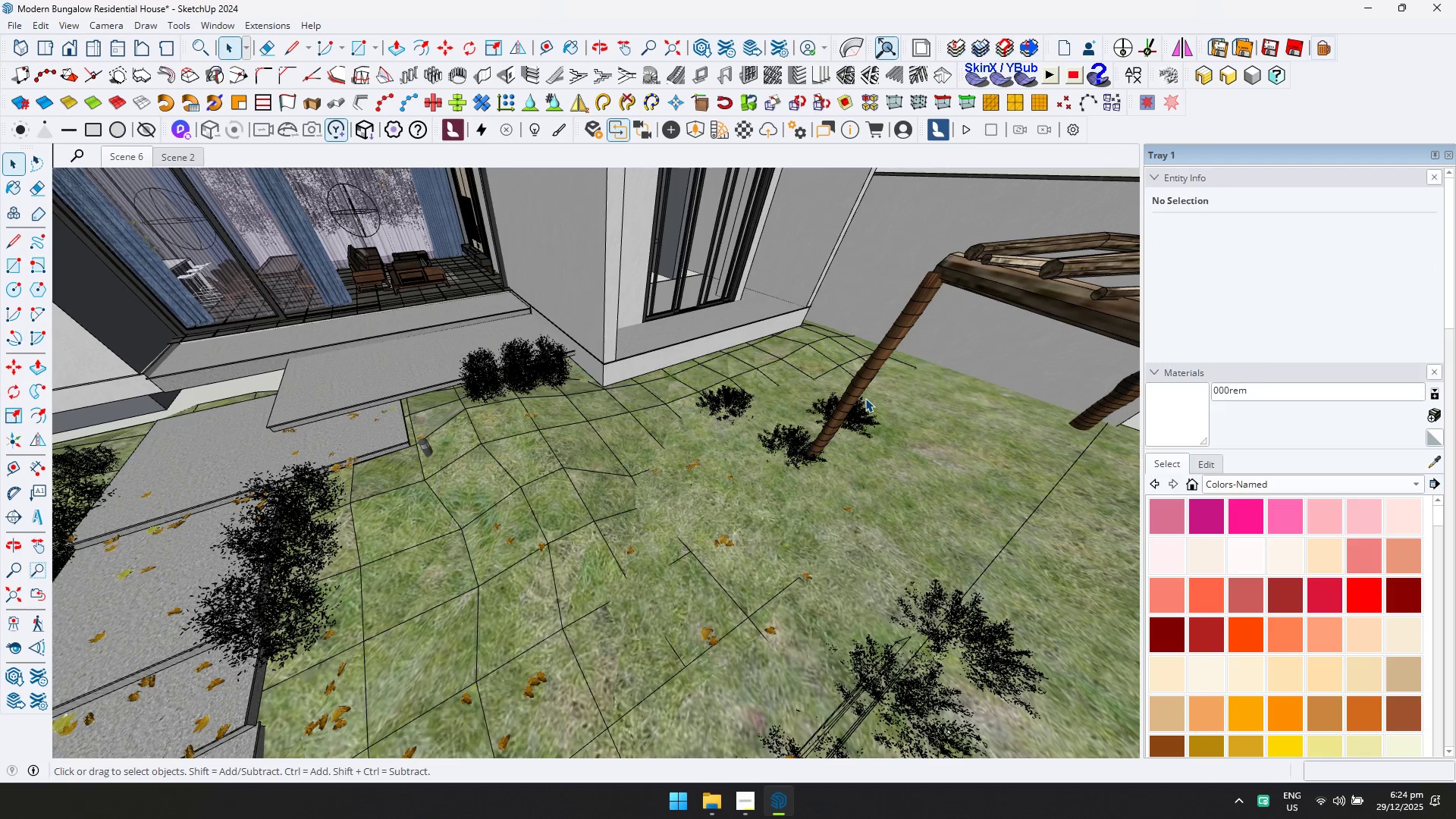 
scroll: coordinate [315, 281], scroll_direction: down, amount: 20.0
 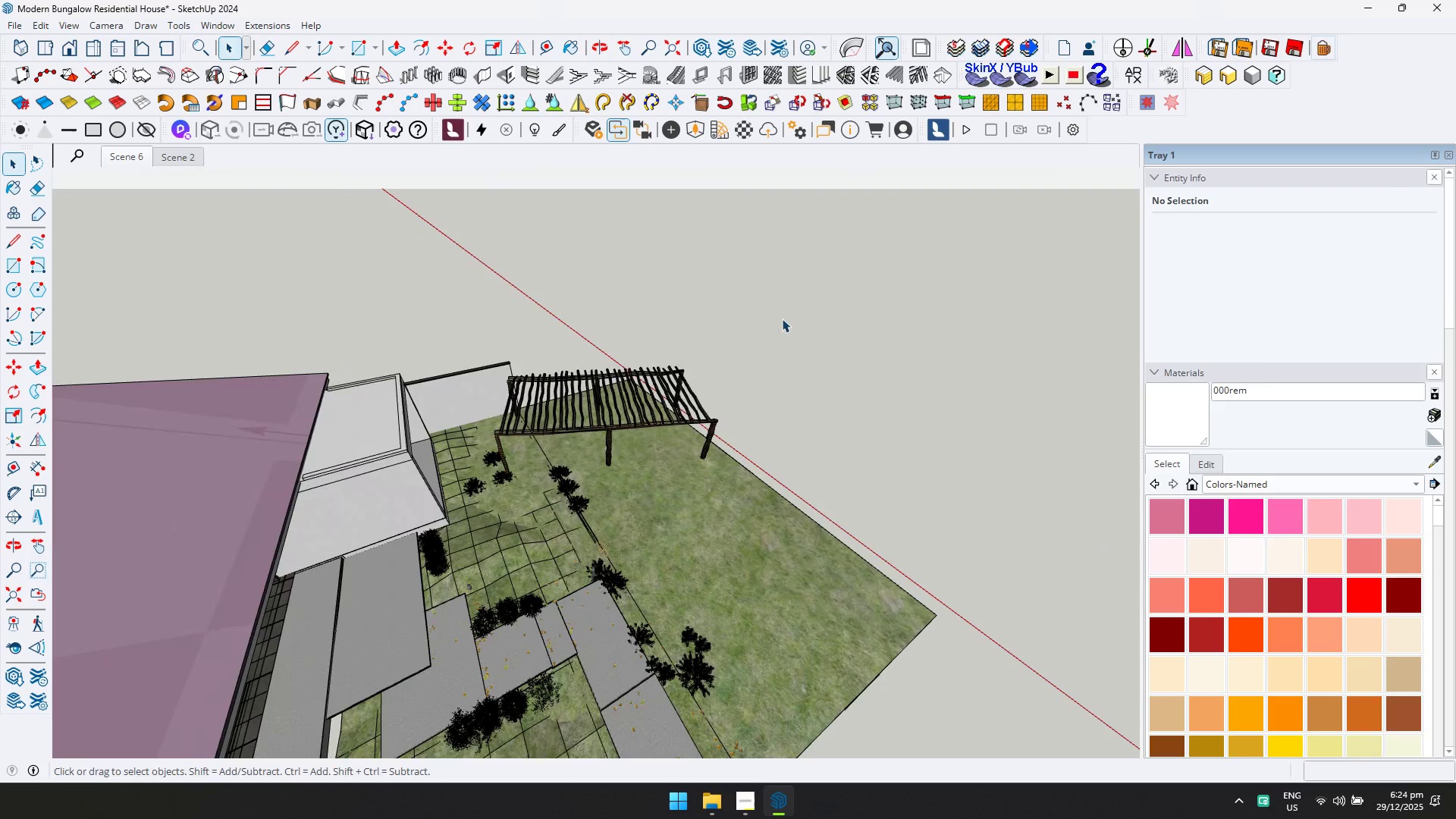 
scroll: coordinate [535, 380], scroll_direction: up, amount: 10.0
 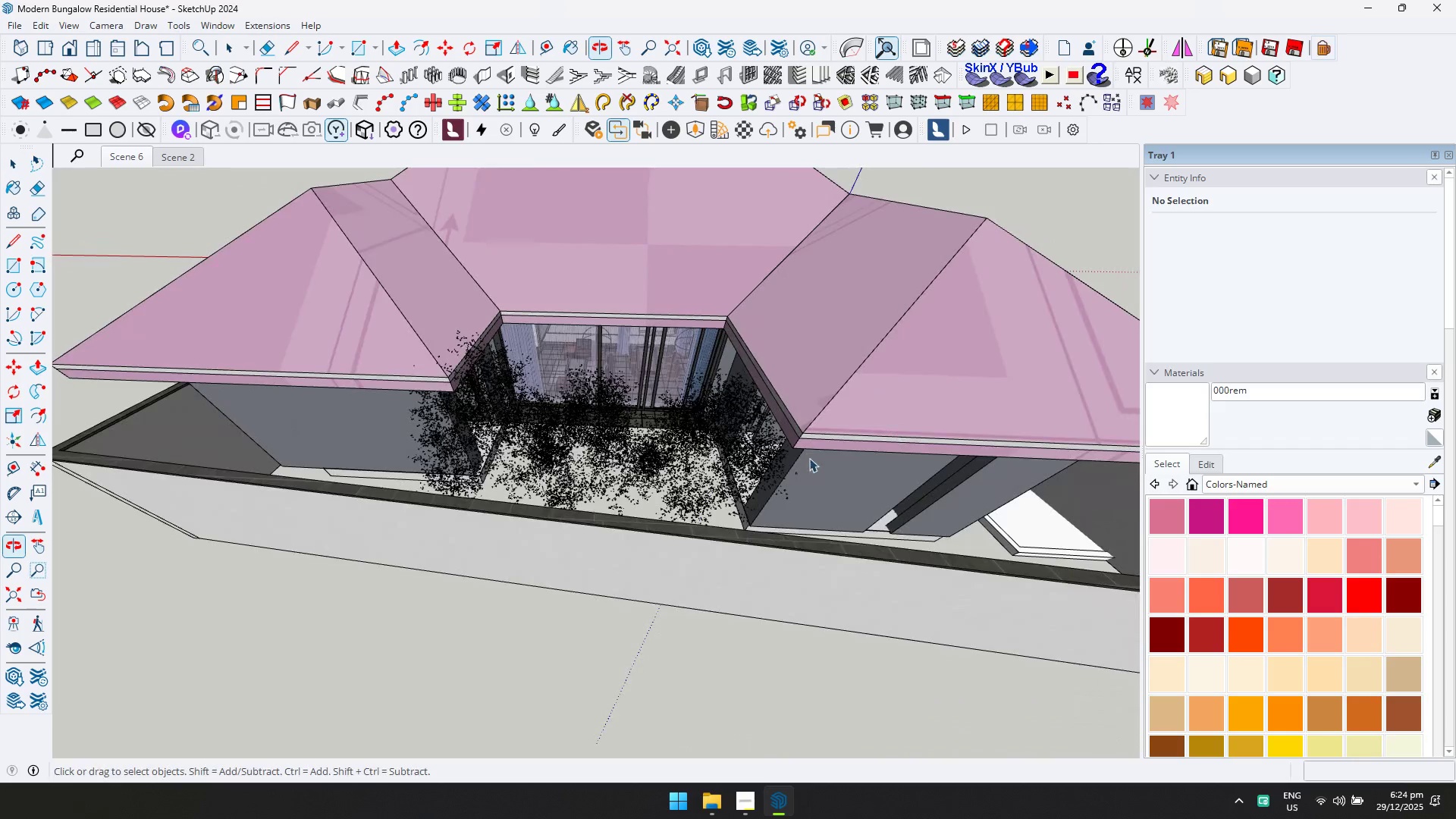 
left_click([749, 459])
 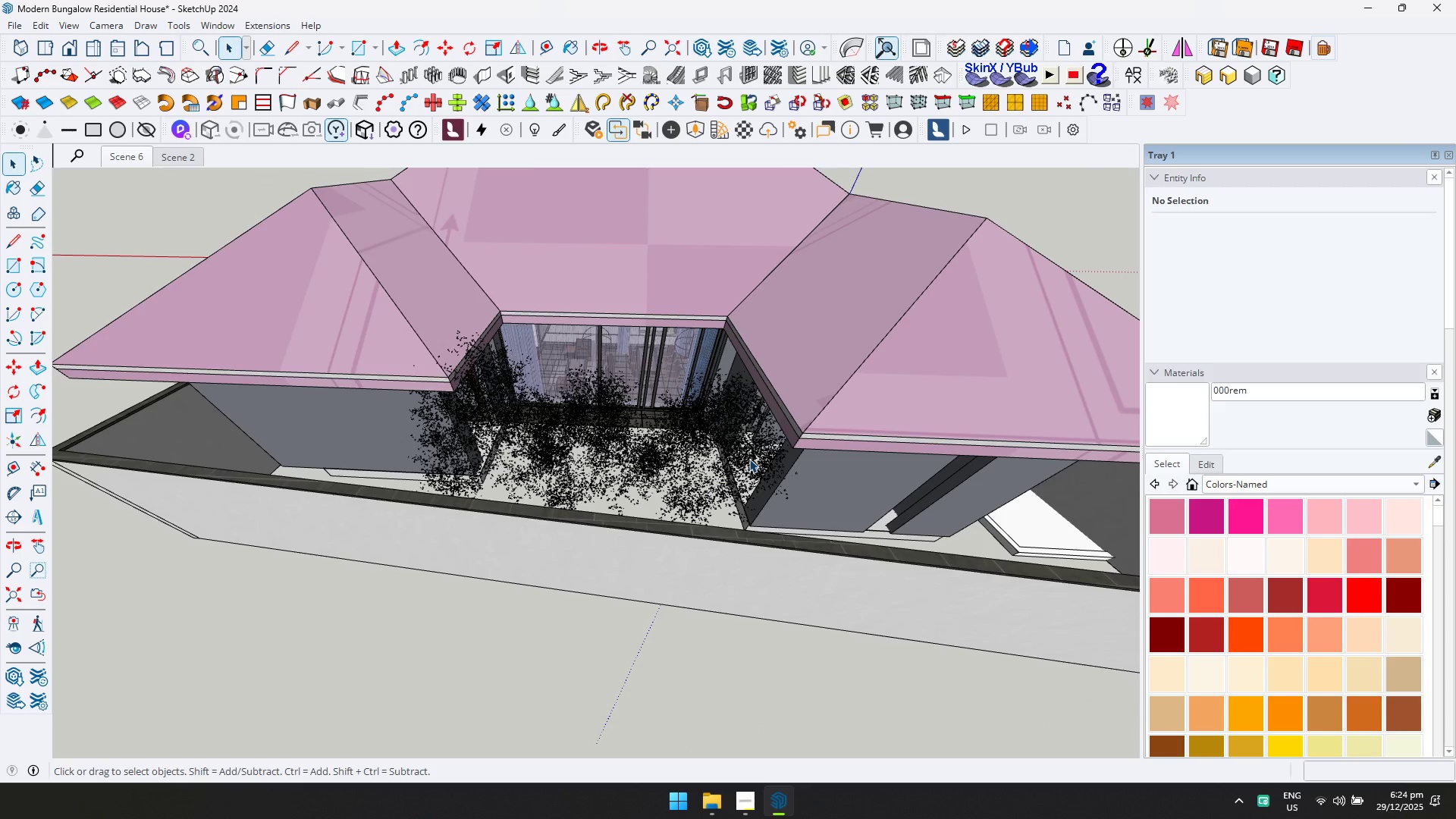 
left_click([730, 441])
 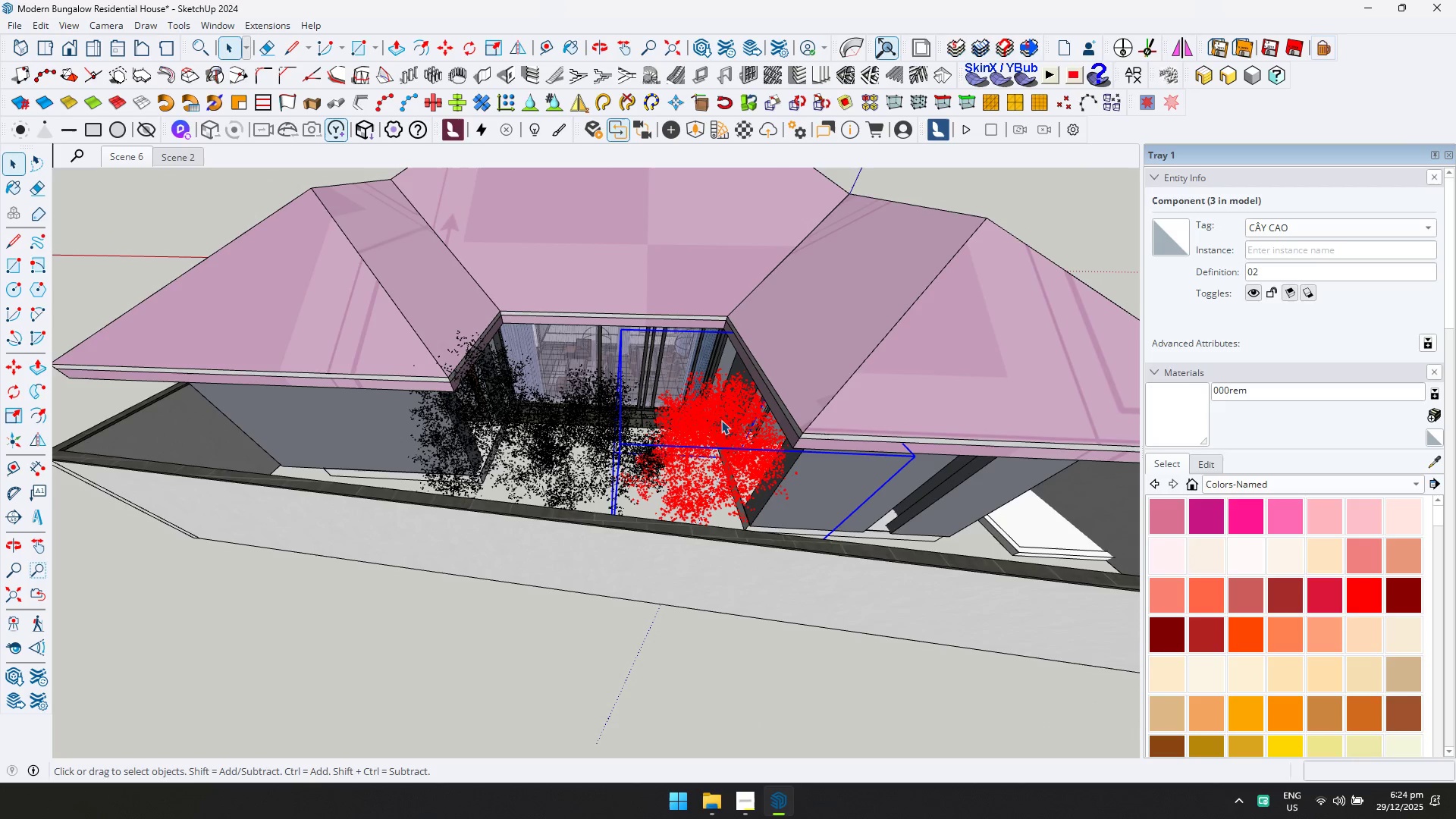 
key(Delete)
 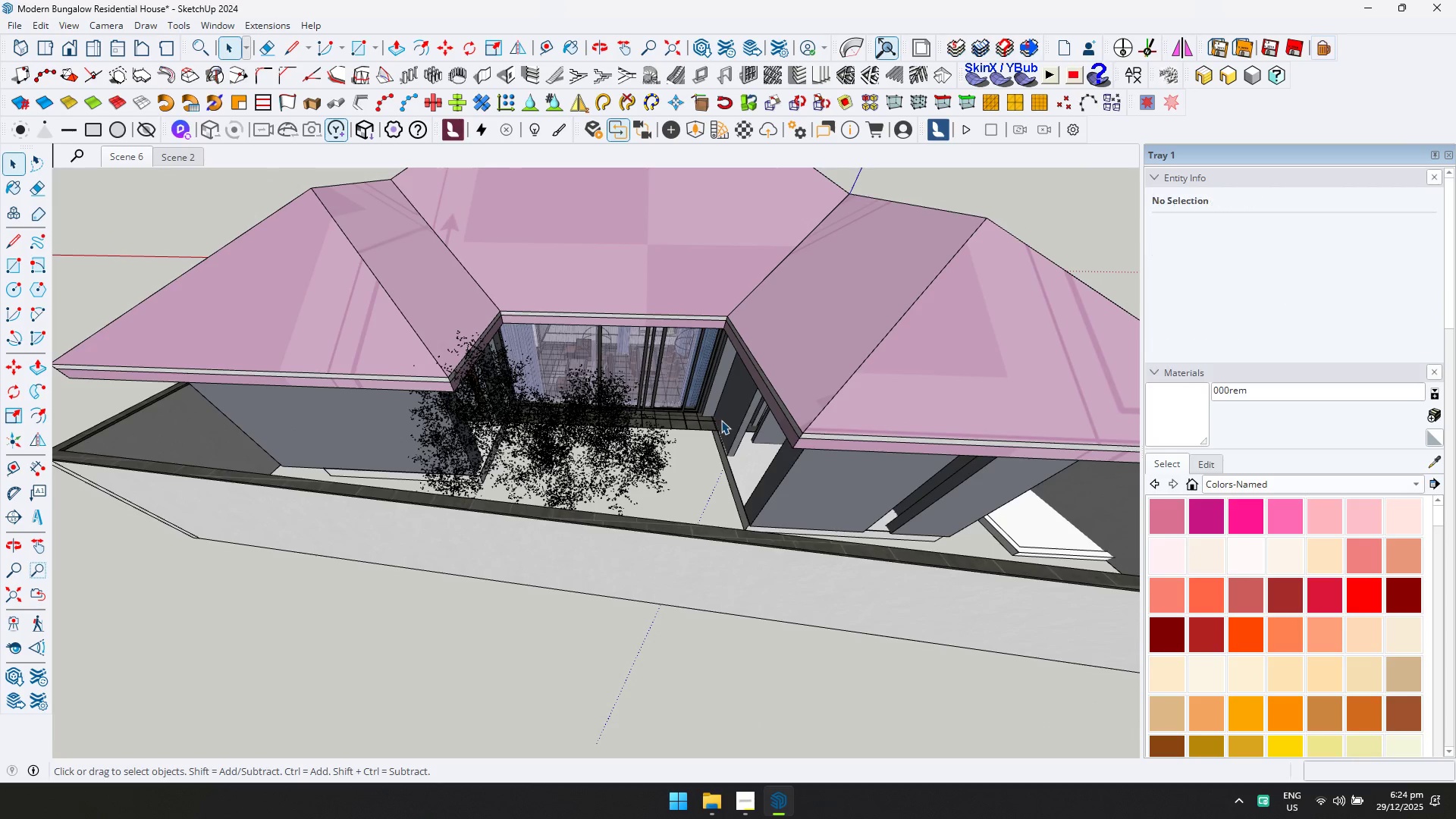 
left_click([605, 406])
 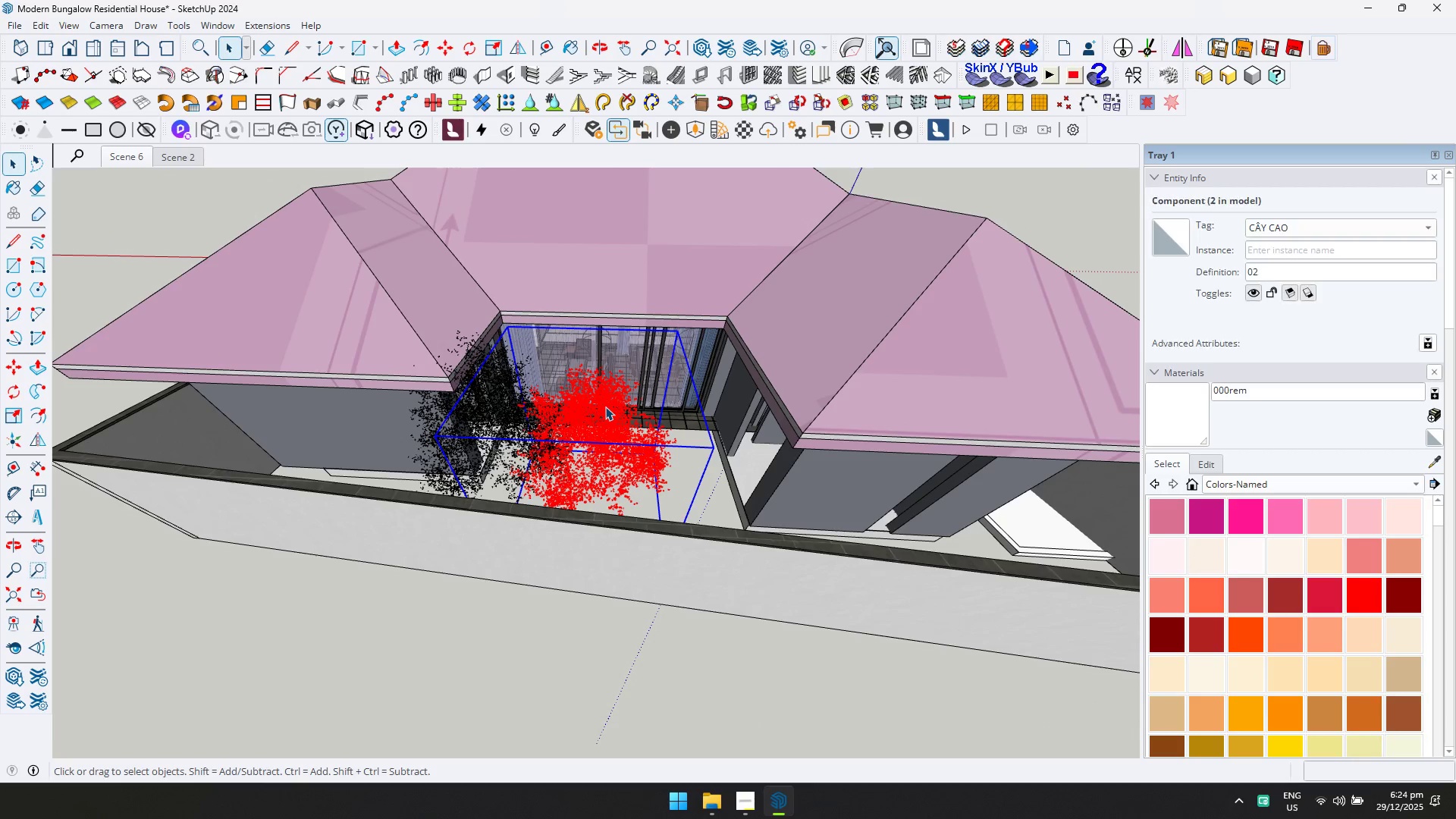 
key(Delete)
 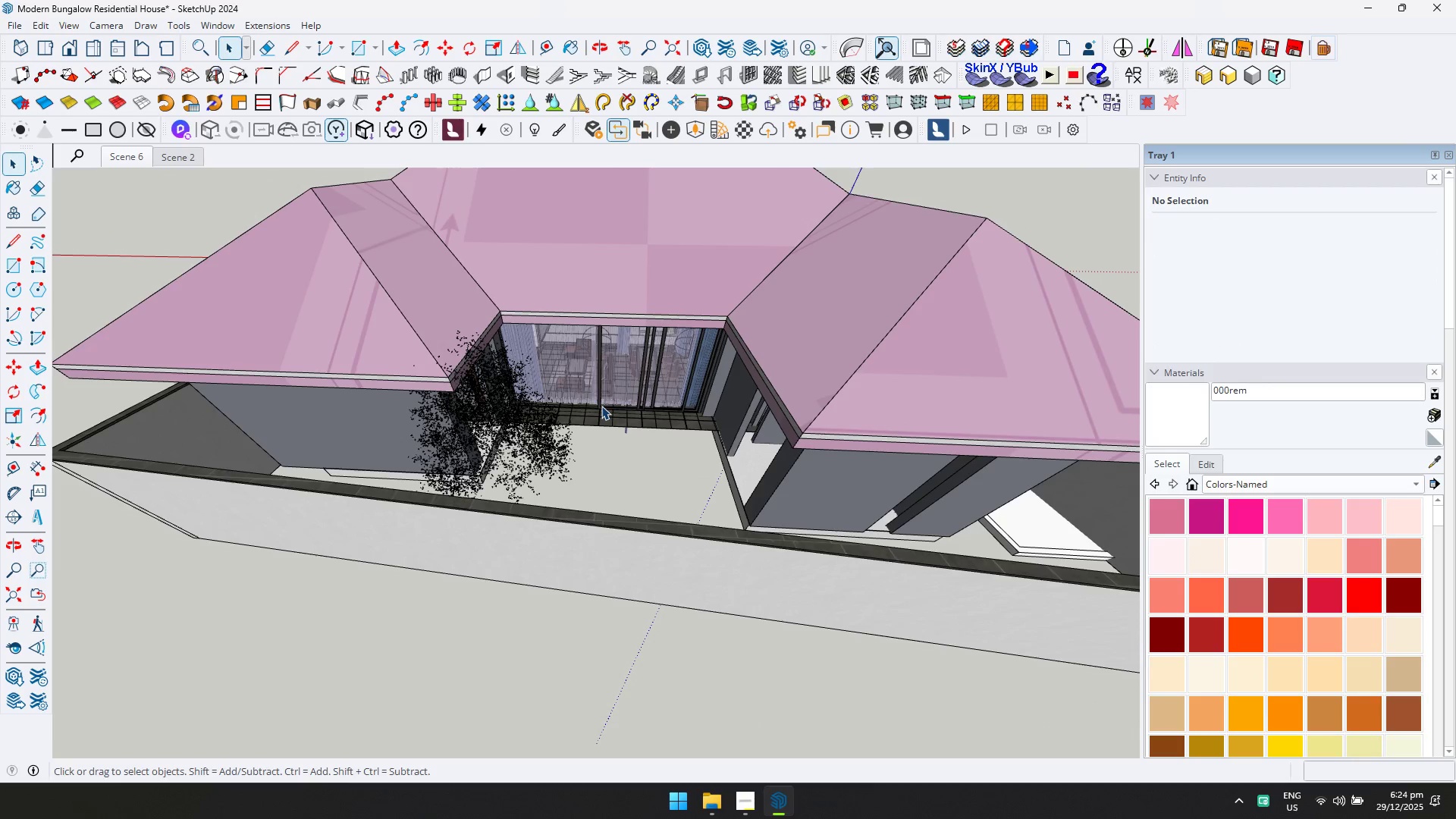 
left_click([554, 419])
 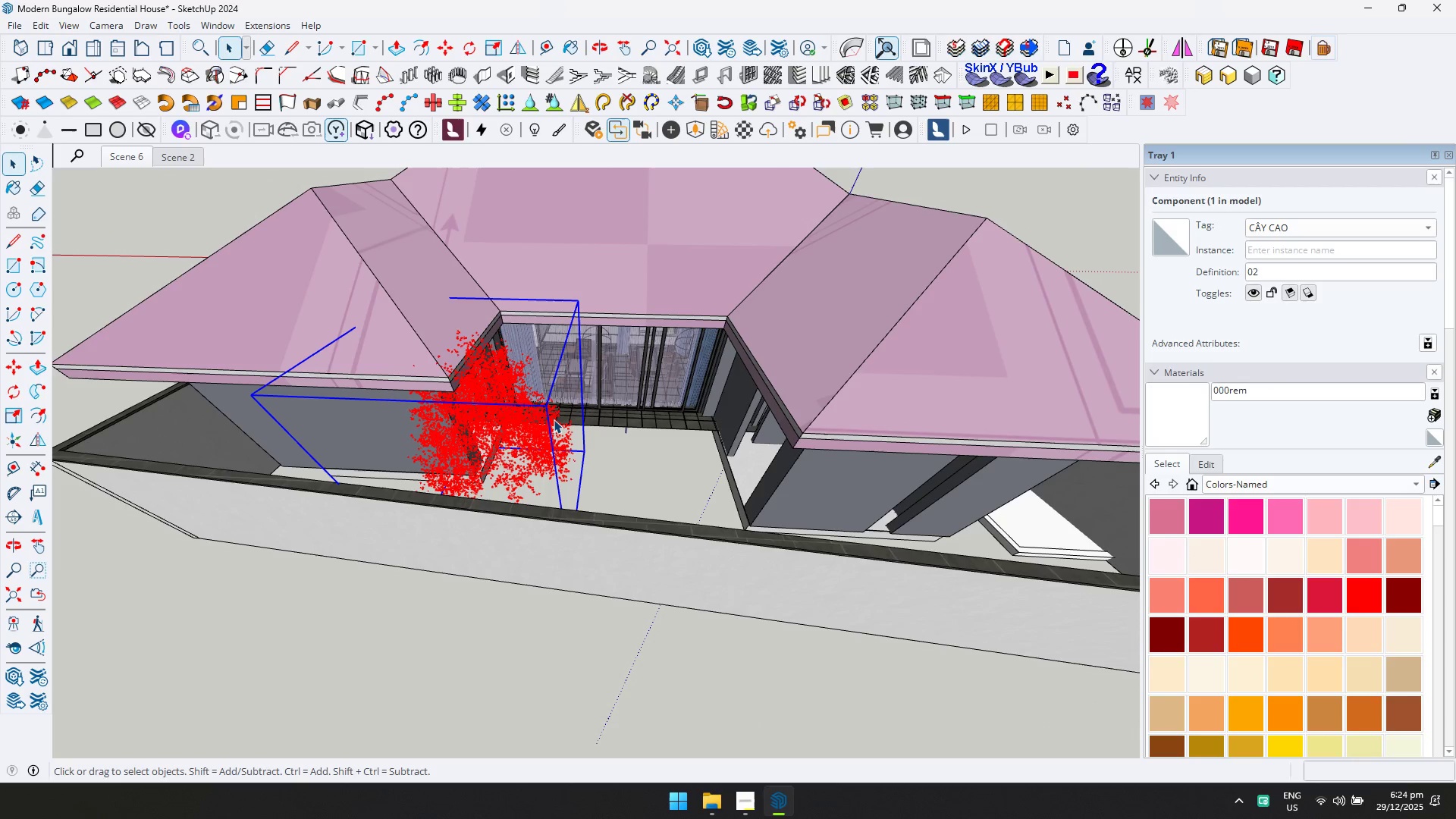 
key(Delete)
 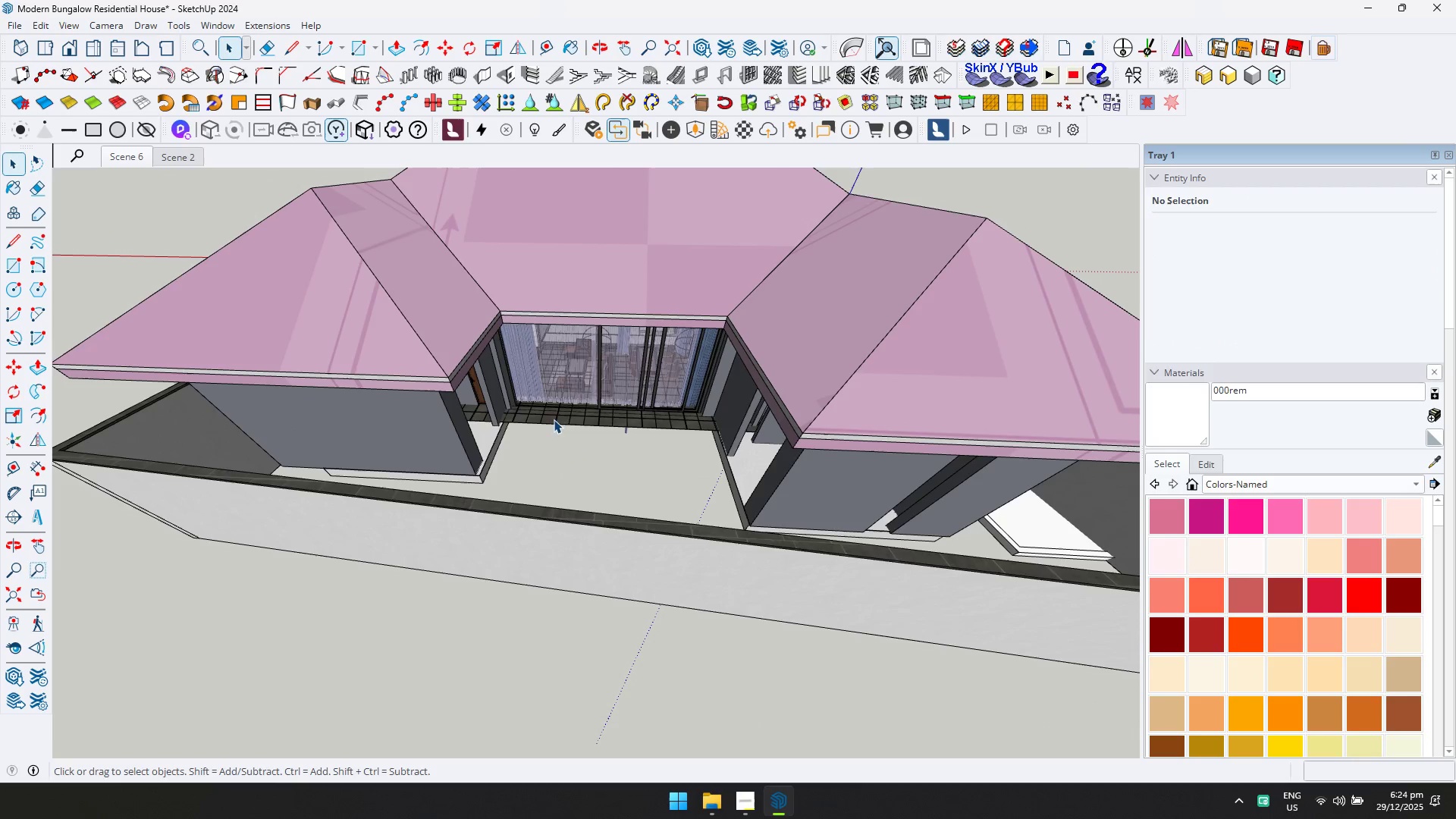 
scroll: coordinate [828, 389], scroll_direction: down, amount: 19.0
 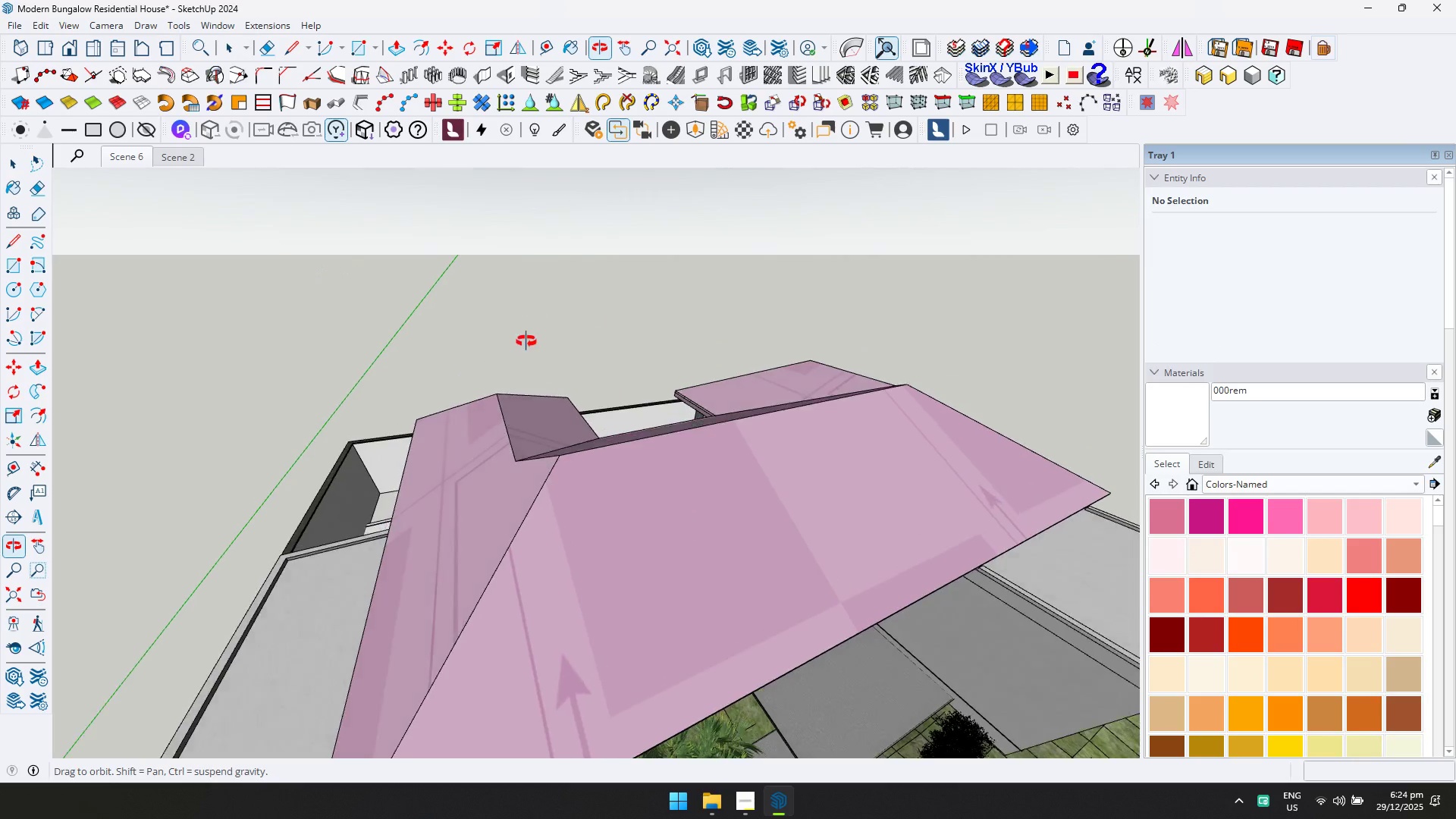 
left_click([764, 573])
 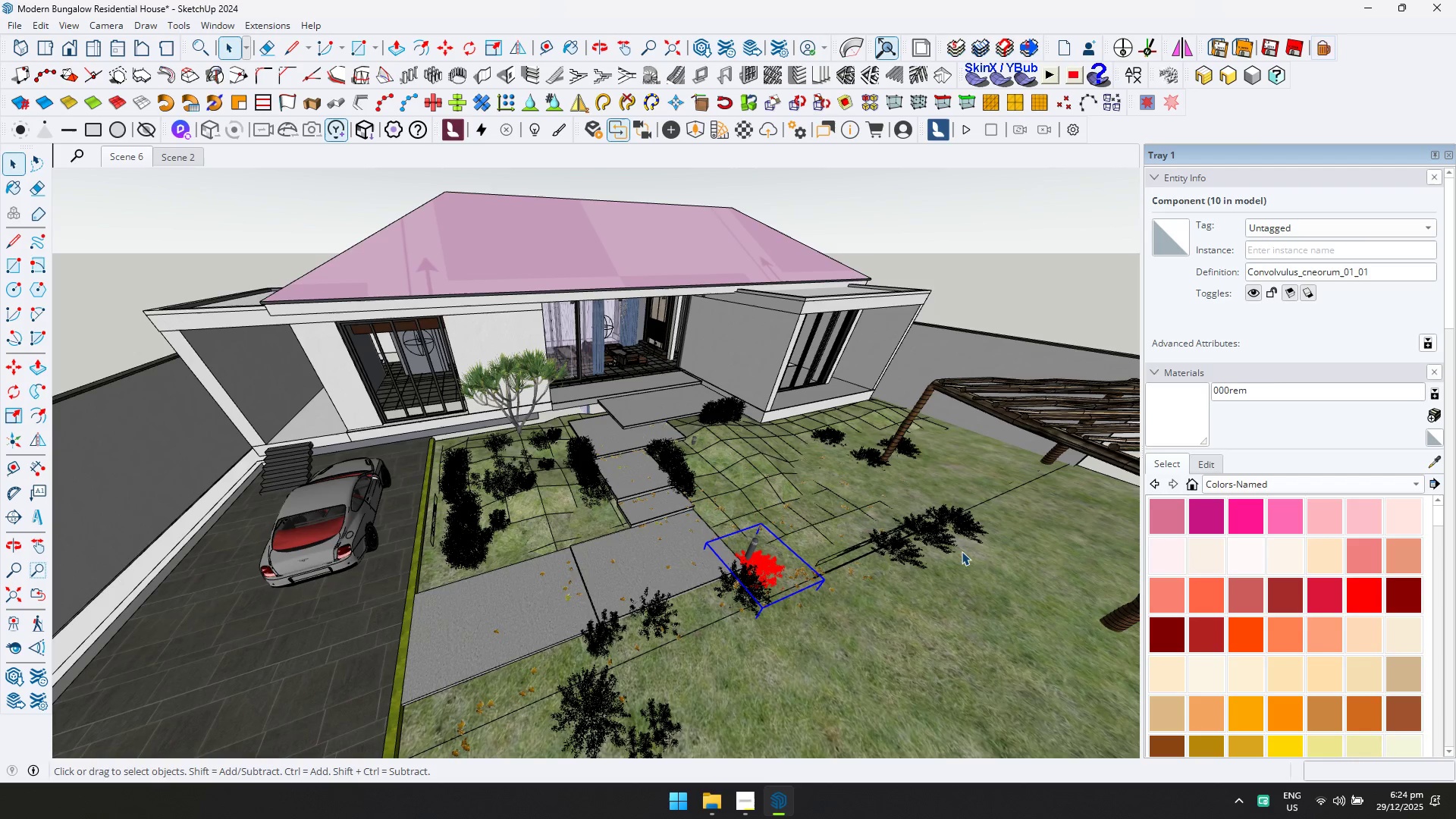 
scroll: coordinate [783, 592], scroll_direction: up, amount: 11.0
 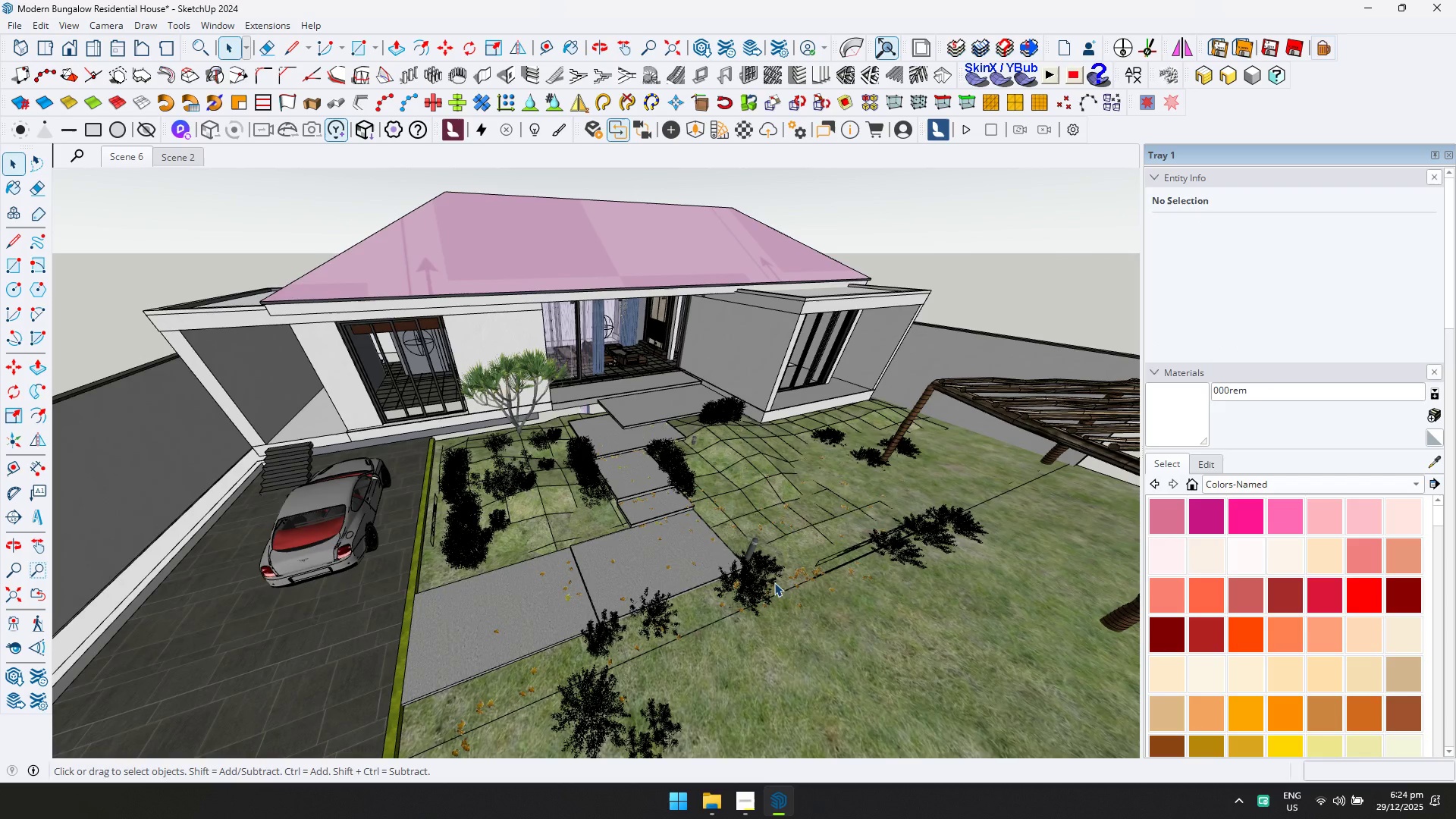 
key(Delete)
 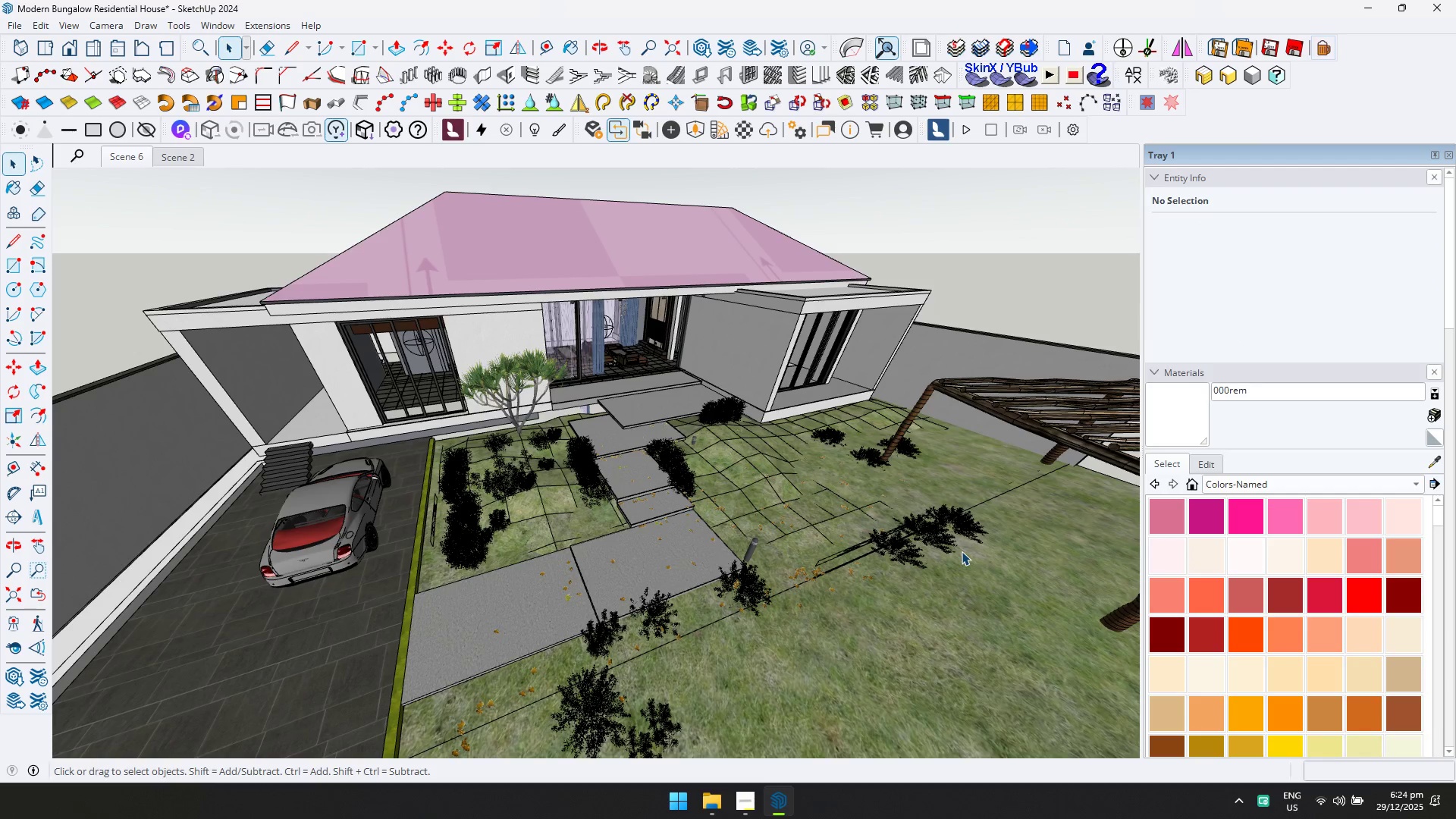 
left_click([975, 520])
 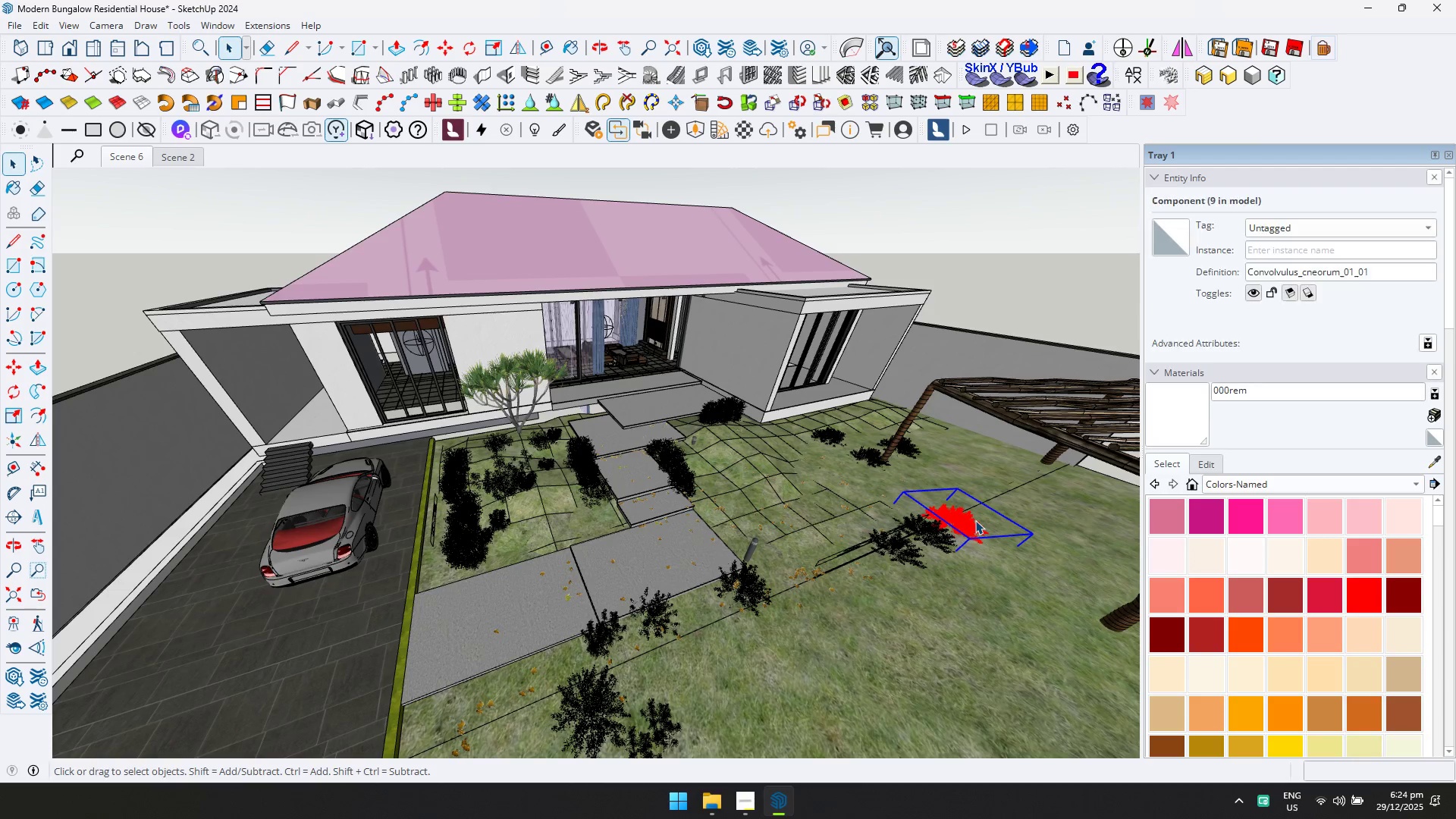 
key(Delete)
 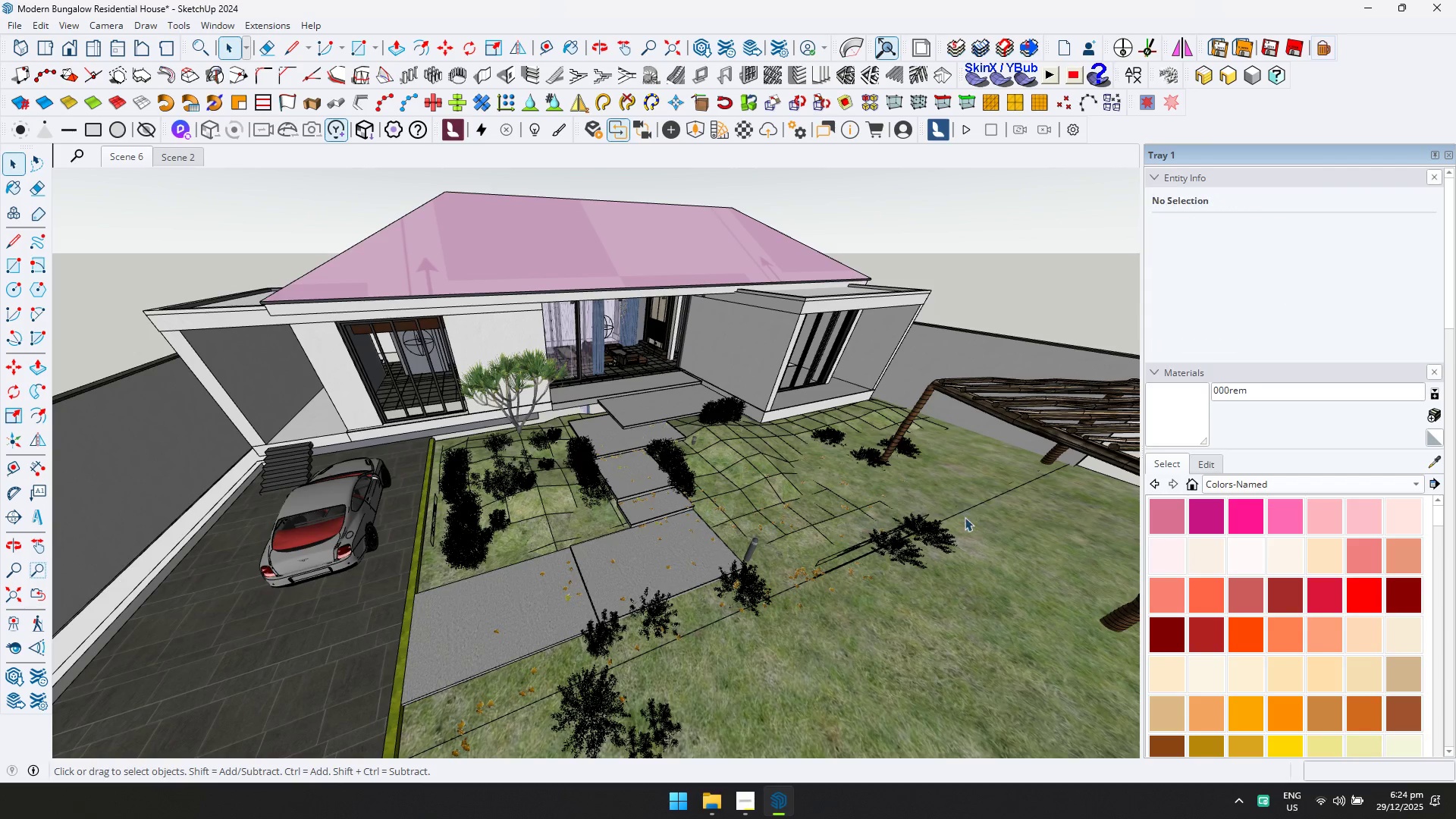 
left_click([930, 532])
 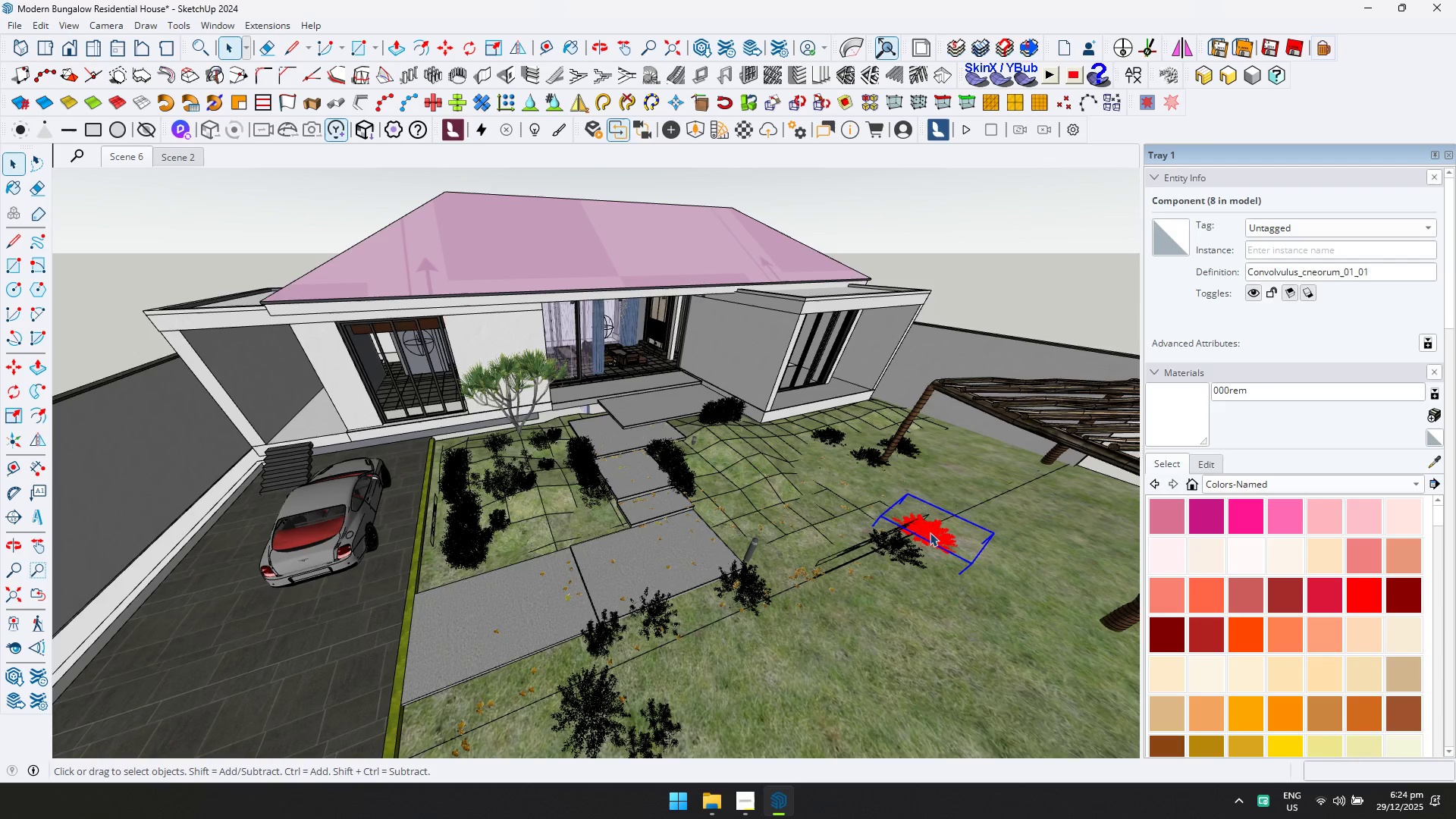 
key(Delete)
 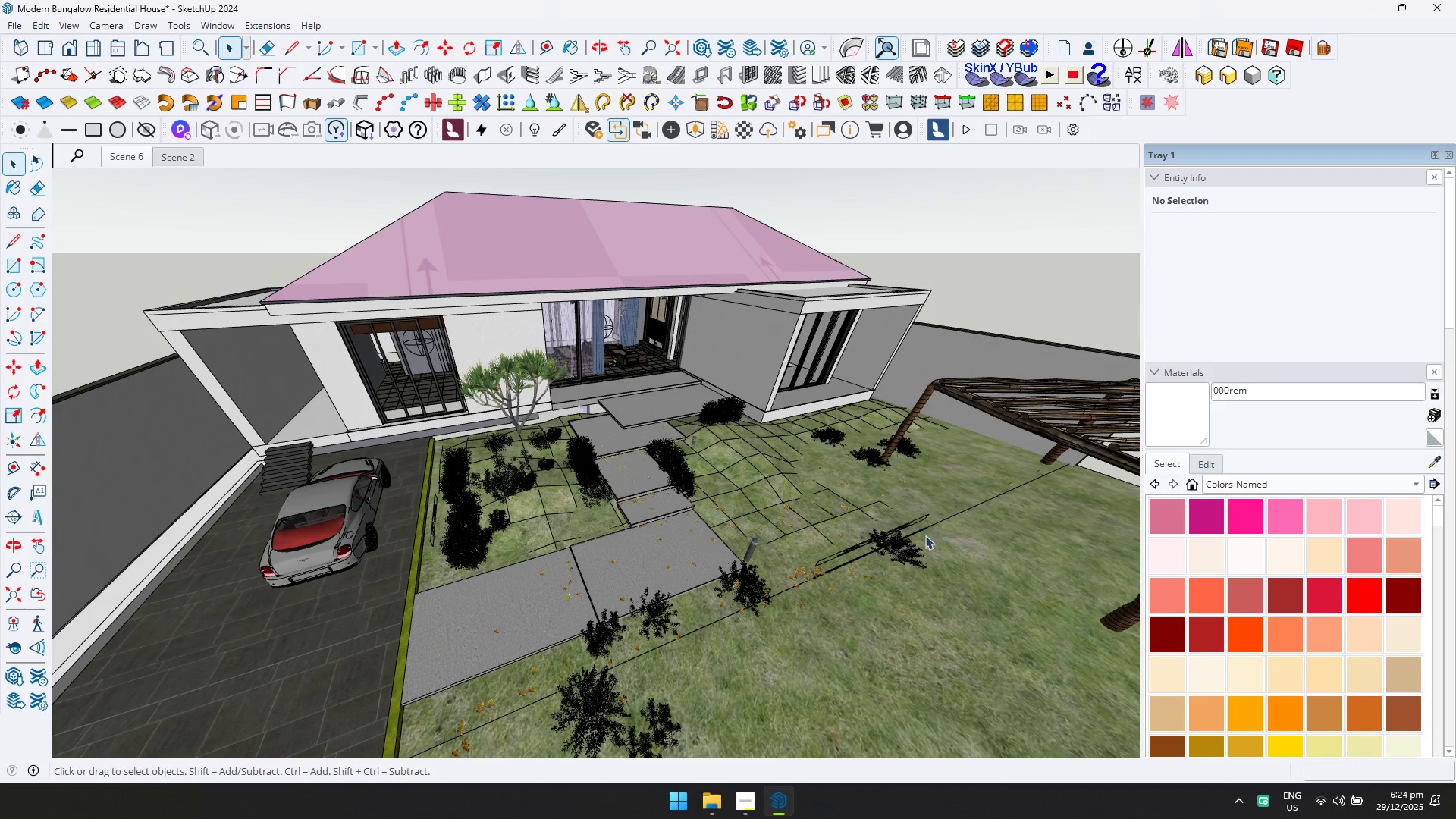 
left_click([900, 543])
 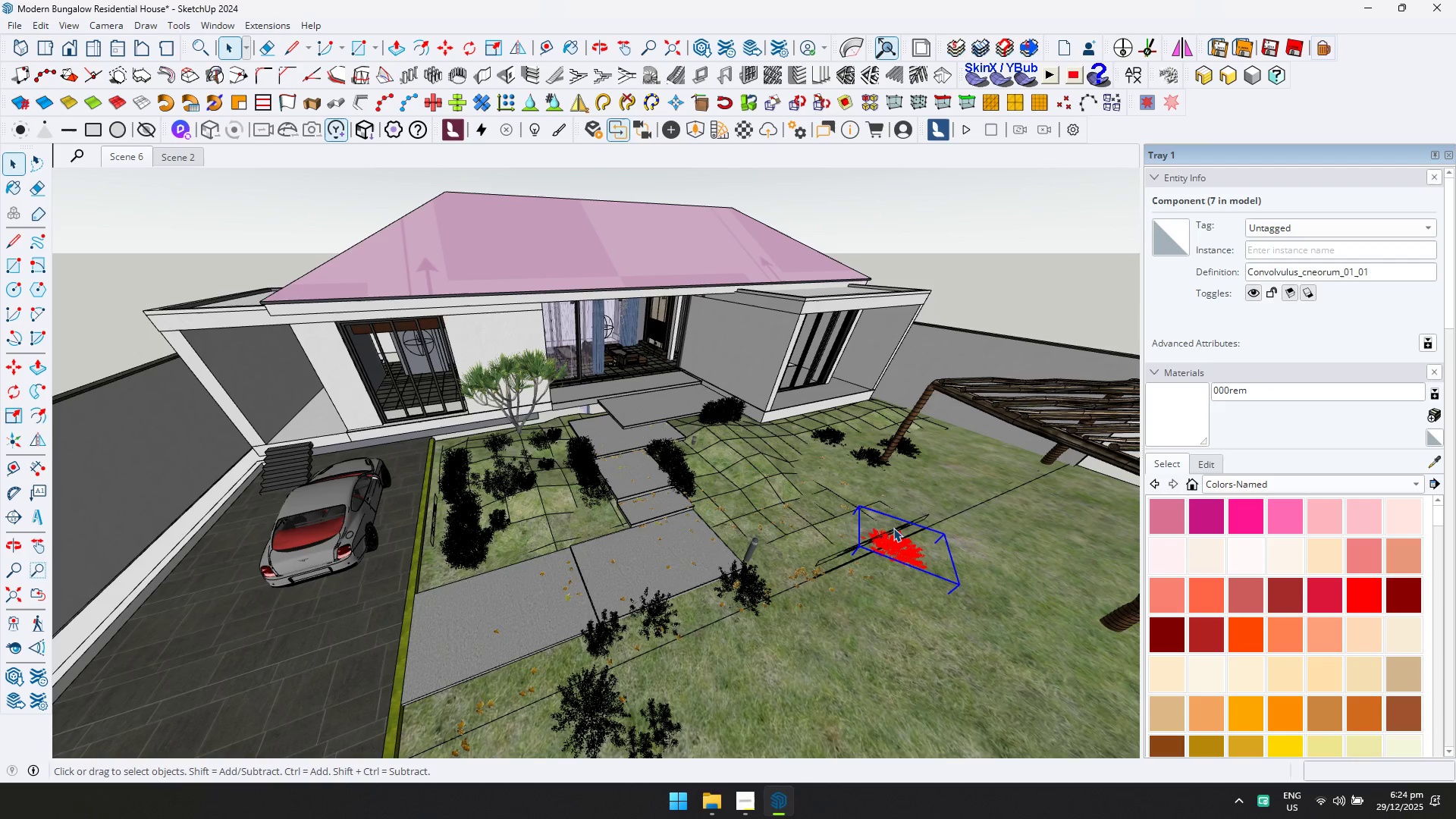 
key(Delete)
 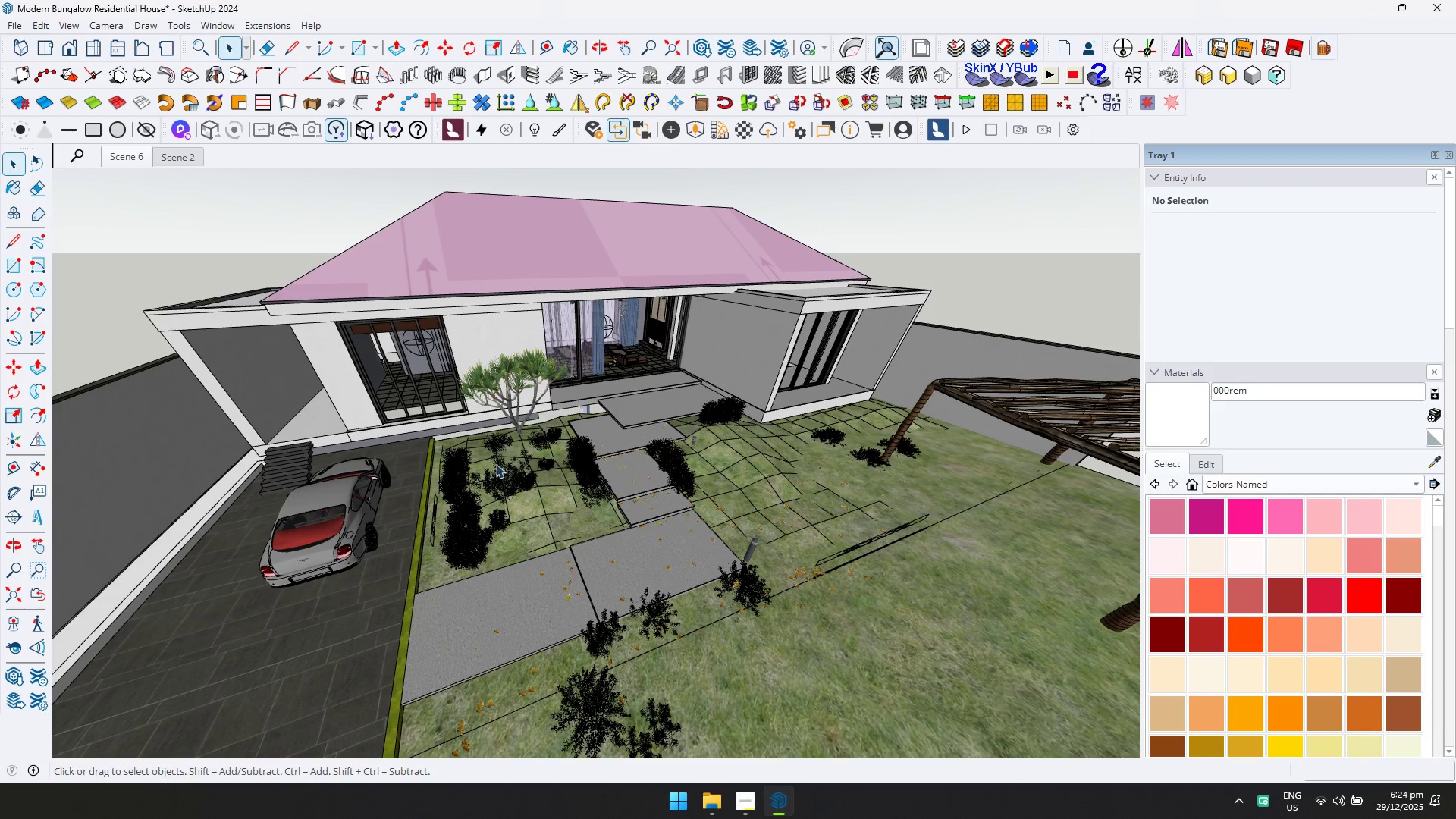 
left_click([519, 359])
 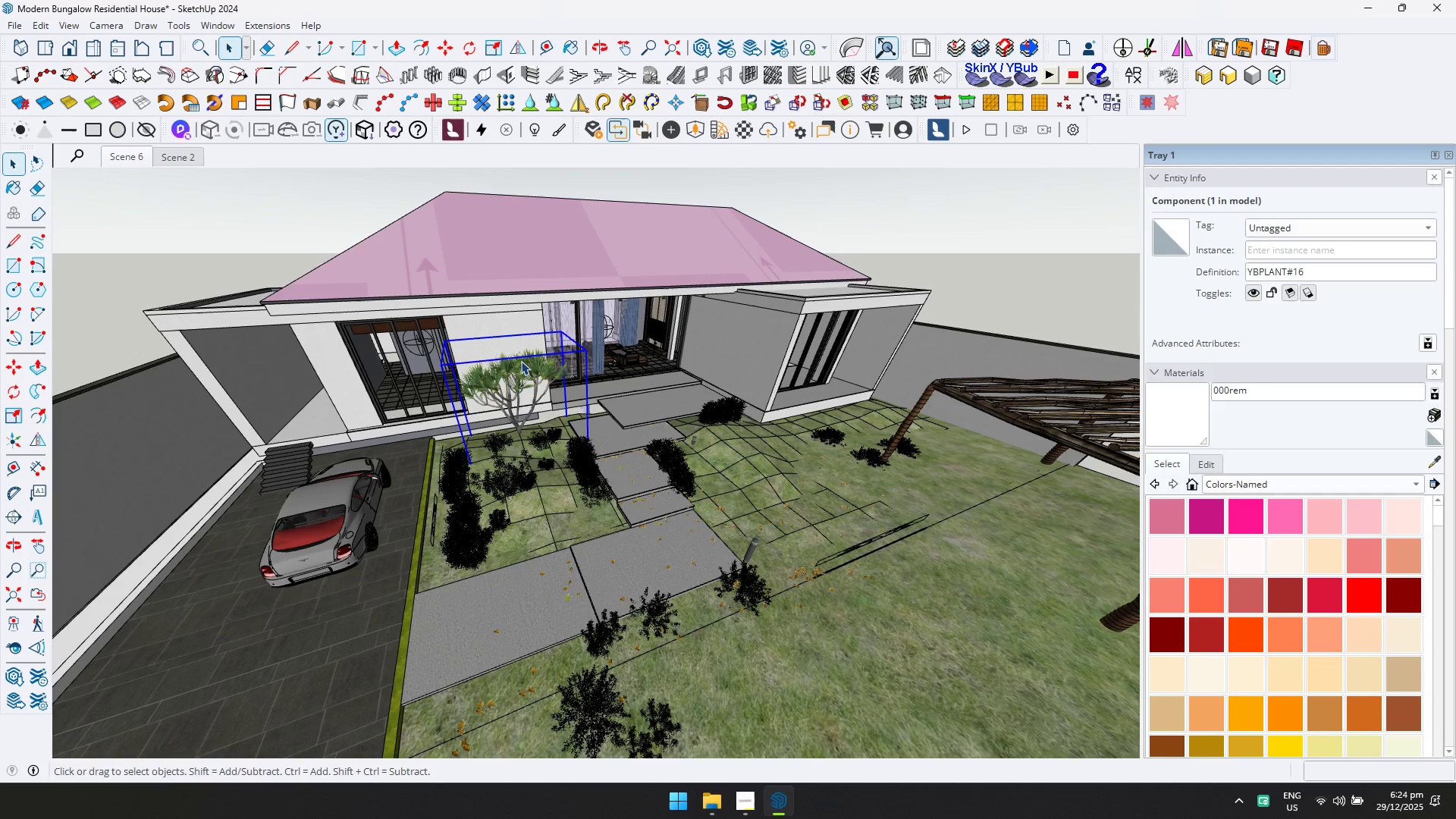 
key(Delete)
 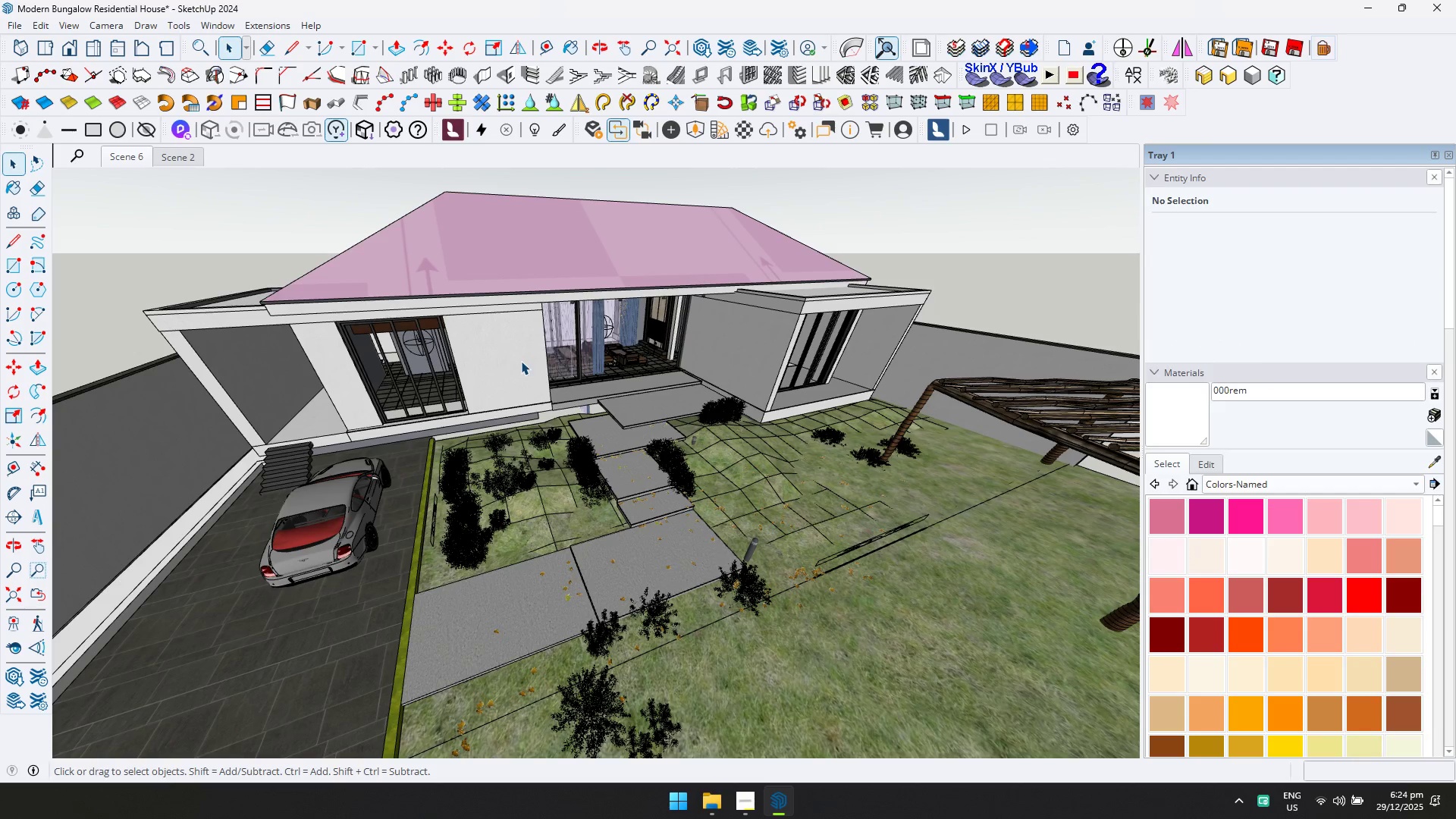 
left_click([601, 464])
 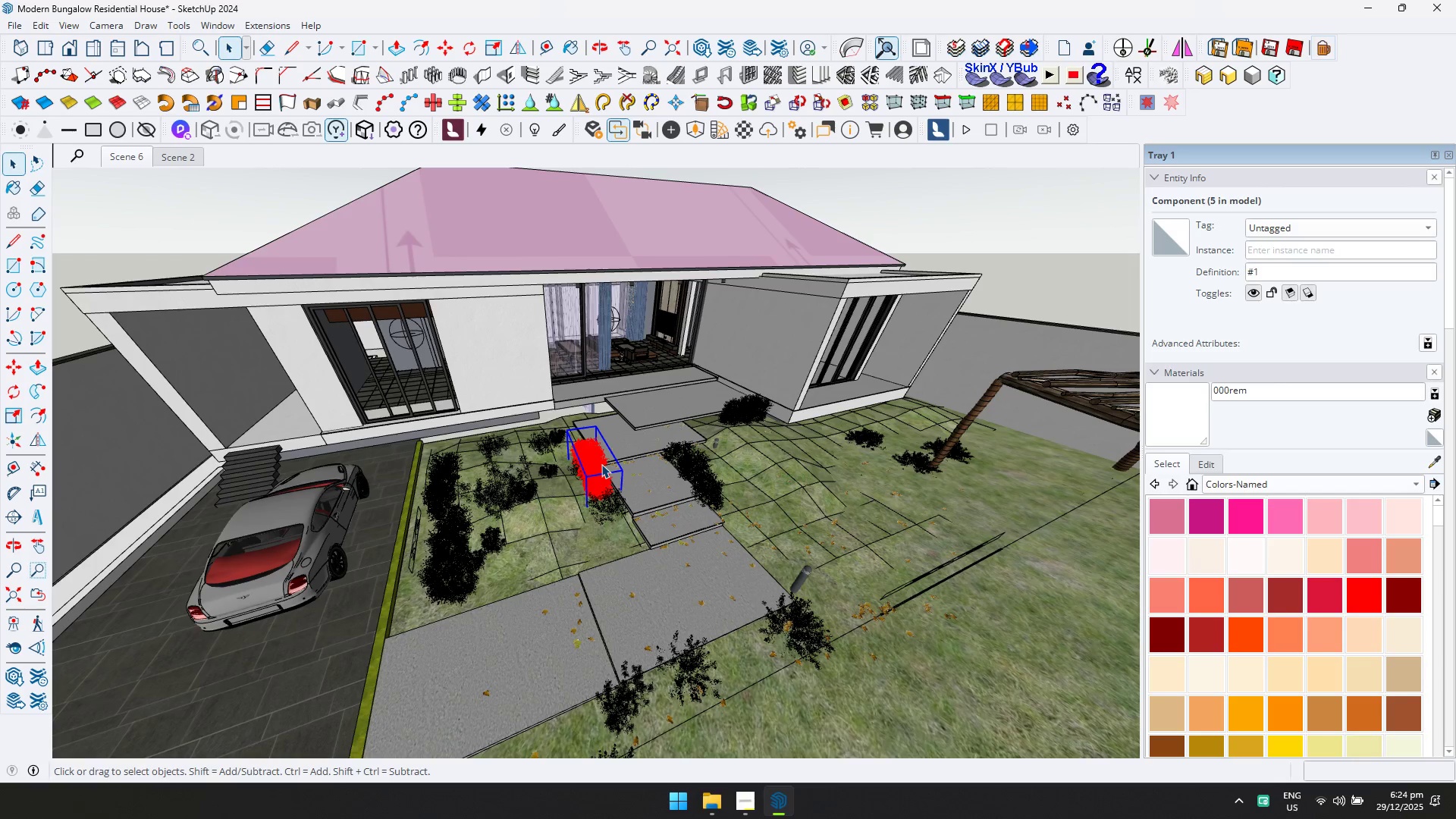 
scroll: coordinate [532, 419], scroll_direction: up, amount: 1.0
 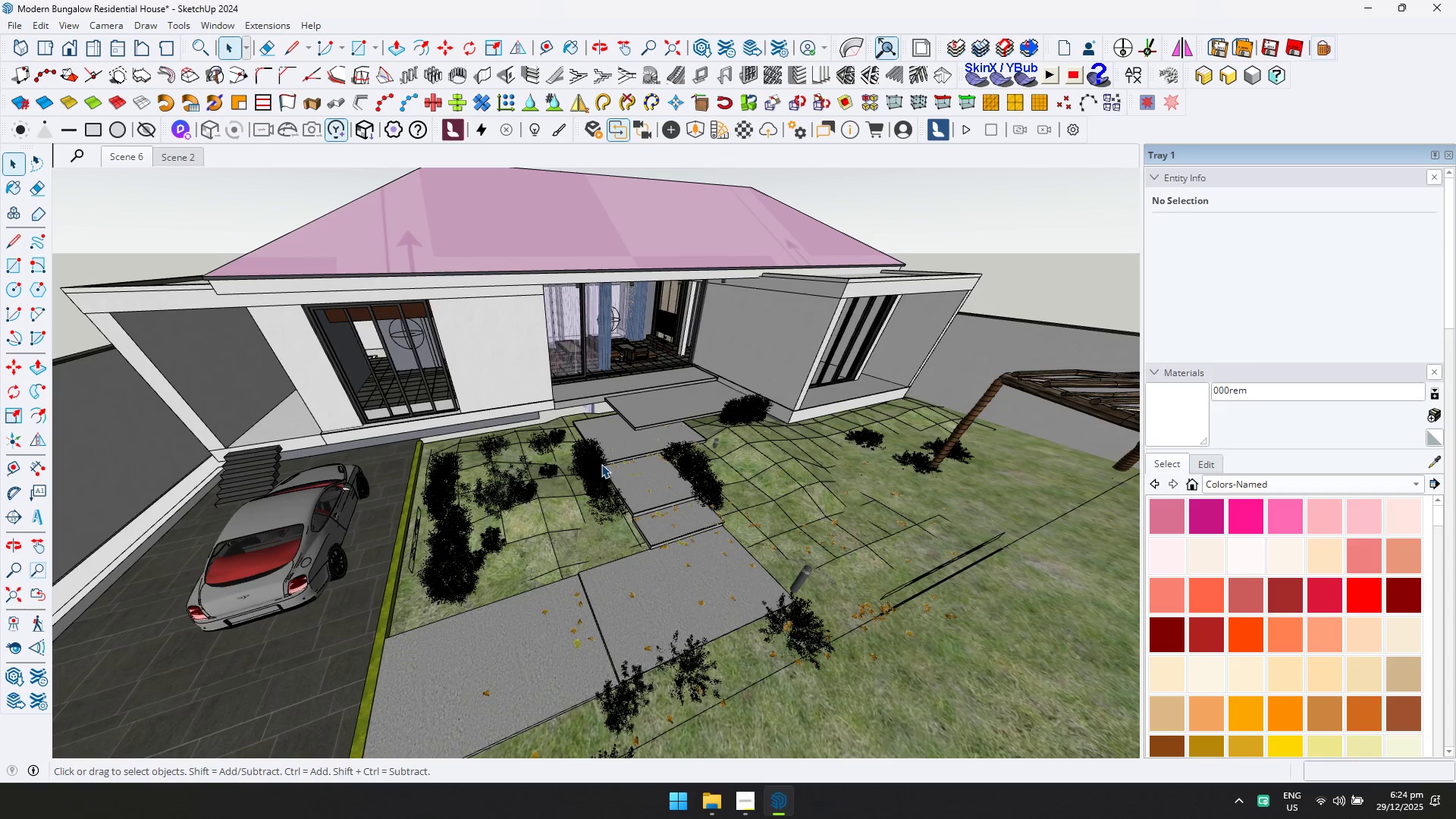 
key(Delete)
 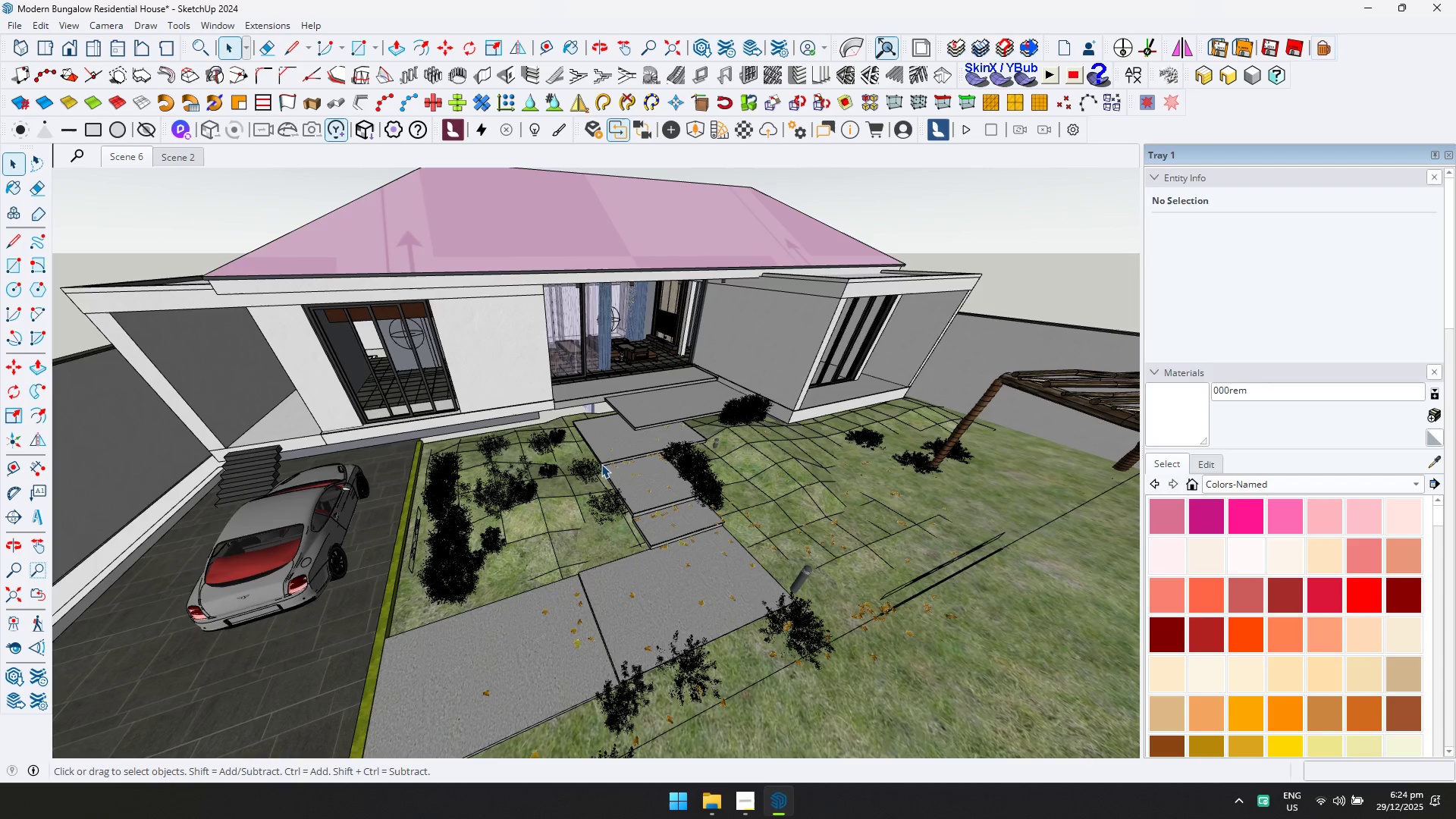 
wait(8.97)
 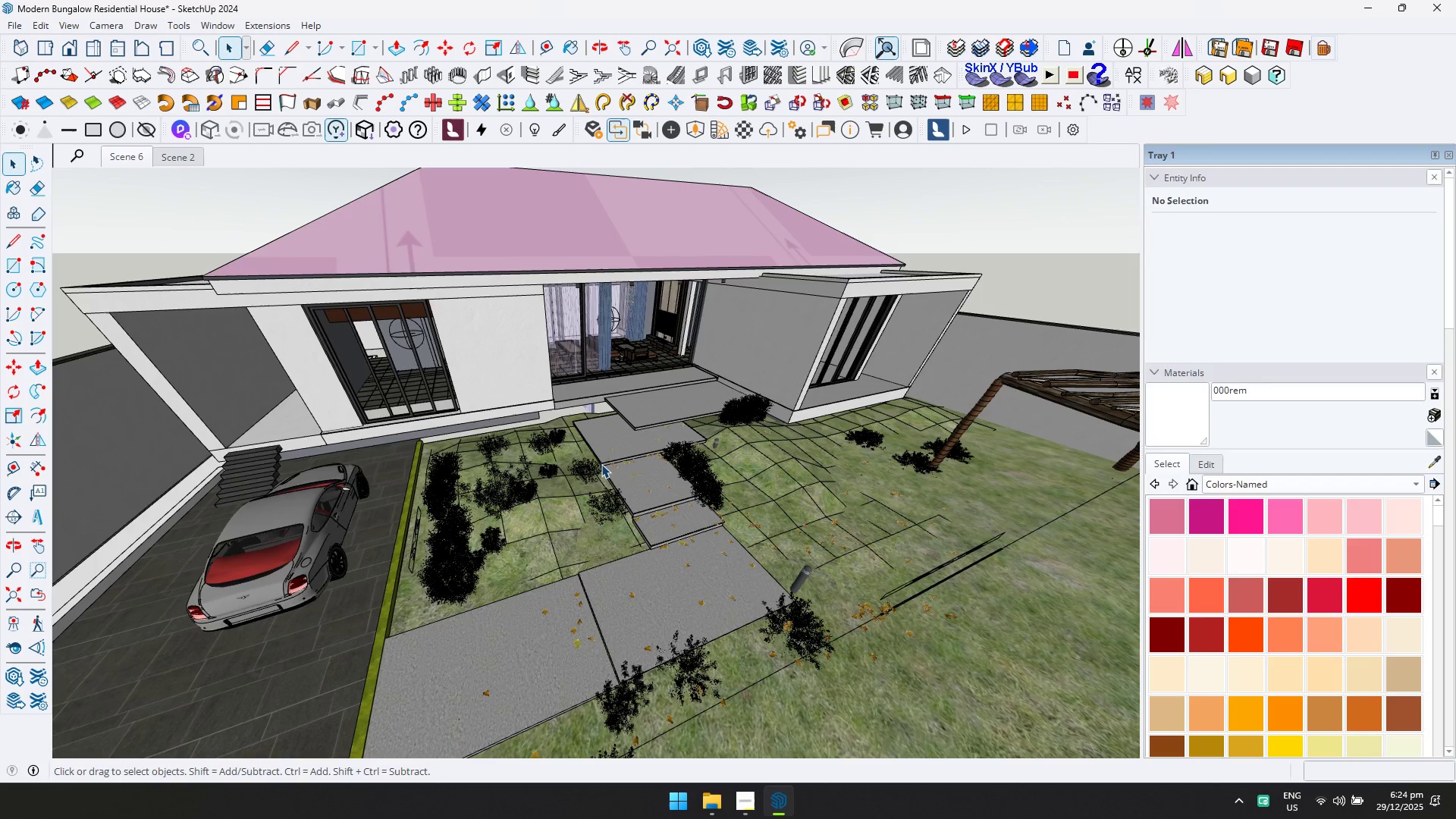 
left_click([799, 639])
 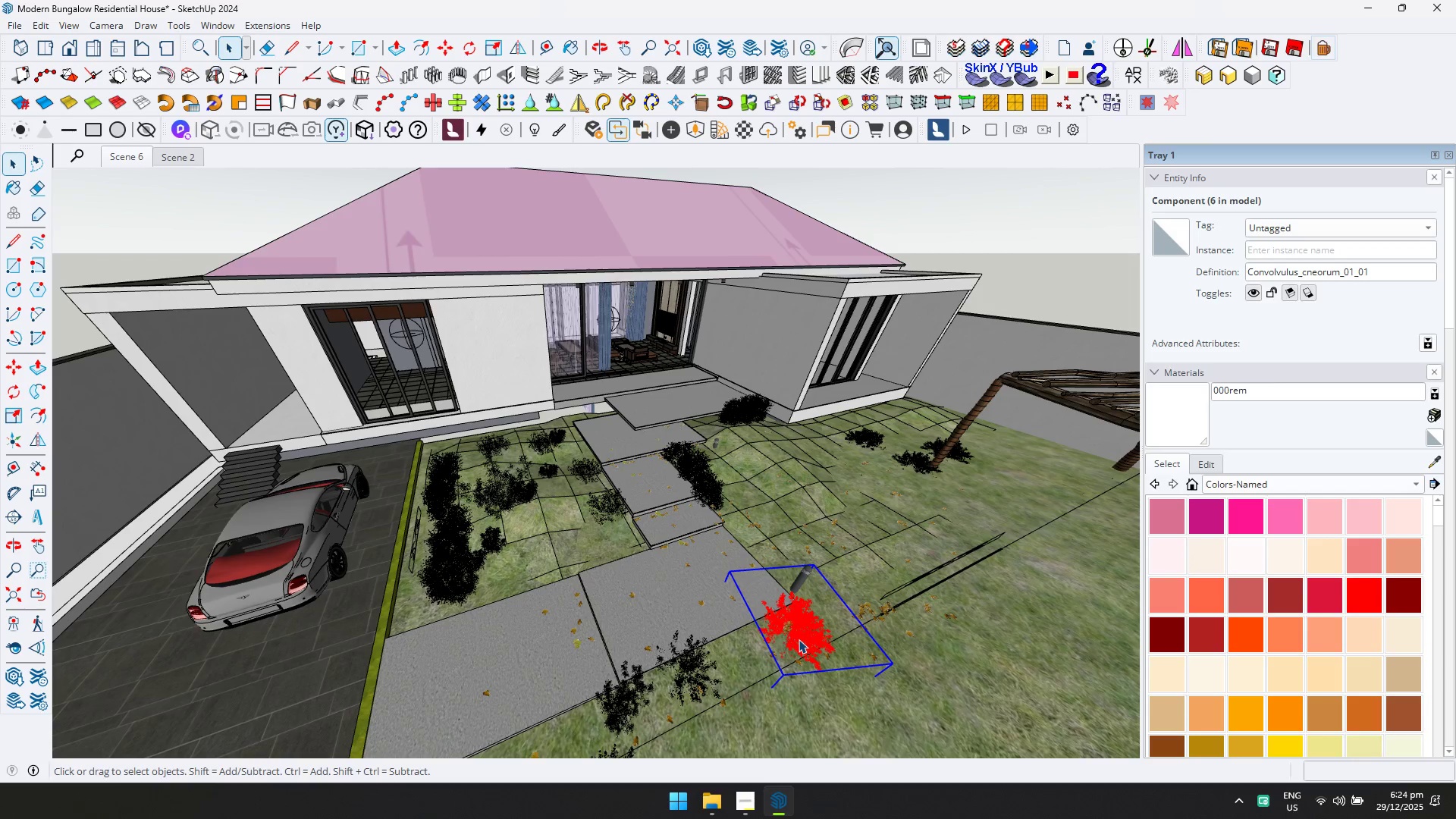 
key(Delete)
 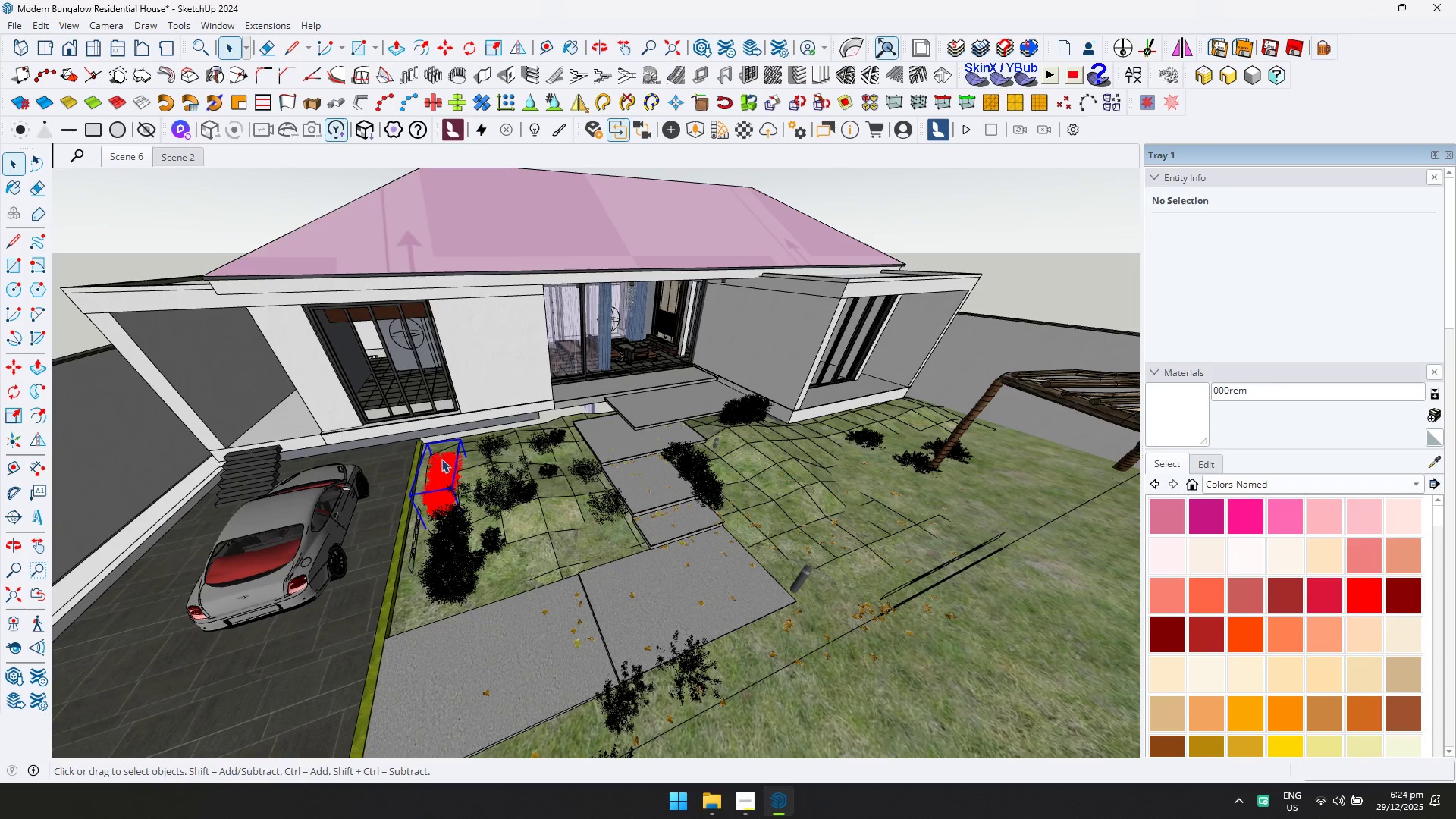 
key(Delete)
 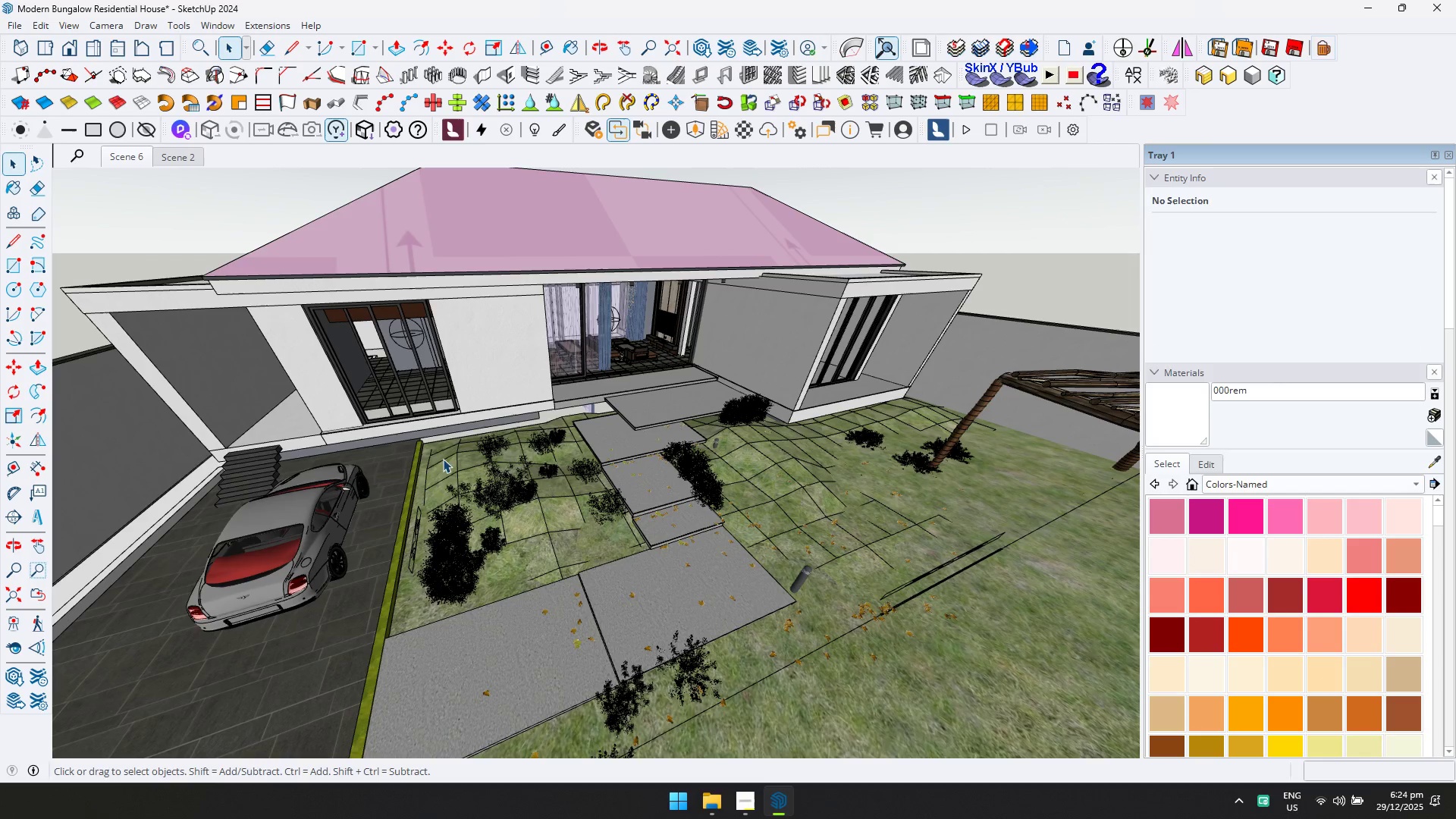 
left_click([453, 529])
 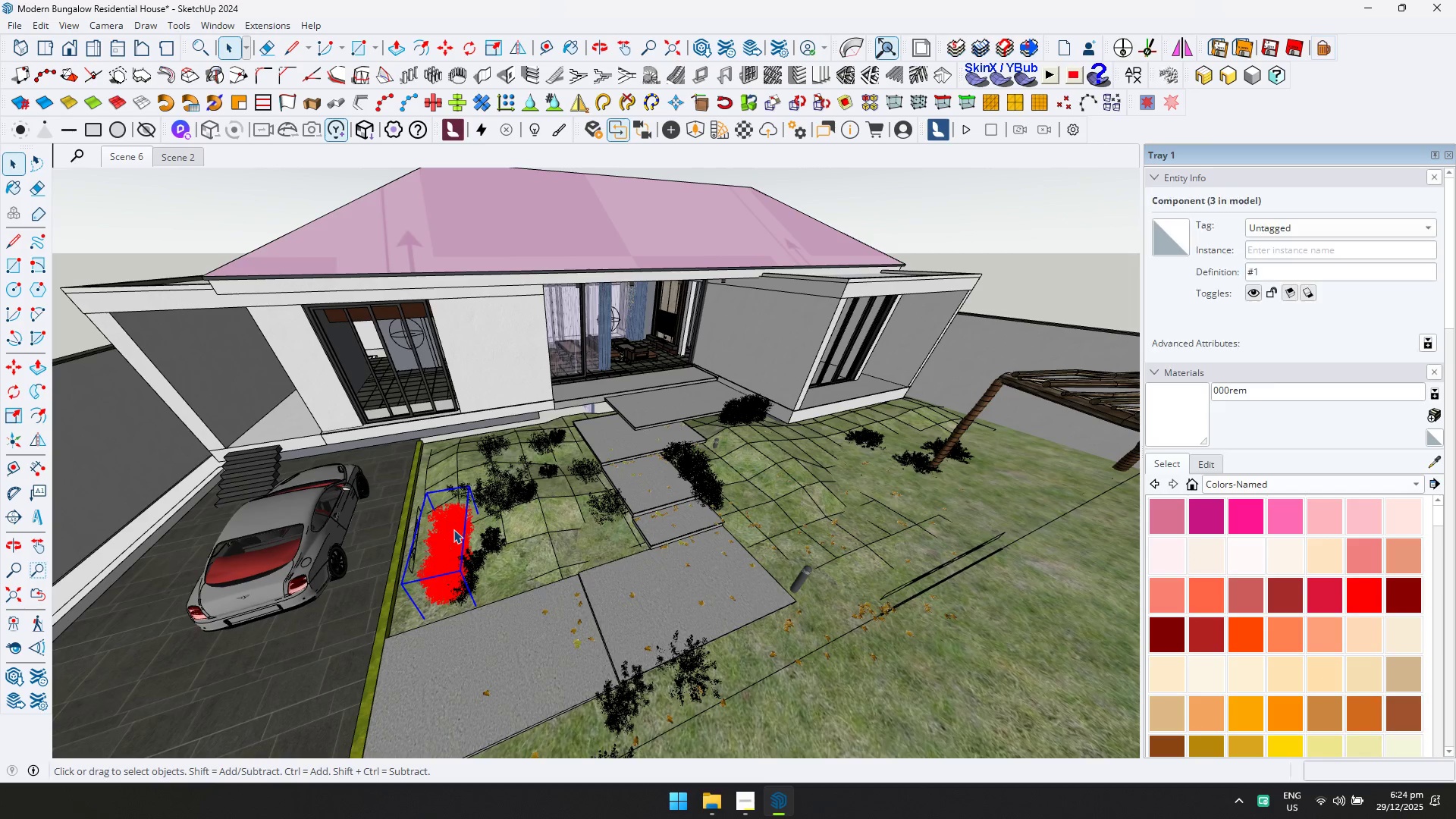 
key(Delete)
 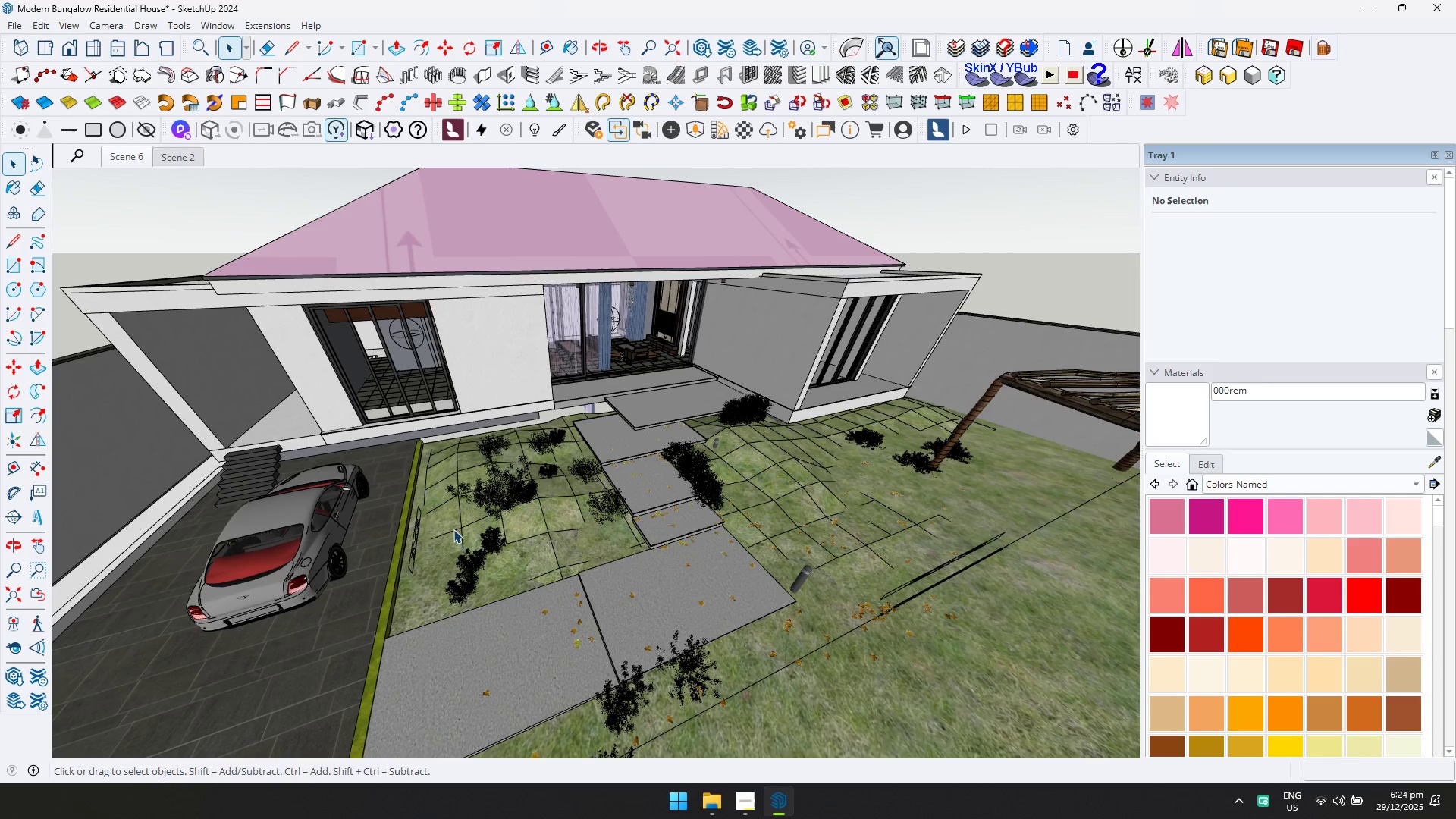 
scroll: coordinate [410, 538], scroll_direction: up, amount: 11.0
 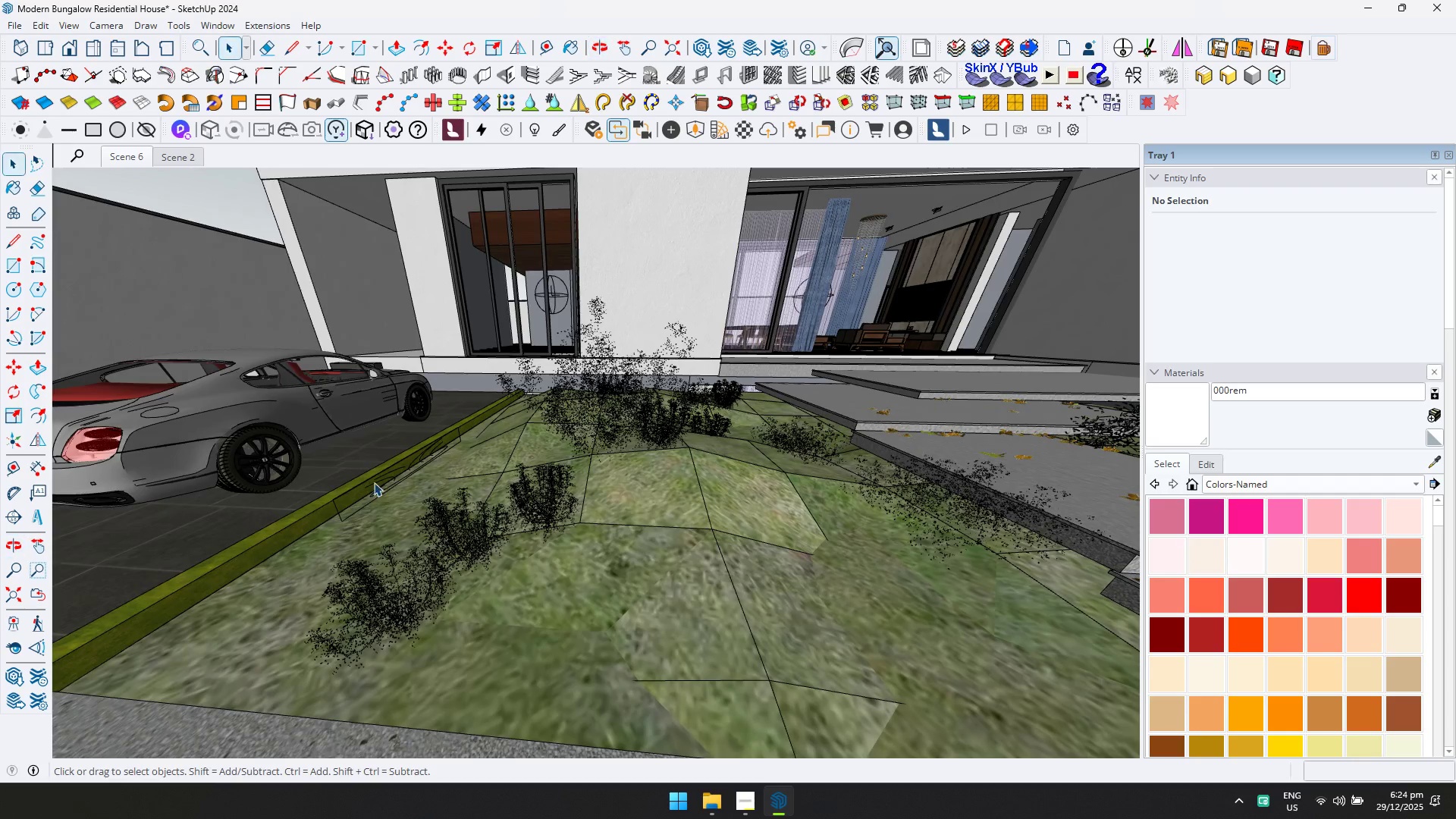 
left_click([390, 472])
 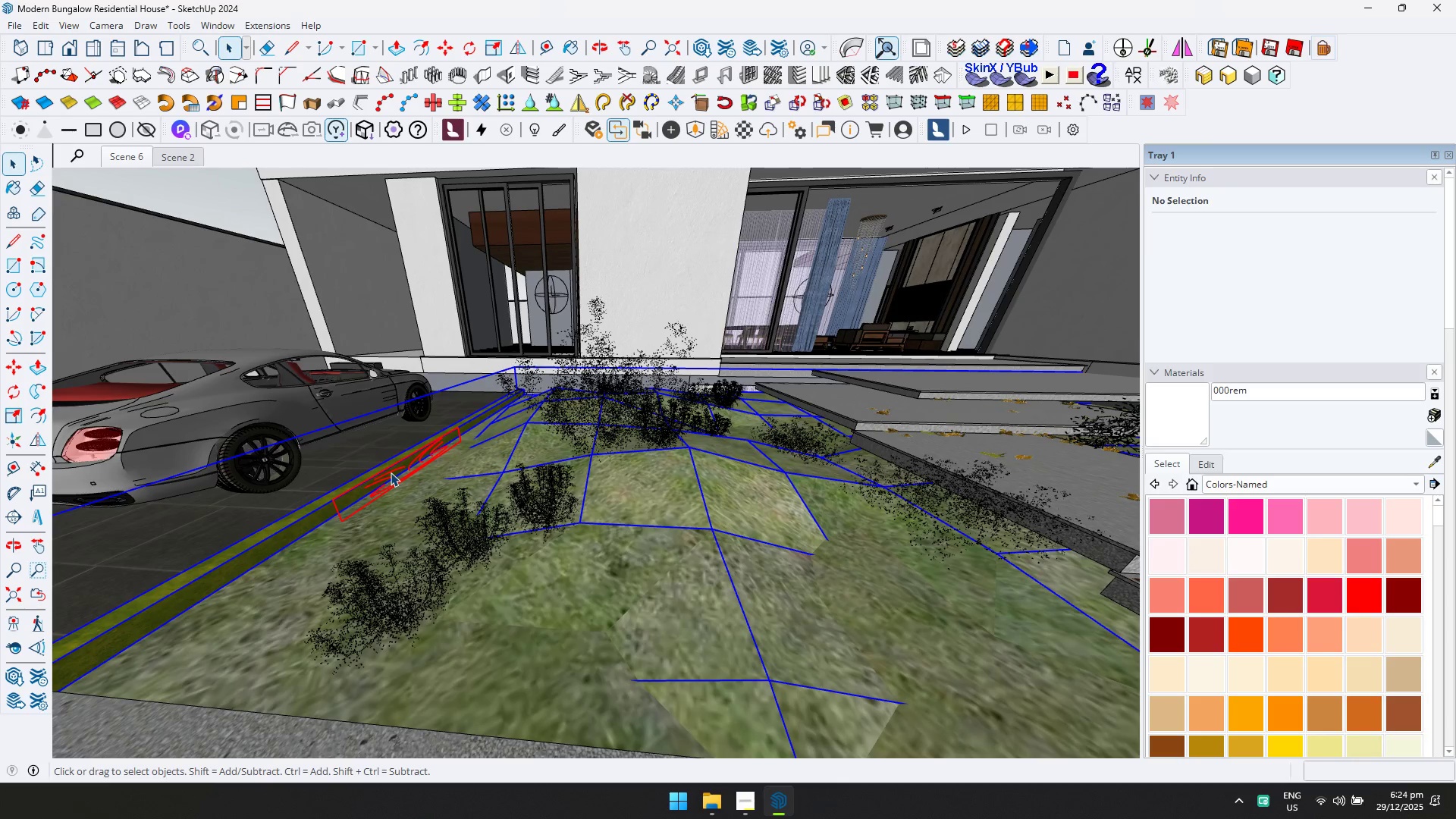 
double_click([391, 472])
 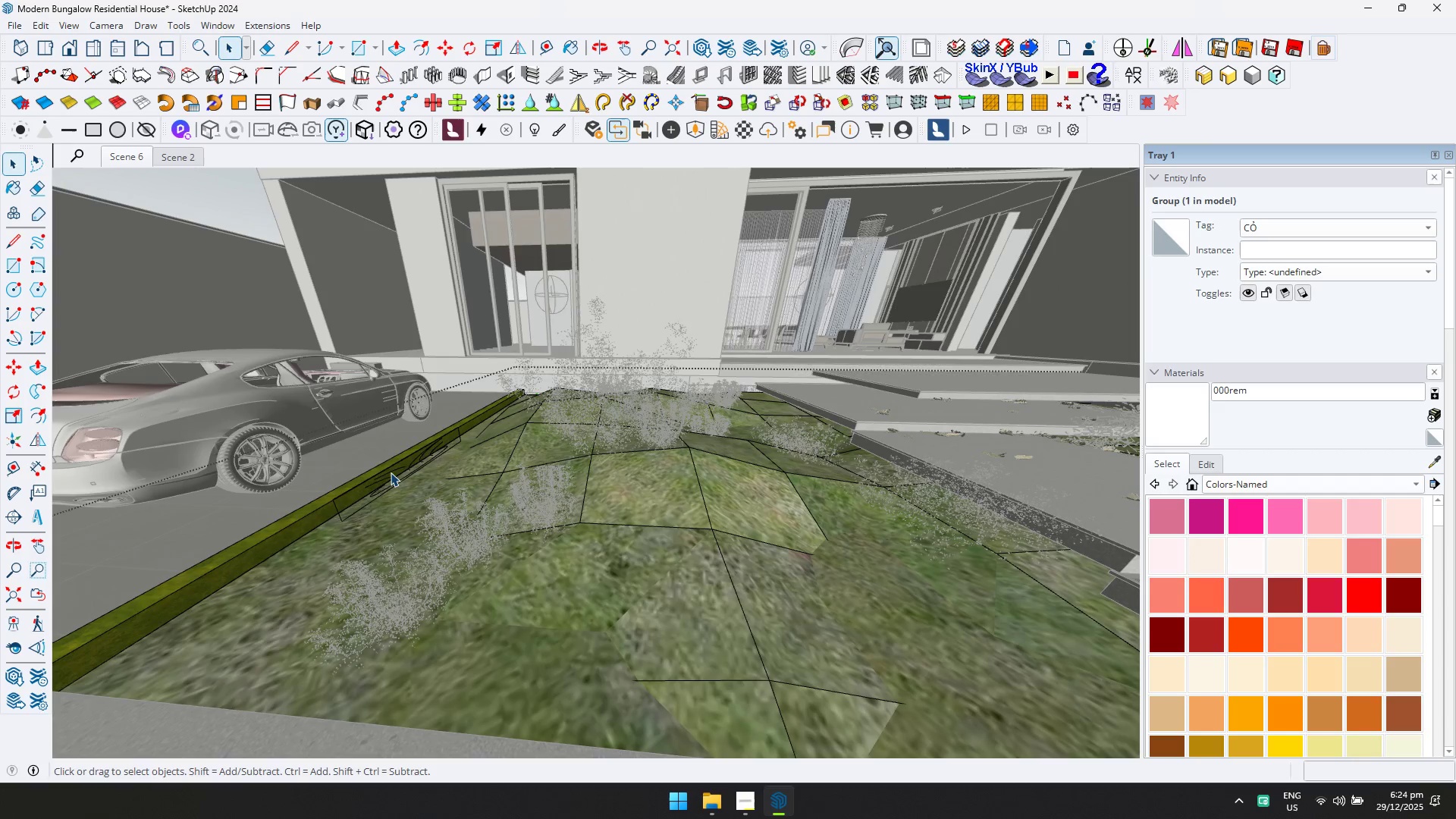 
triple_click([391, 472])
 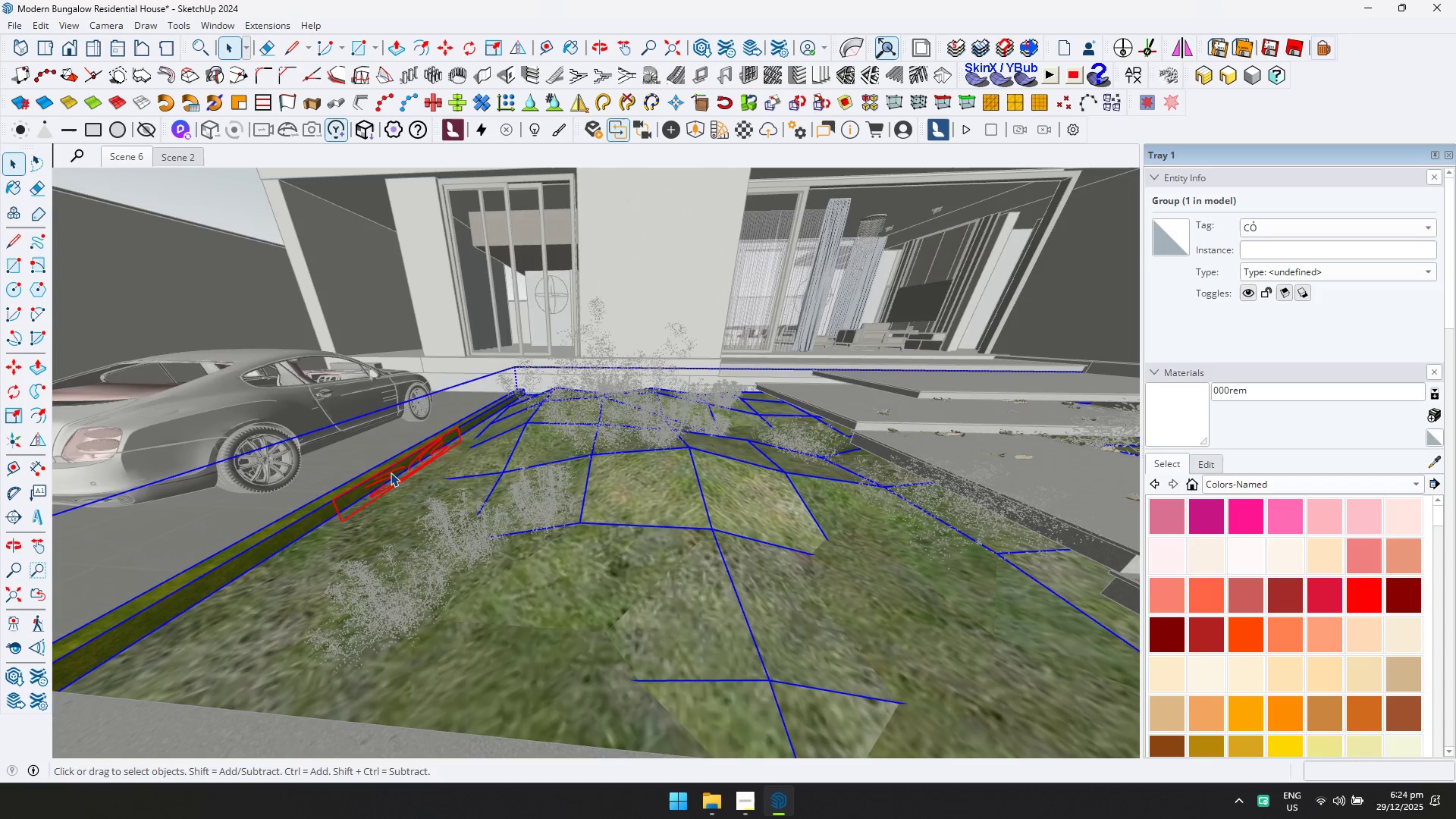 
triple_click([391, 472])
 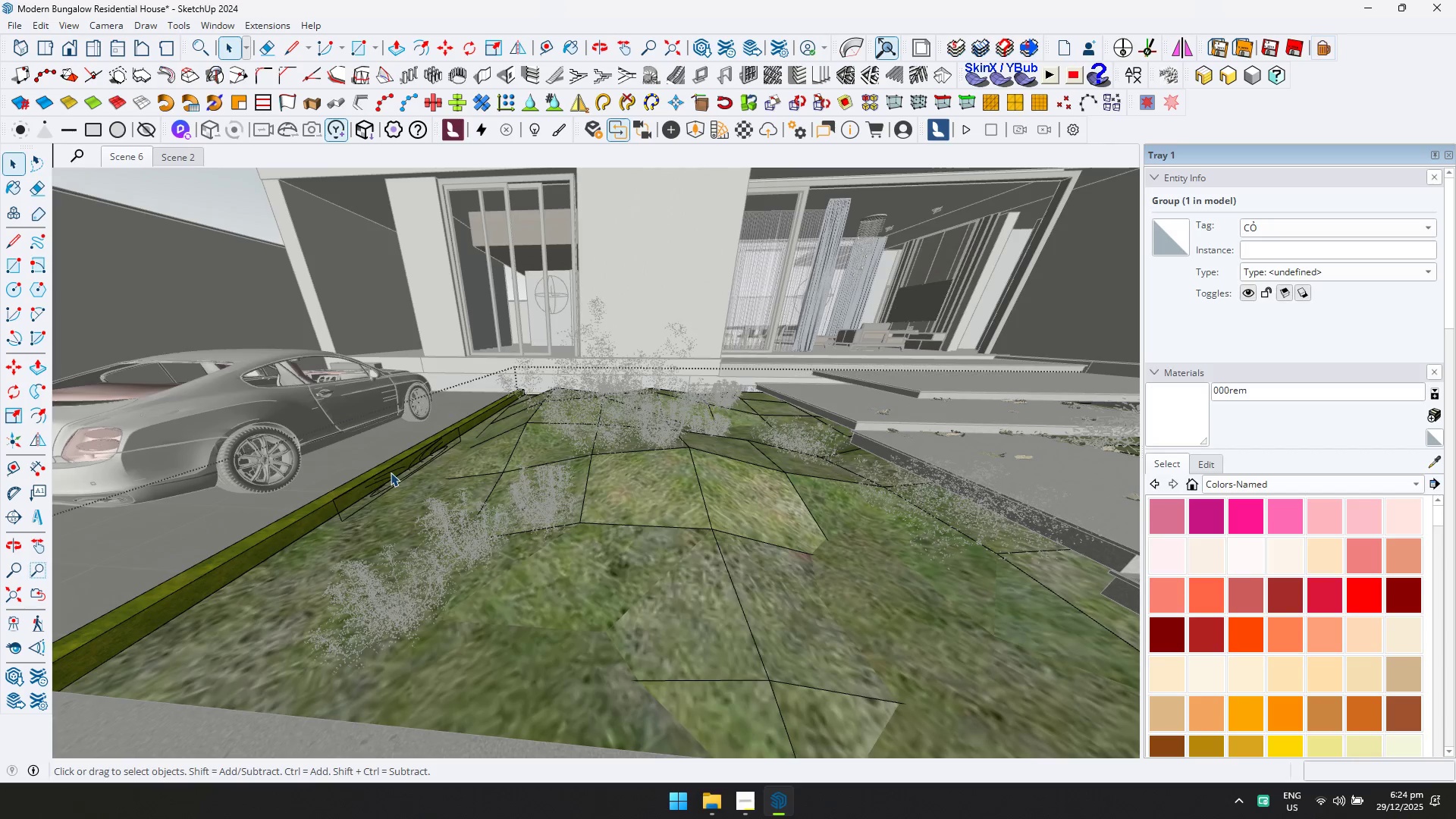 
triple_click([391, 472])
 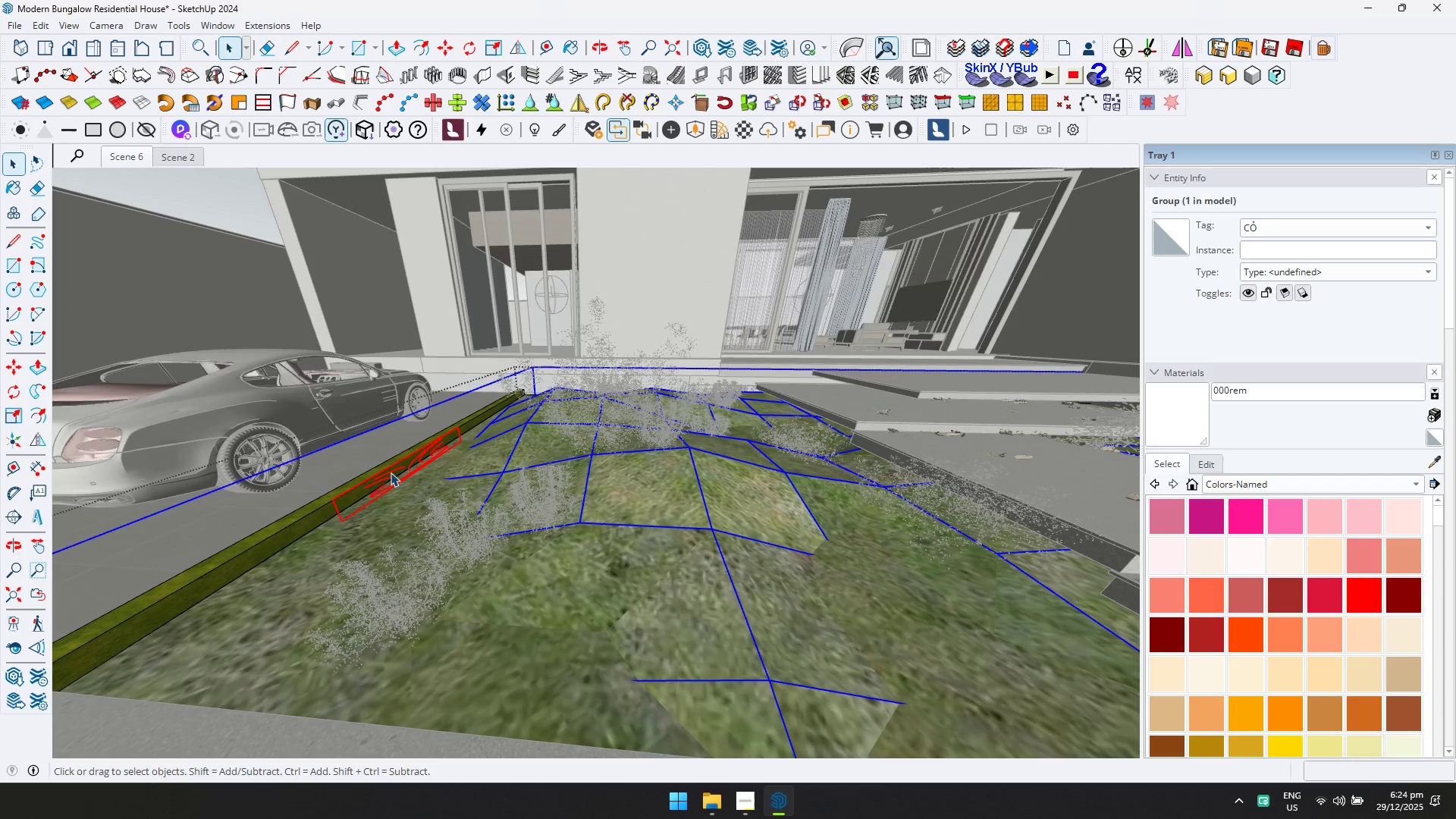 
triple_click([391, 472])
 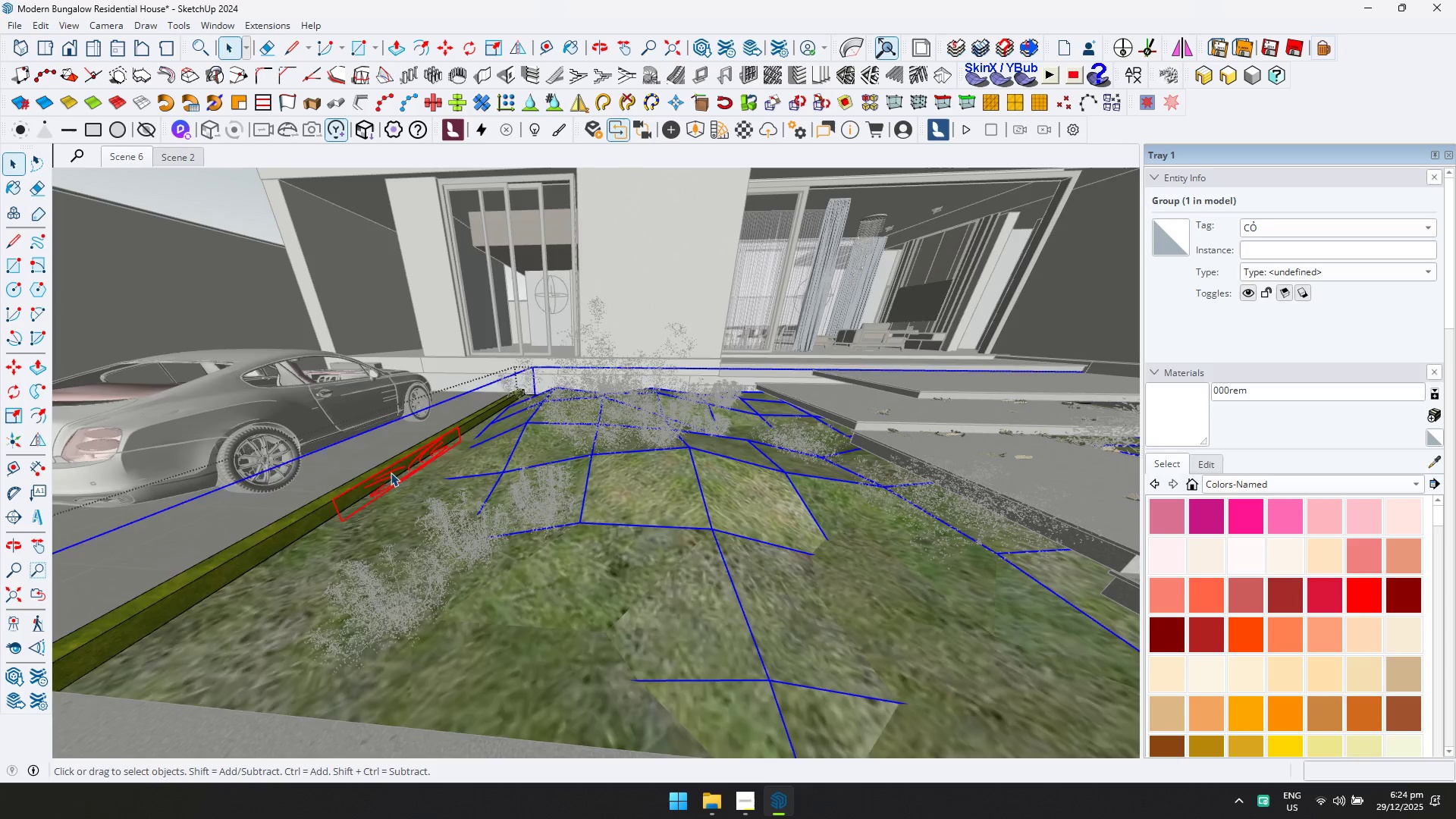 
triple_click([391, 472])
 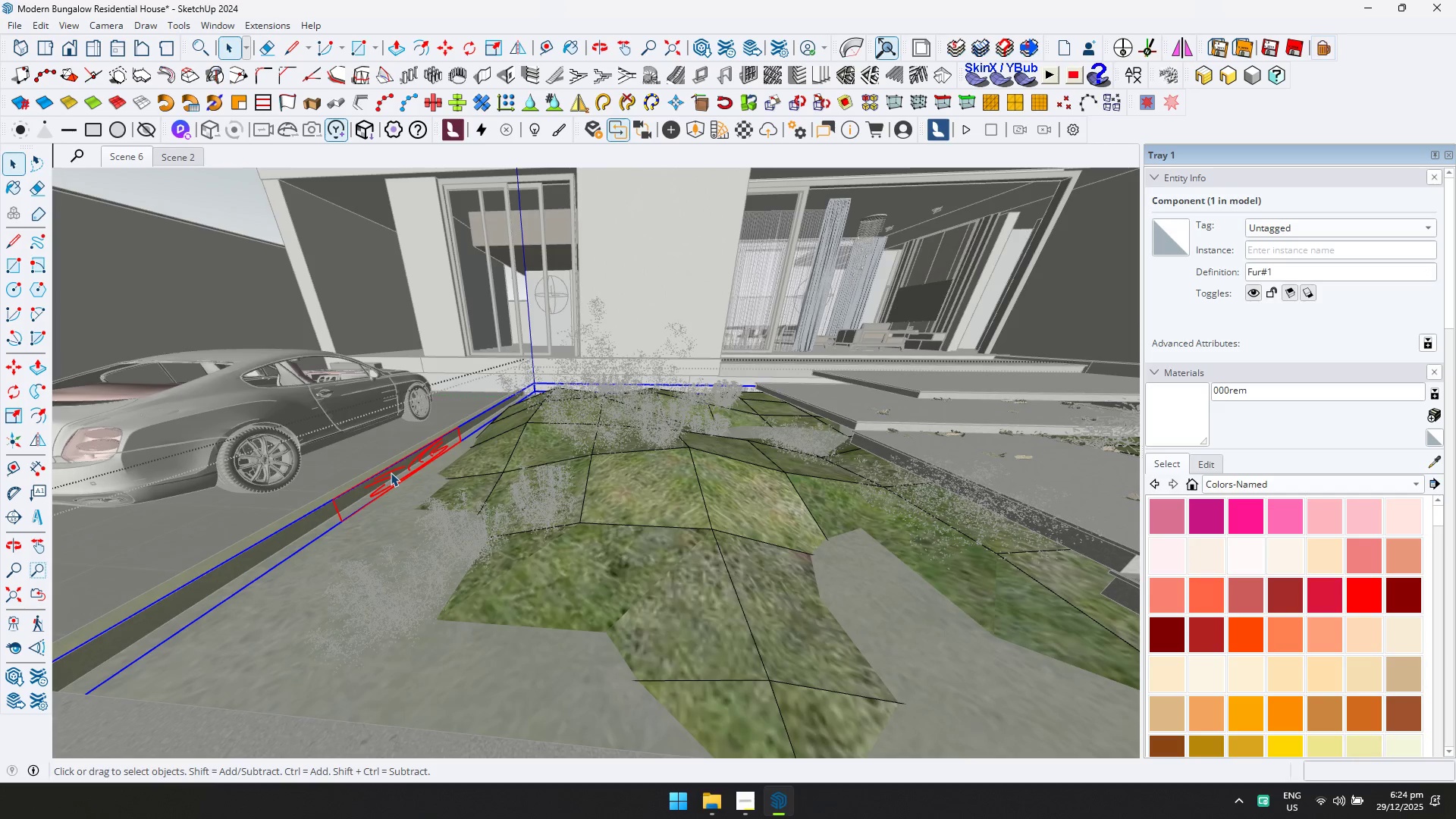 
key(D)
 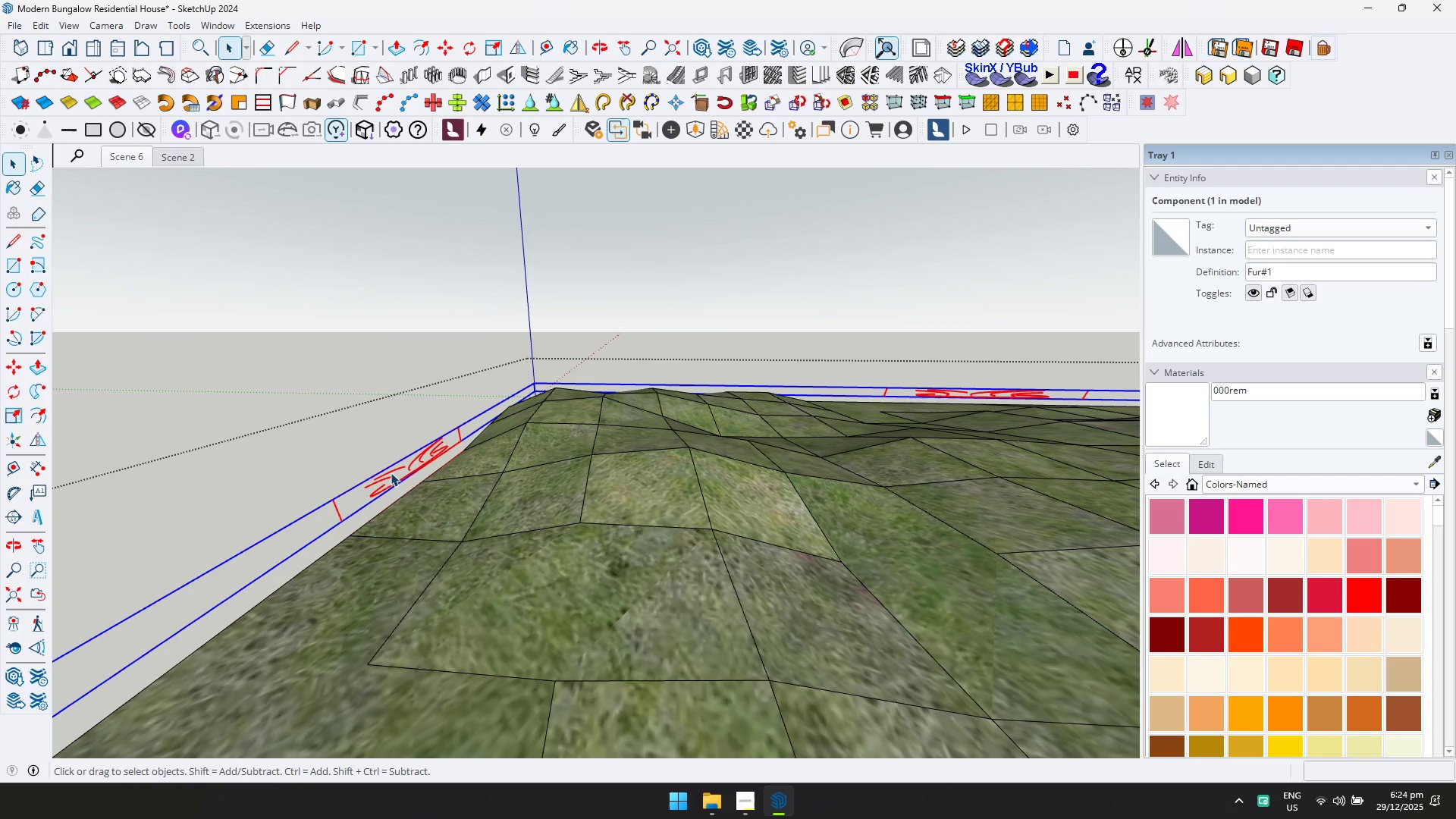 
key(End)
 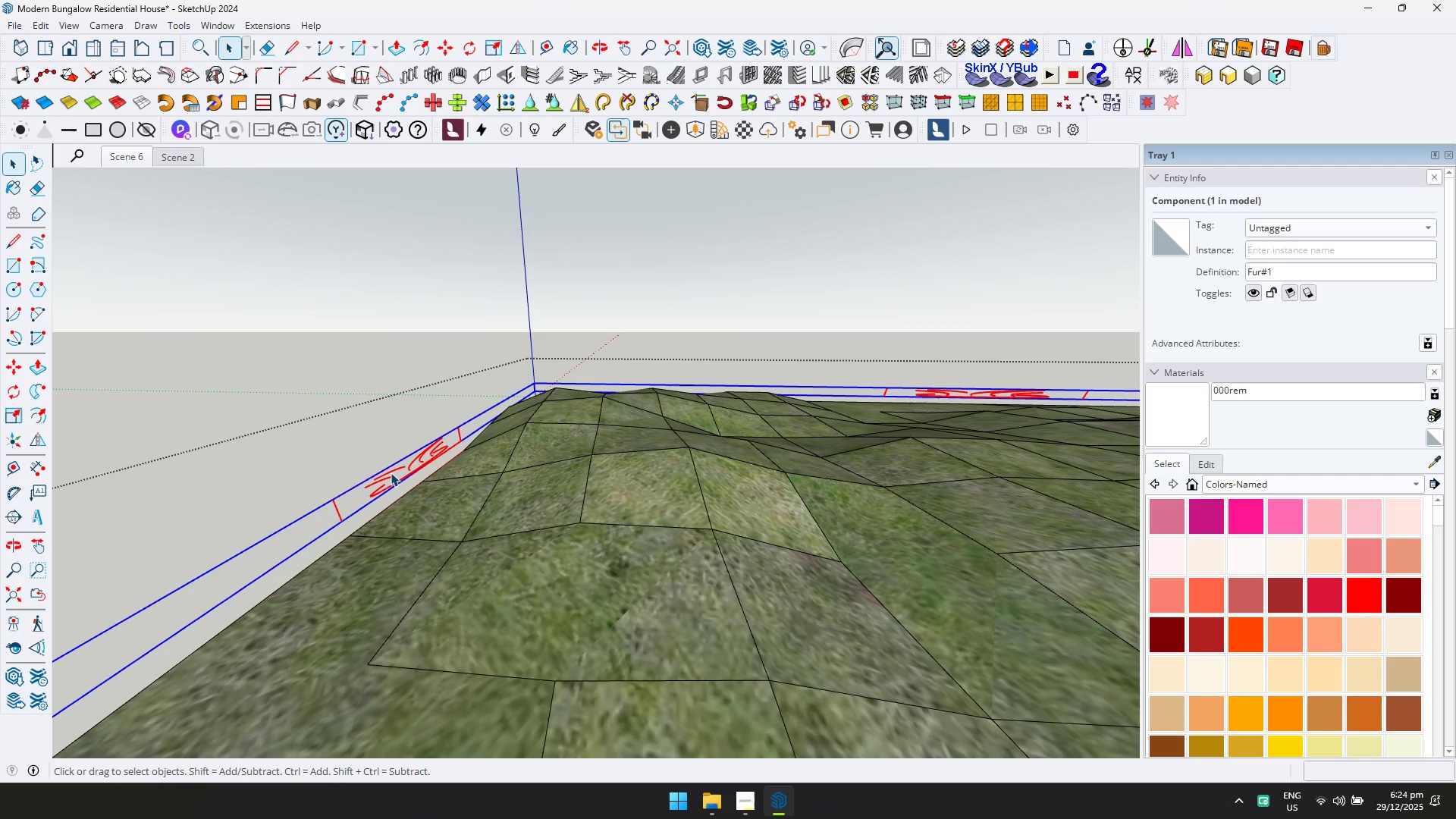 
key(Delete)
 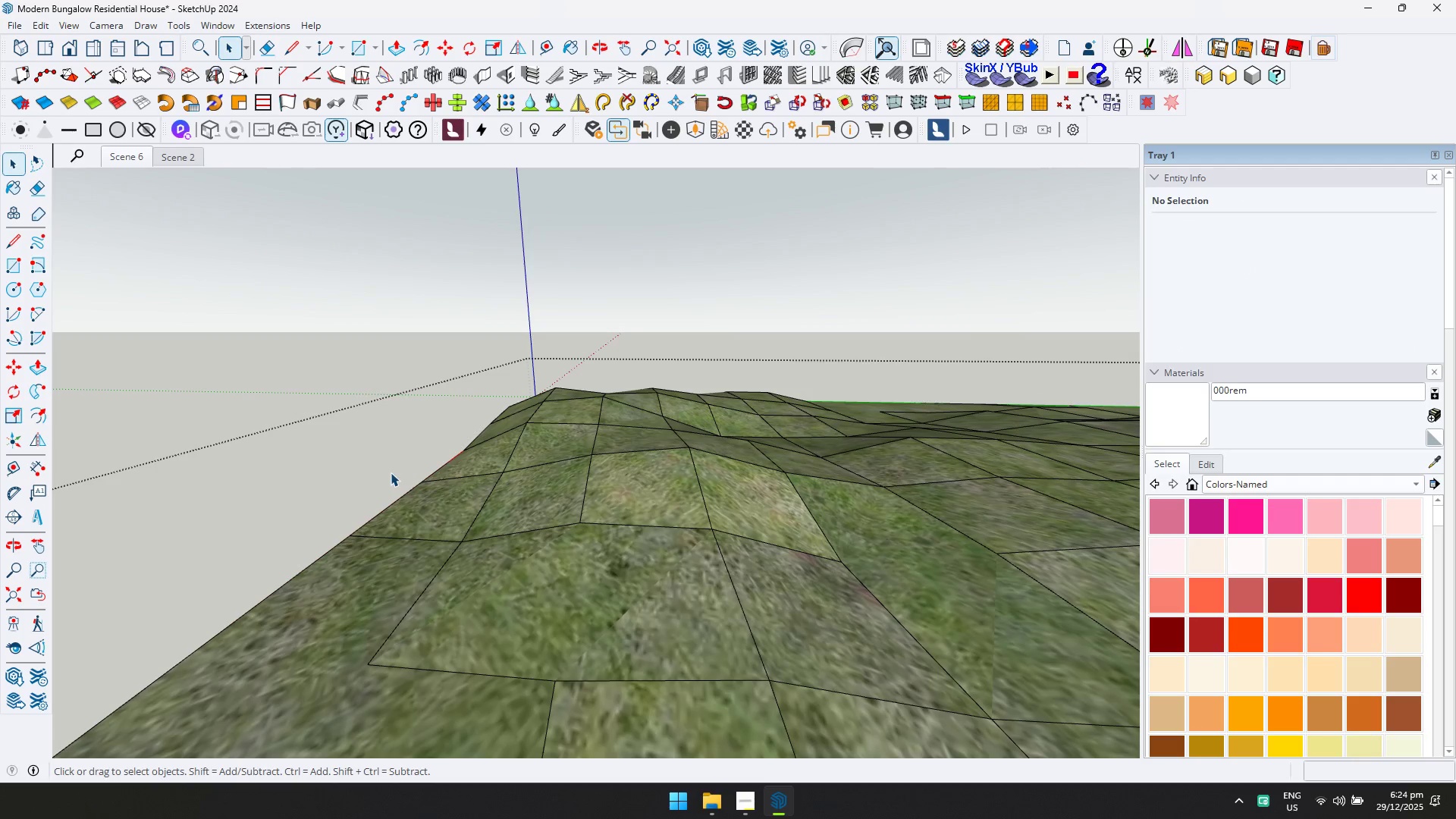 
key(Escape)
 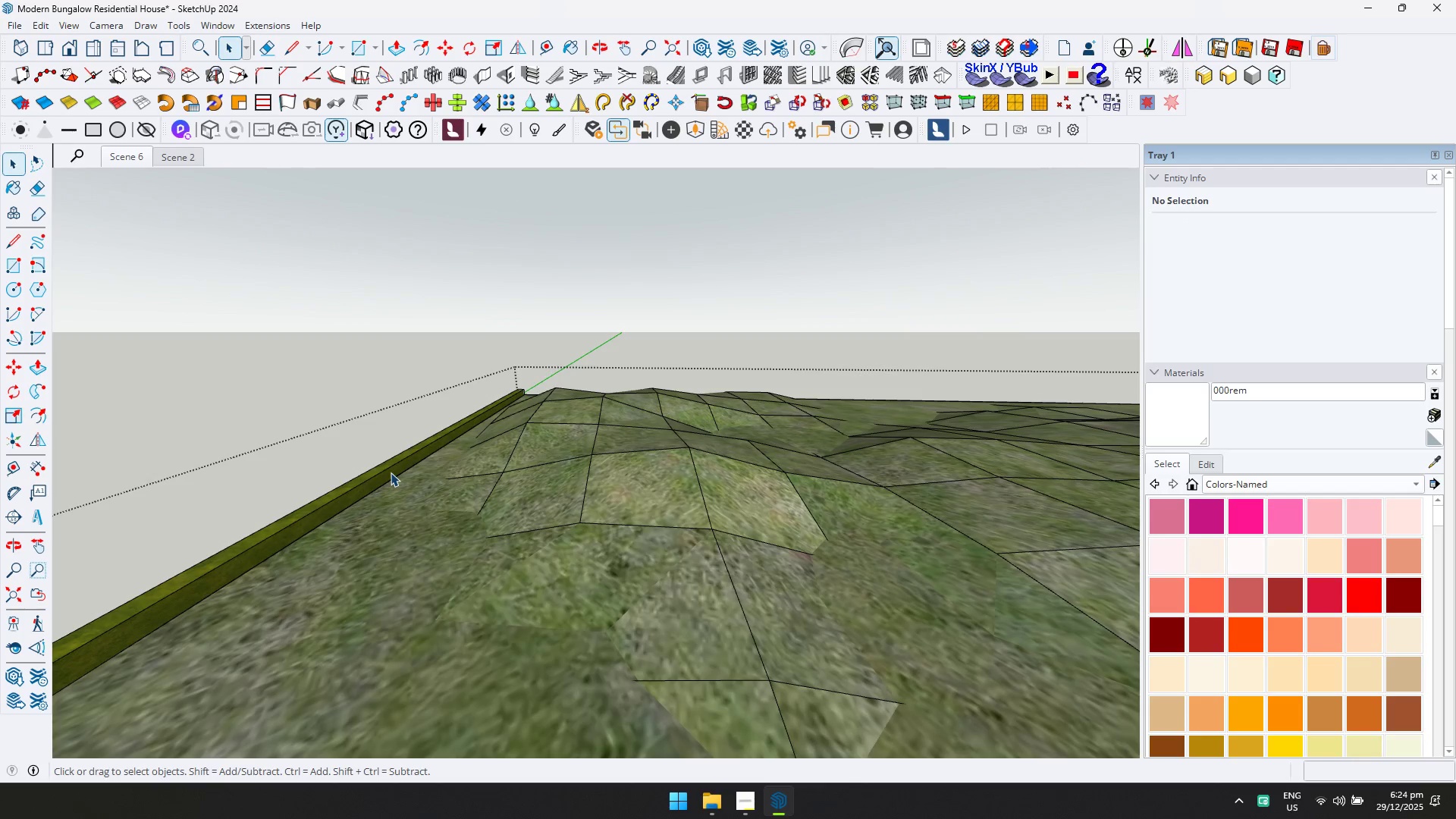 
key(Escape)
 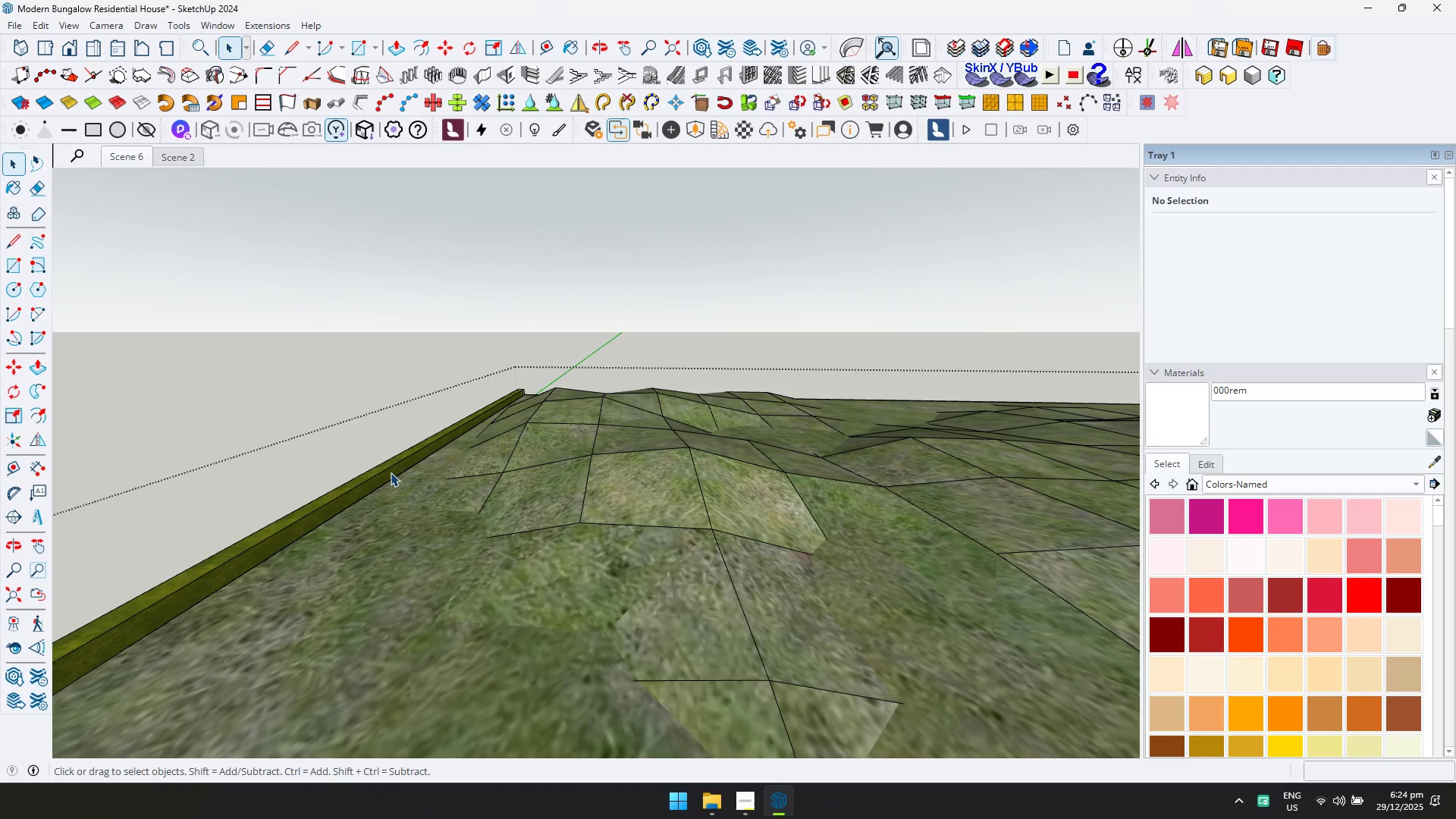 
key(1)
 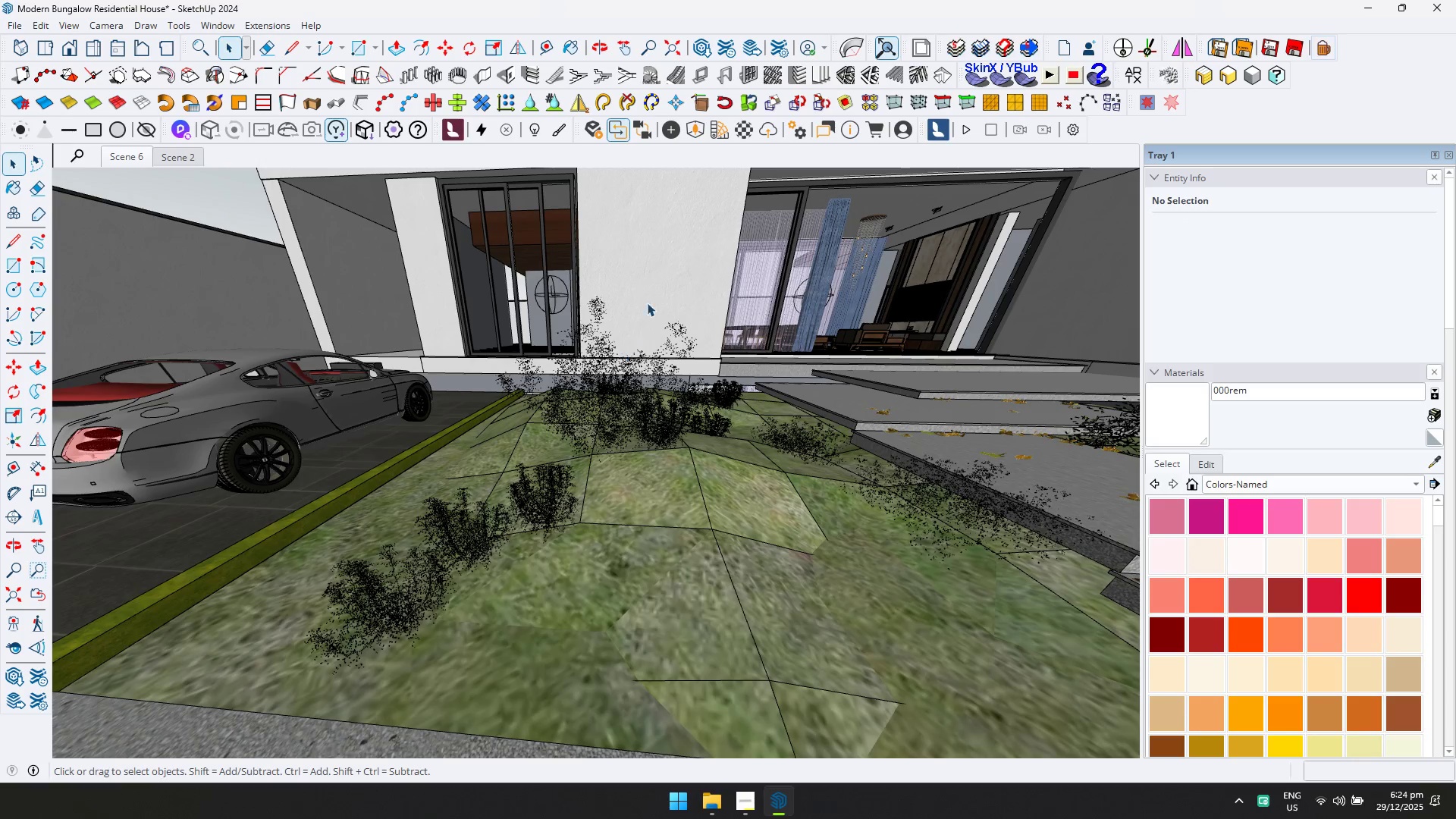 
key(Escape)
 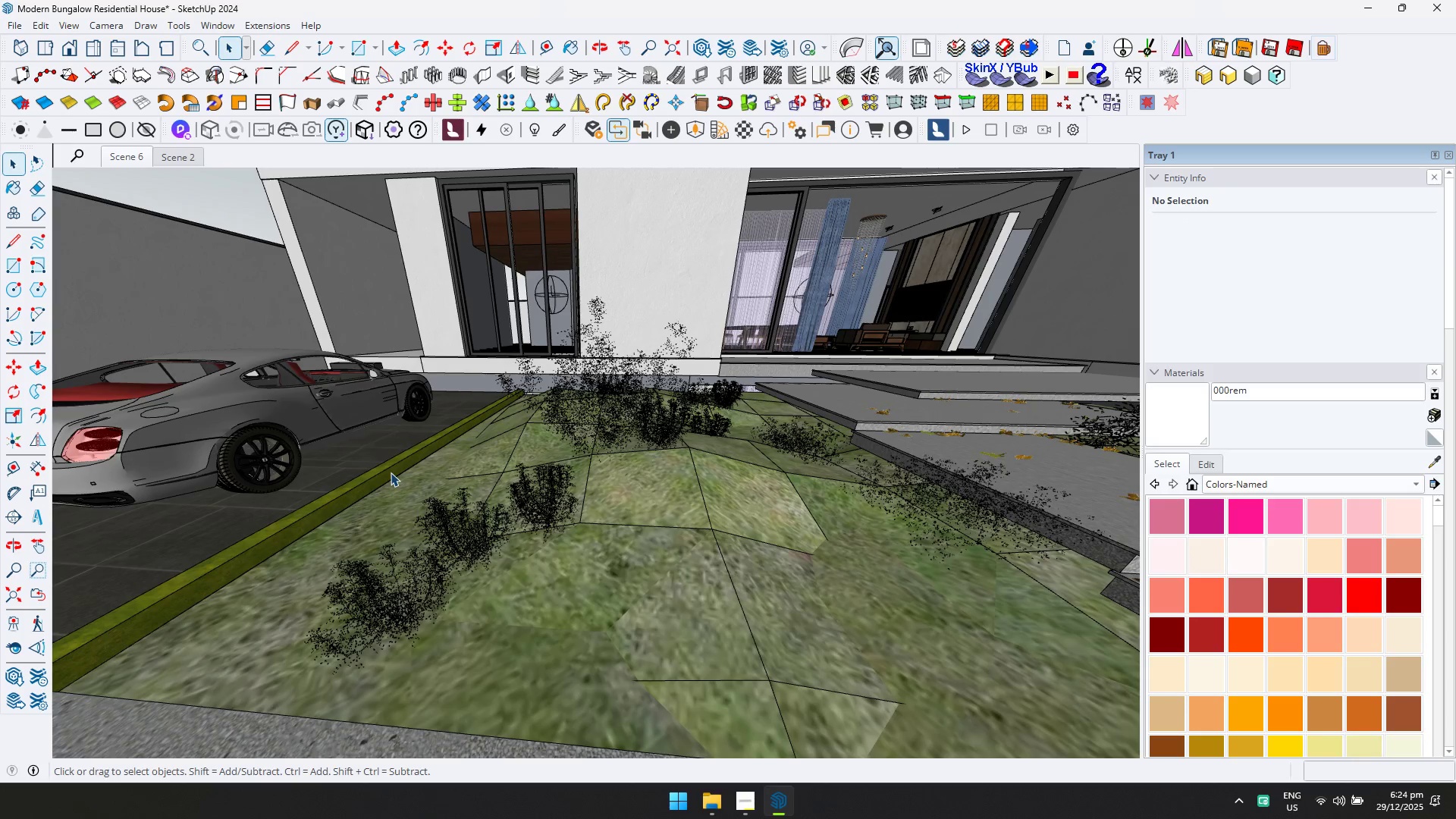 
left_click([598, 301])
 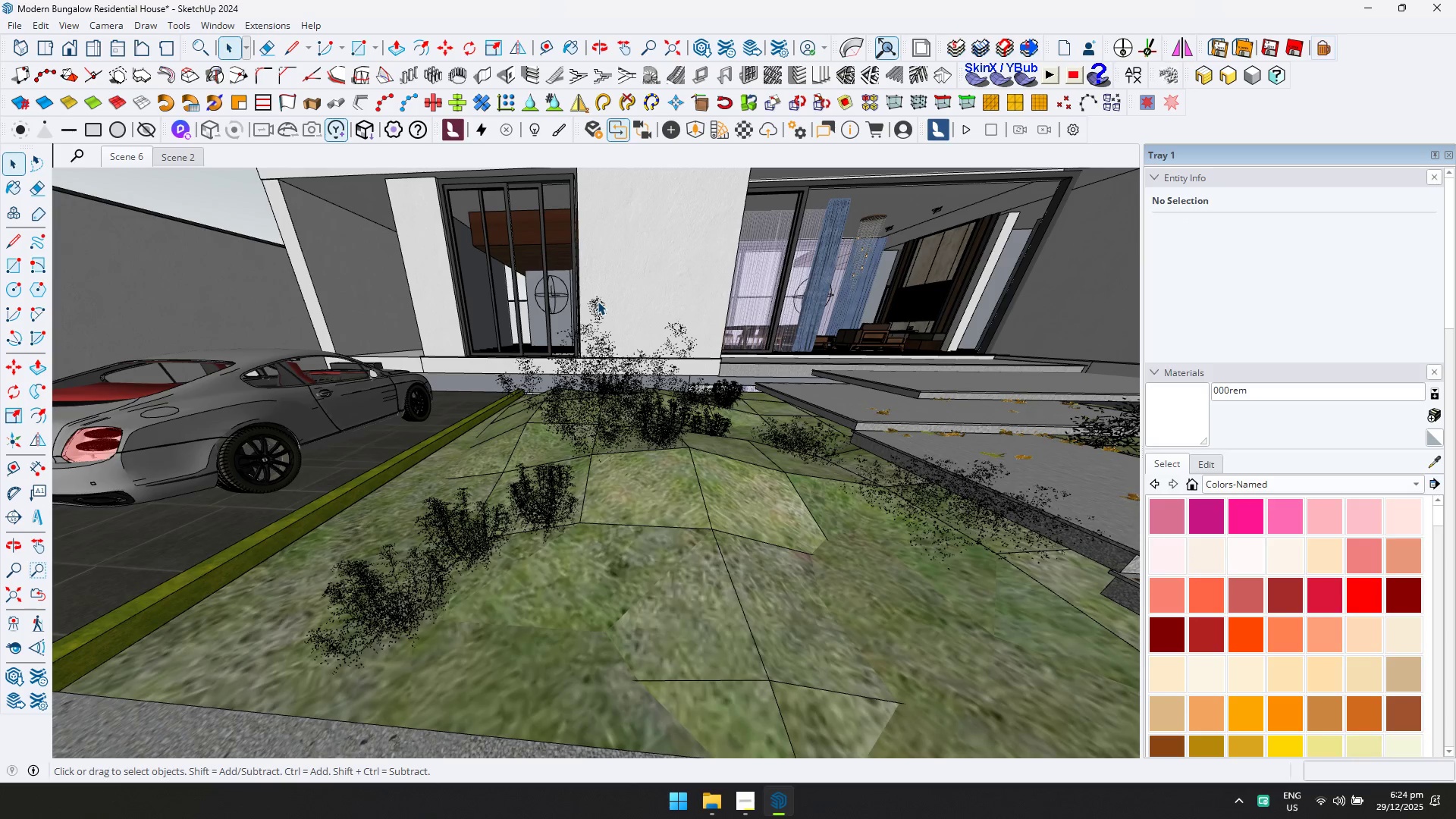 
left_click([588, 314])
 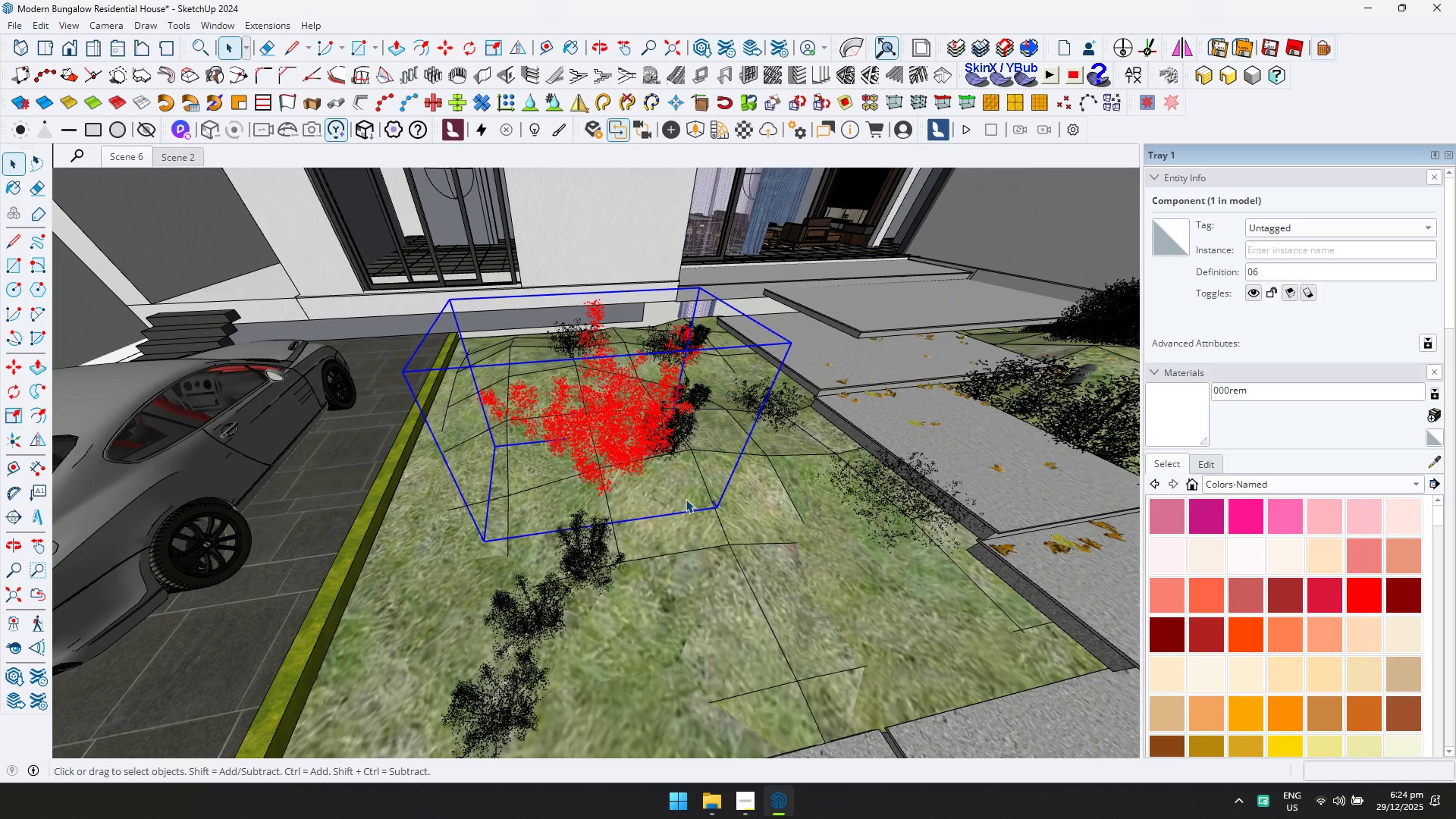 
key(Delete)
 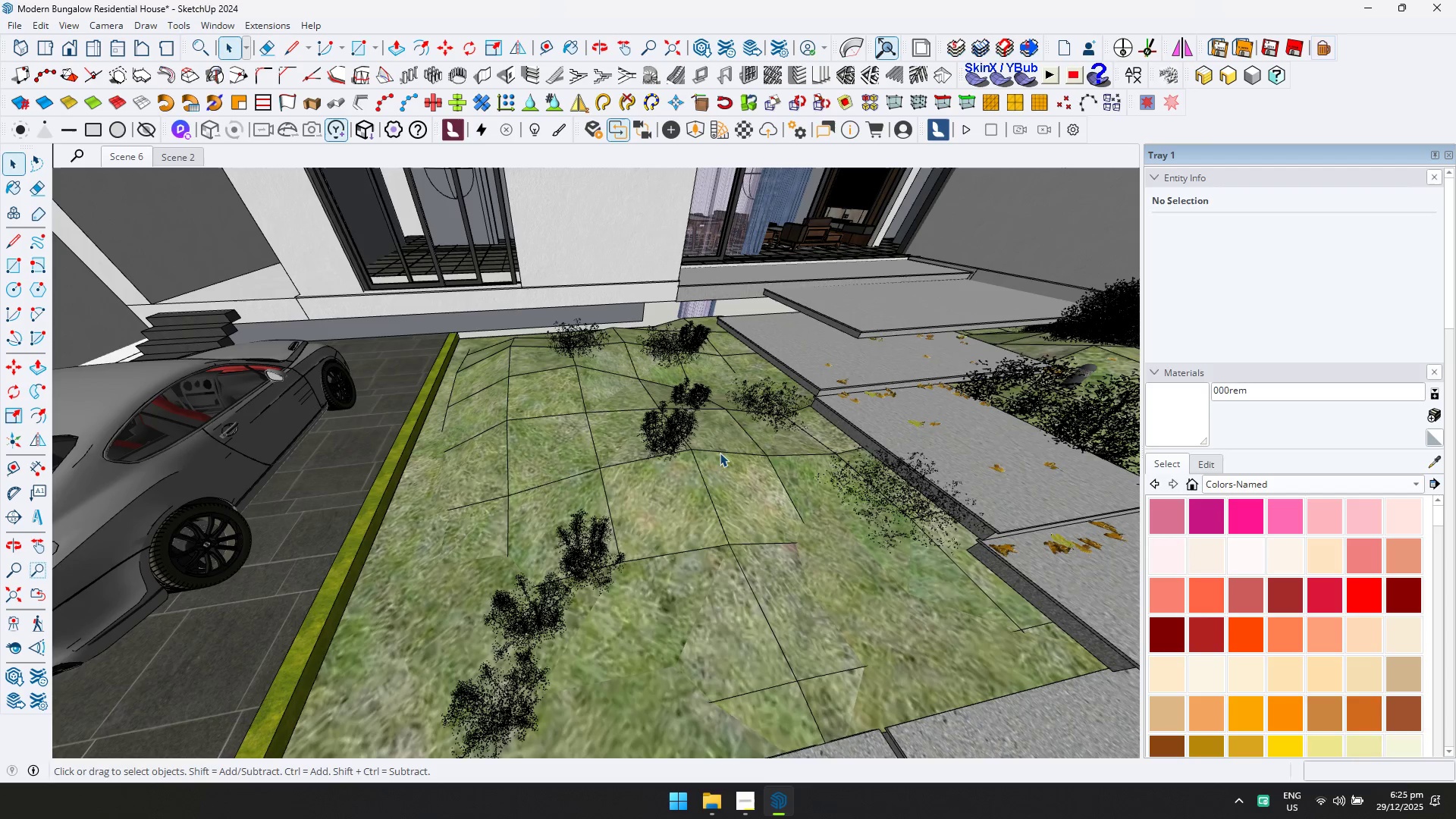 
left_click([752, 405])
 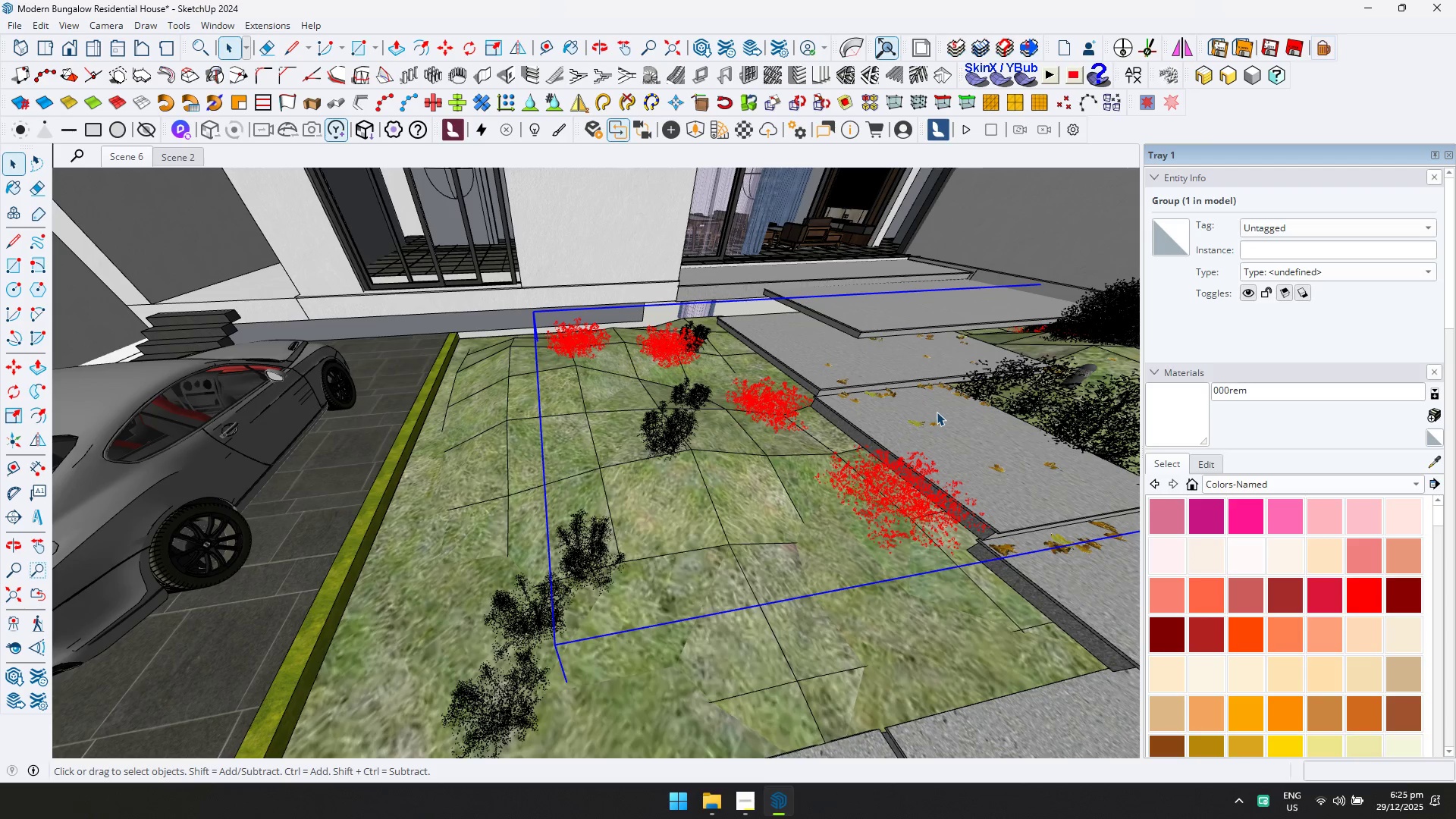 
key(Delete)
 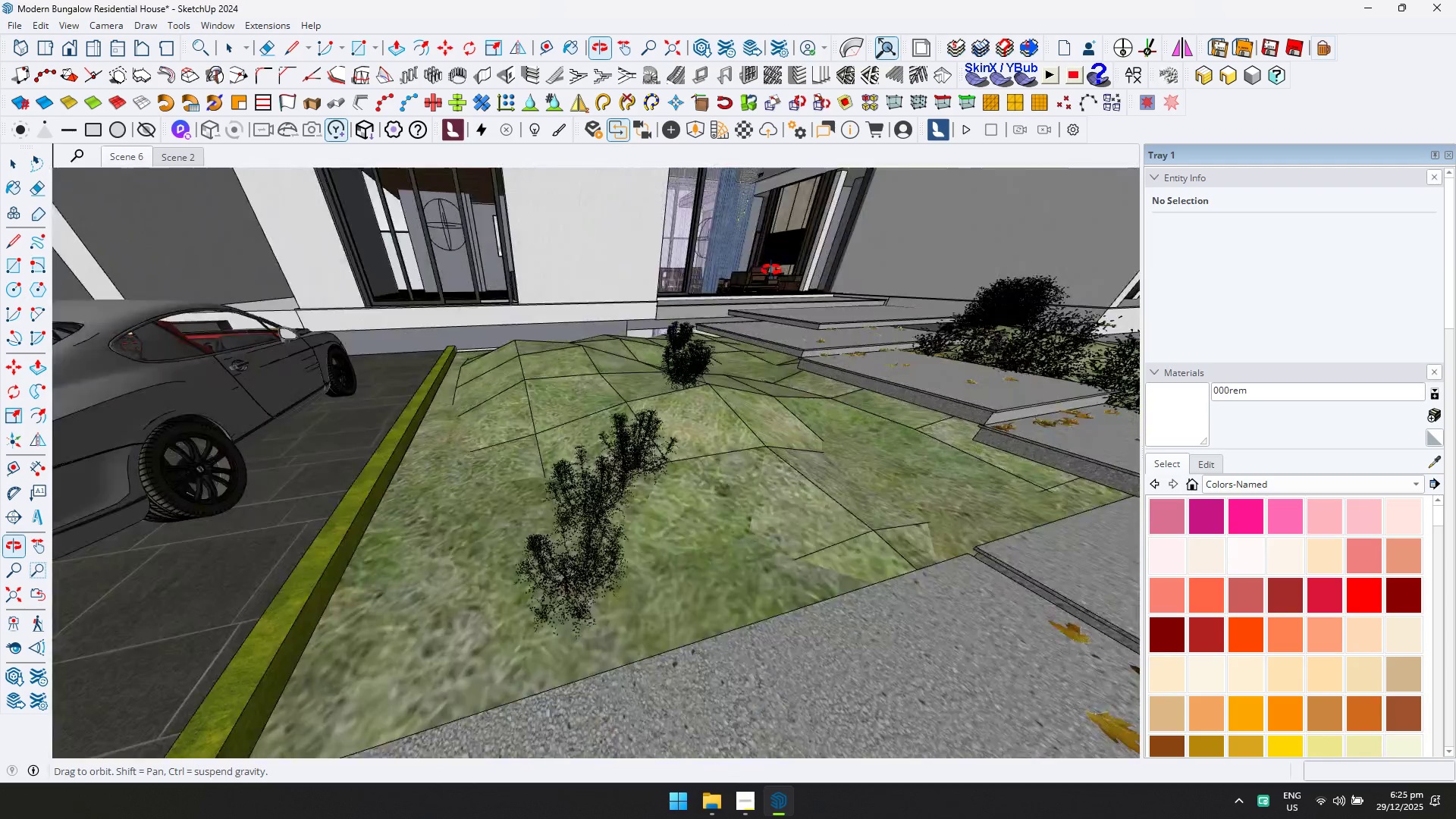 
wait(6.56)
 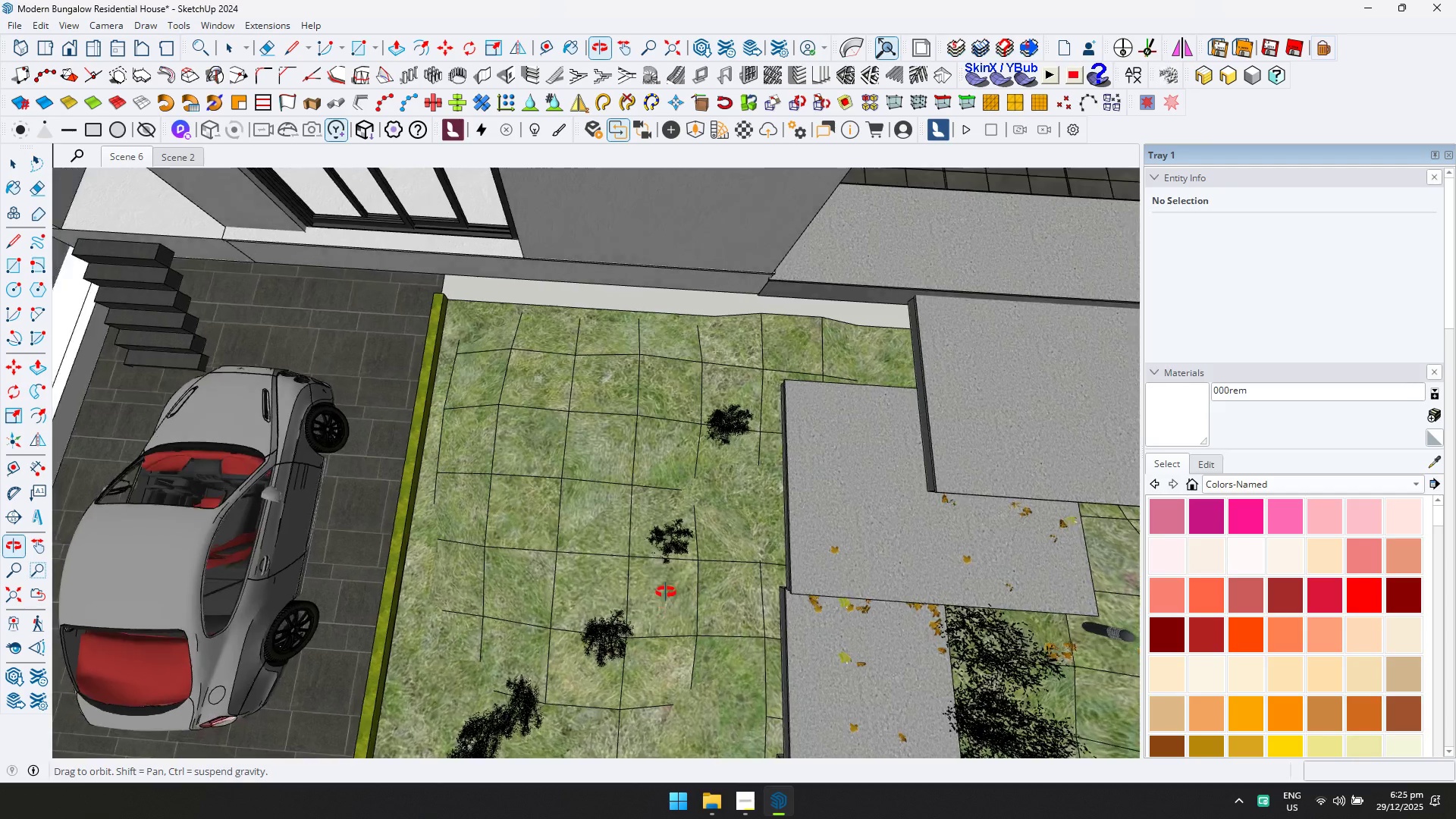 
left_click([724, 373])
 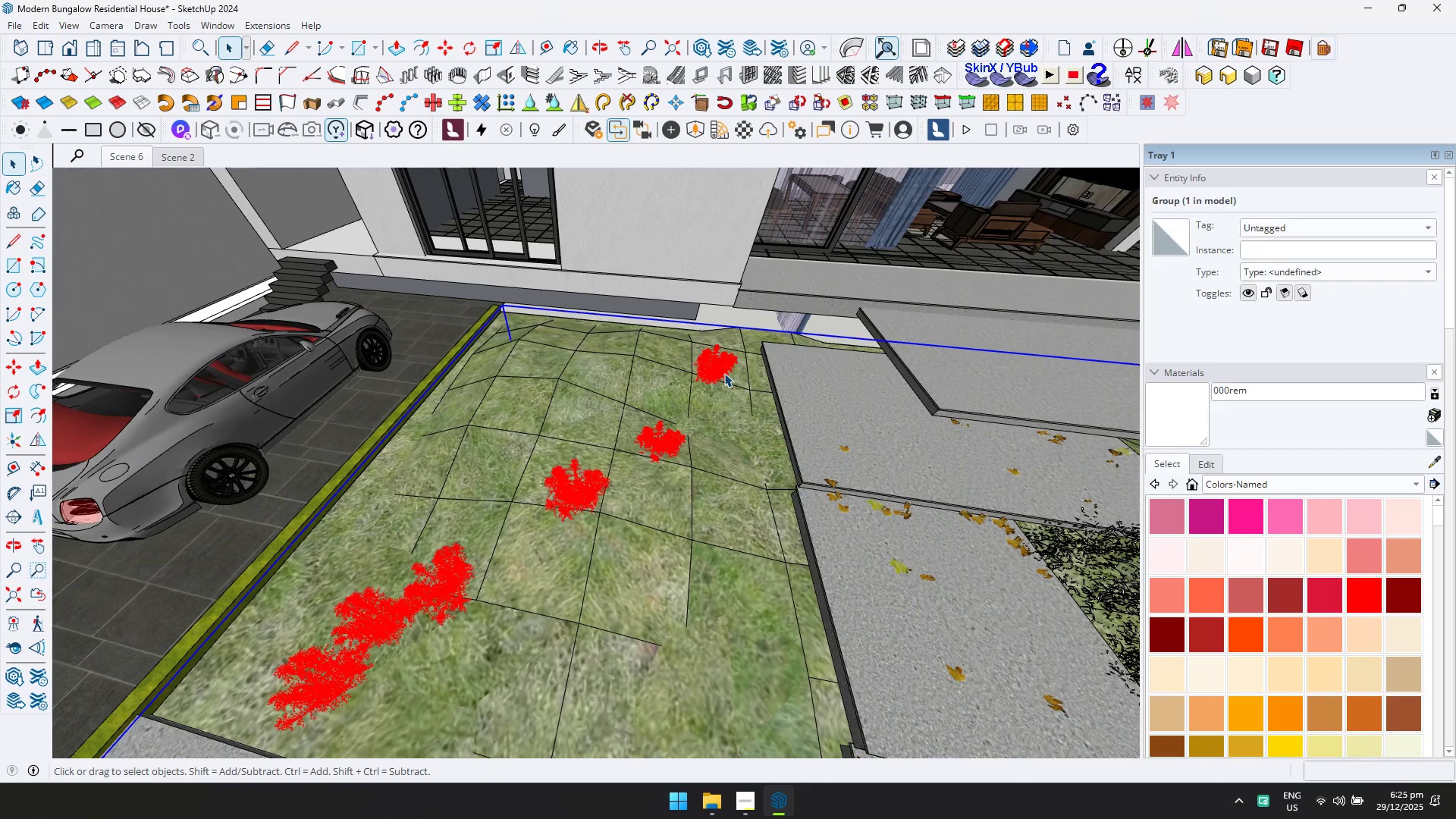 
key(Delete)
 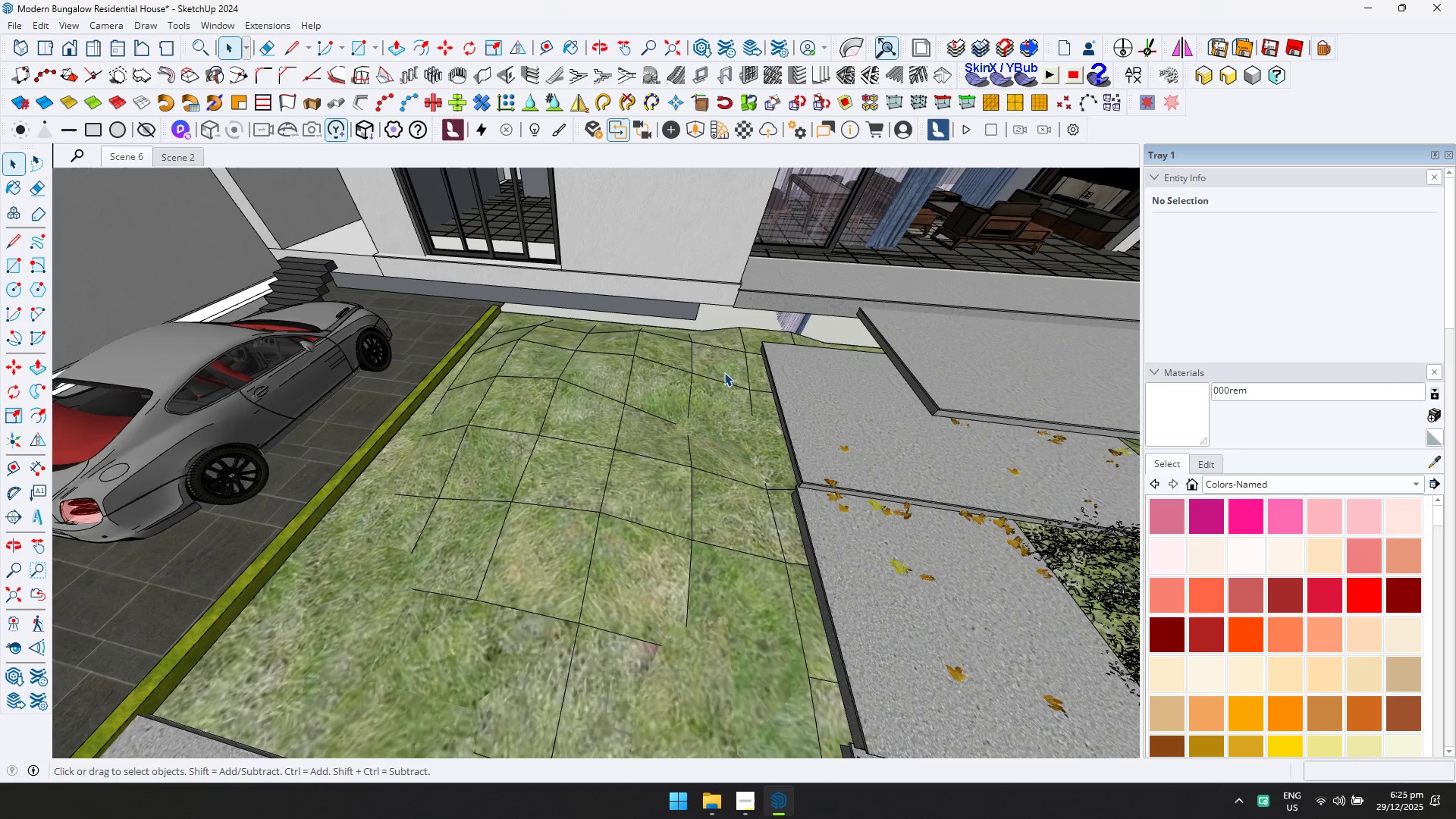 
left_click([755, 556])
 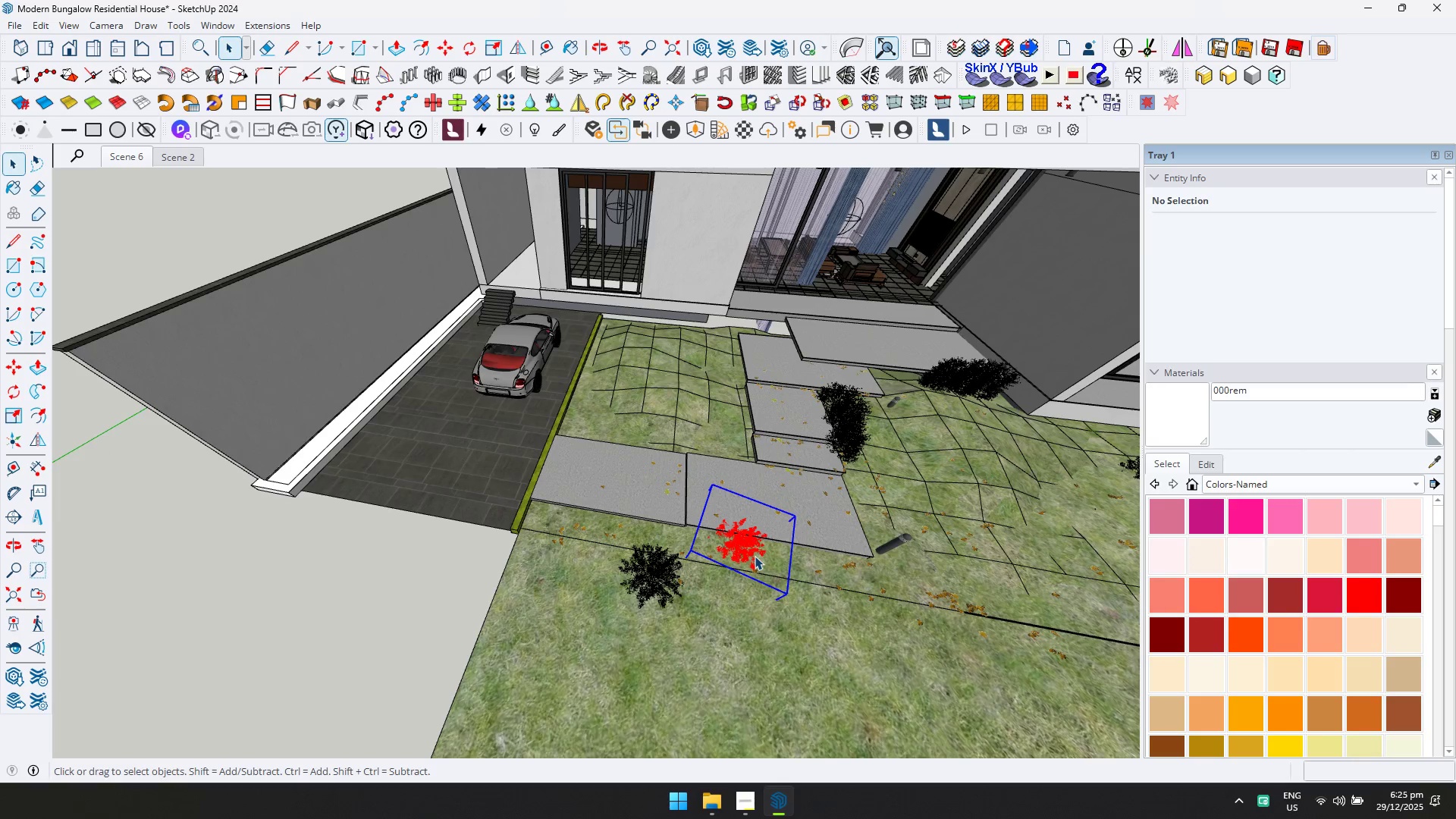 
scroll: coordinate [744, 566], scroll_direction: down, amount: 8.0
 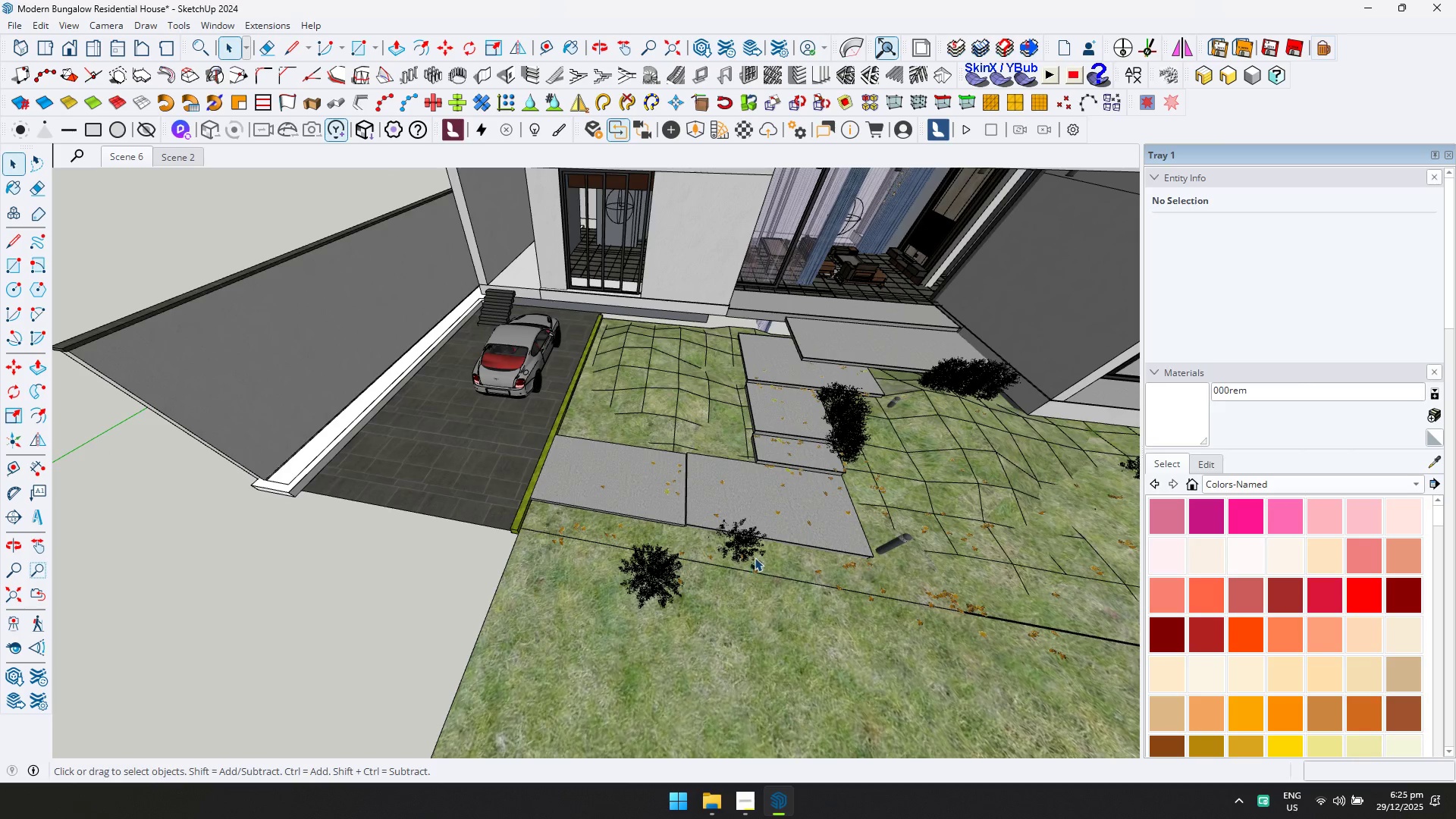 
key(End)
 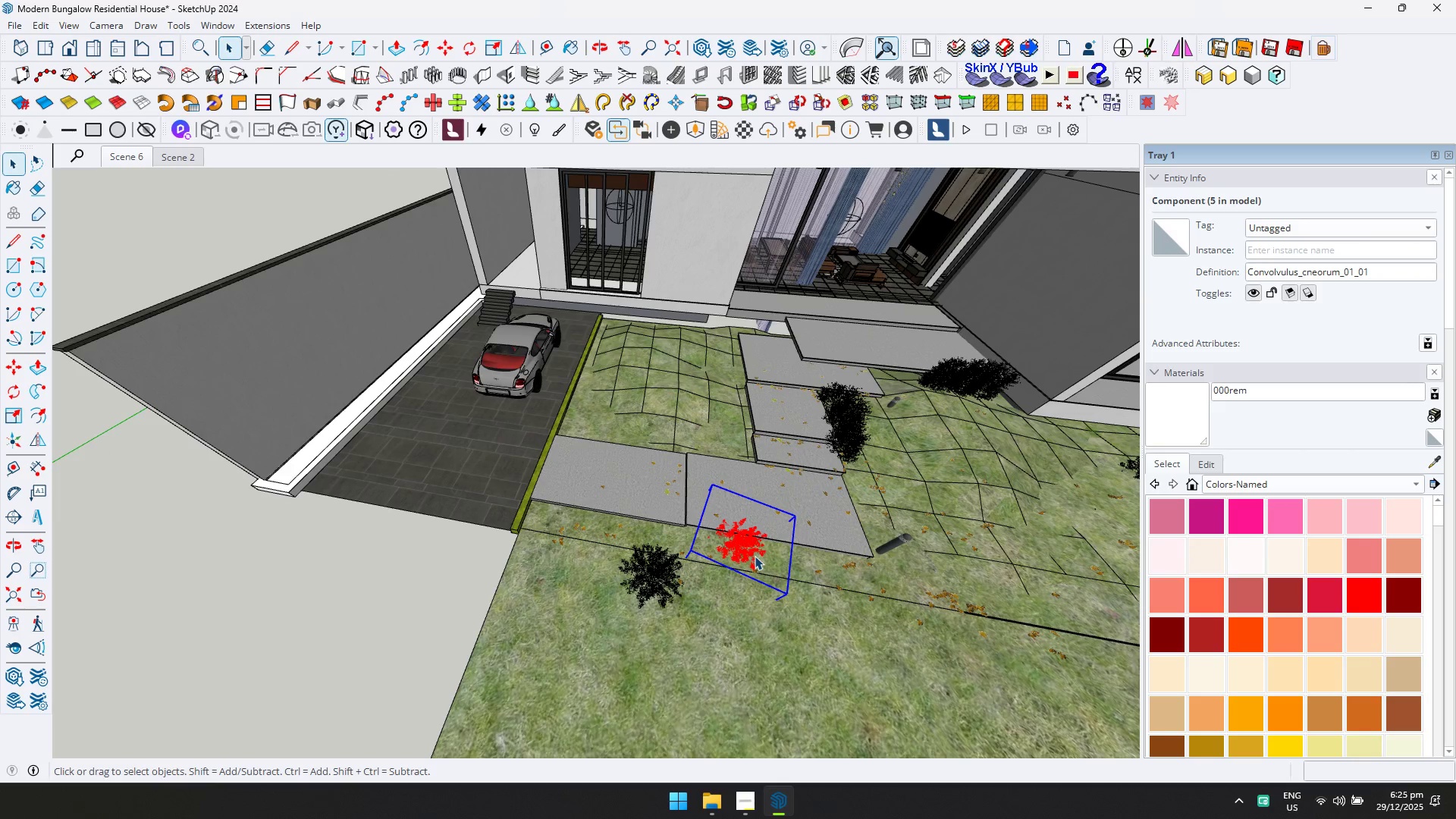 
key(Delete)
 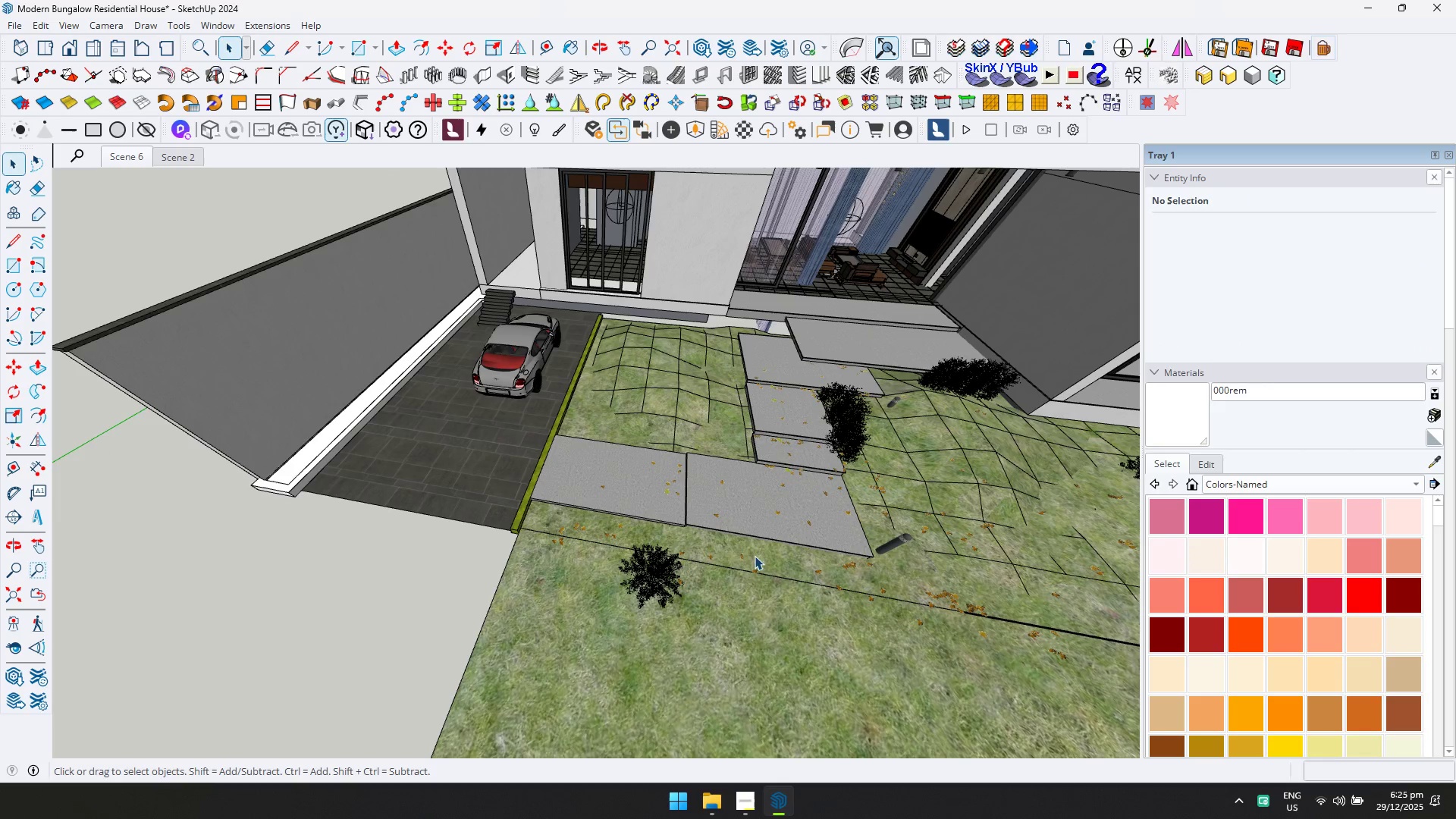 
scroll: coordinate [786, 498], scroll_direction: up, amount: 4.0
 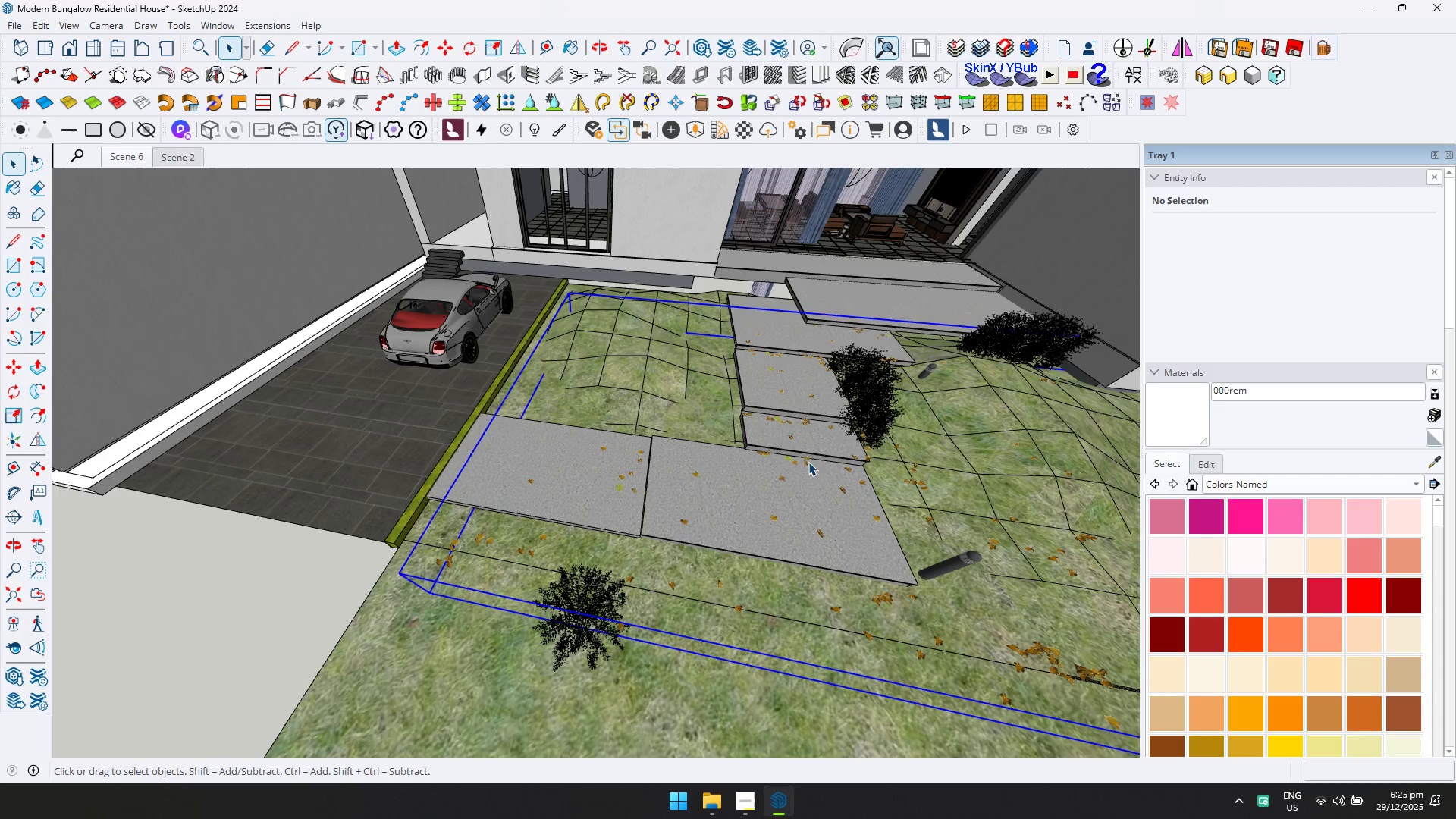 
double_click([805, 463])
 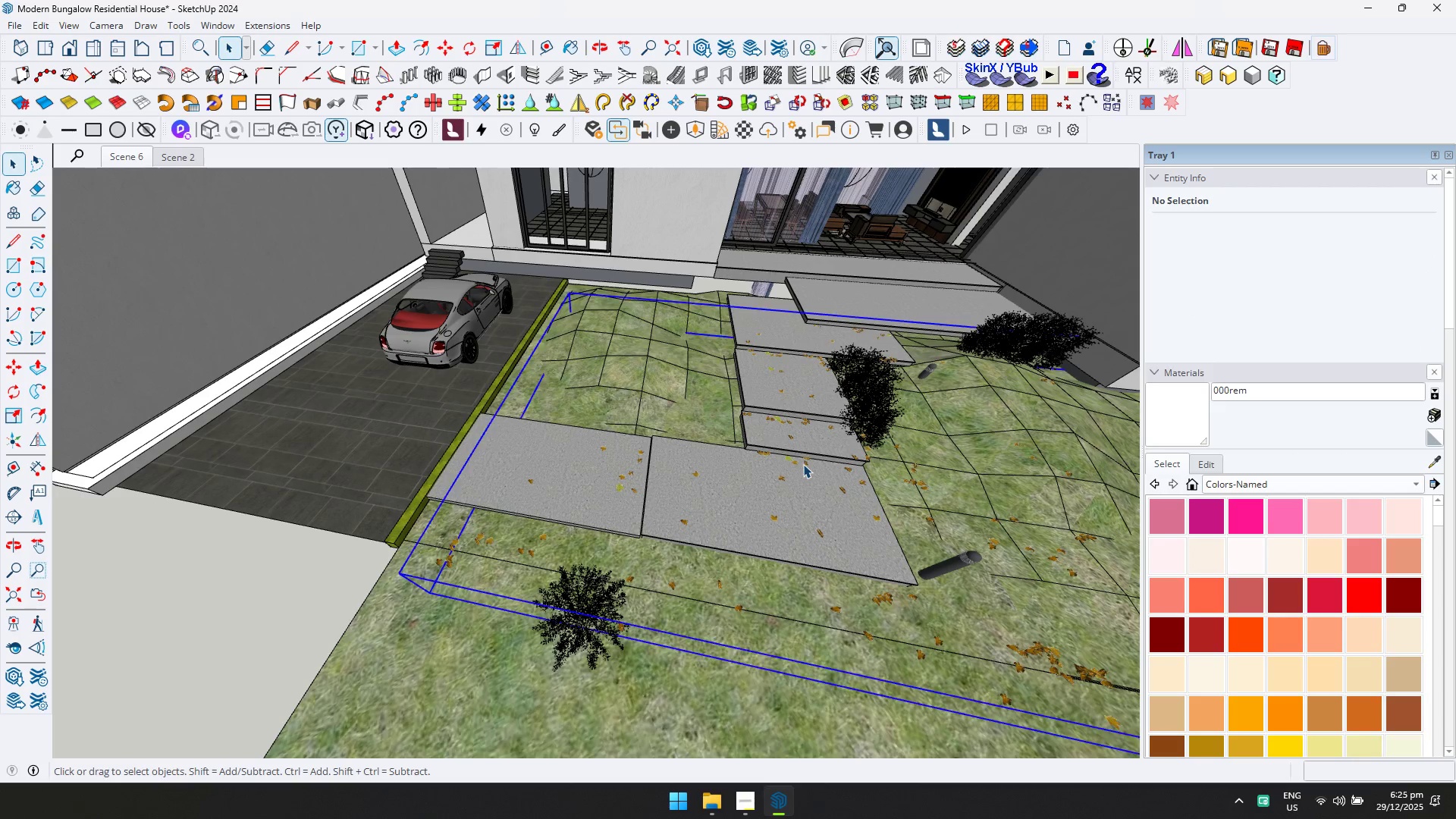 
double_click([804, 464])
 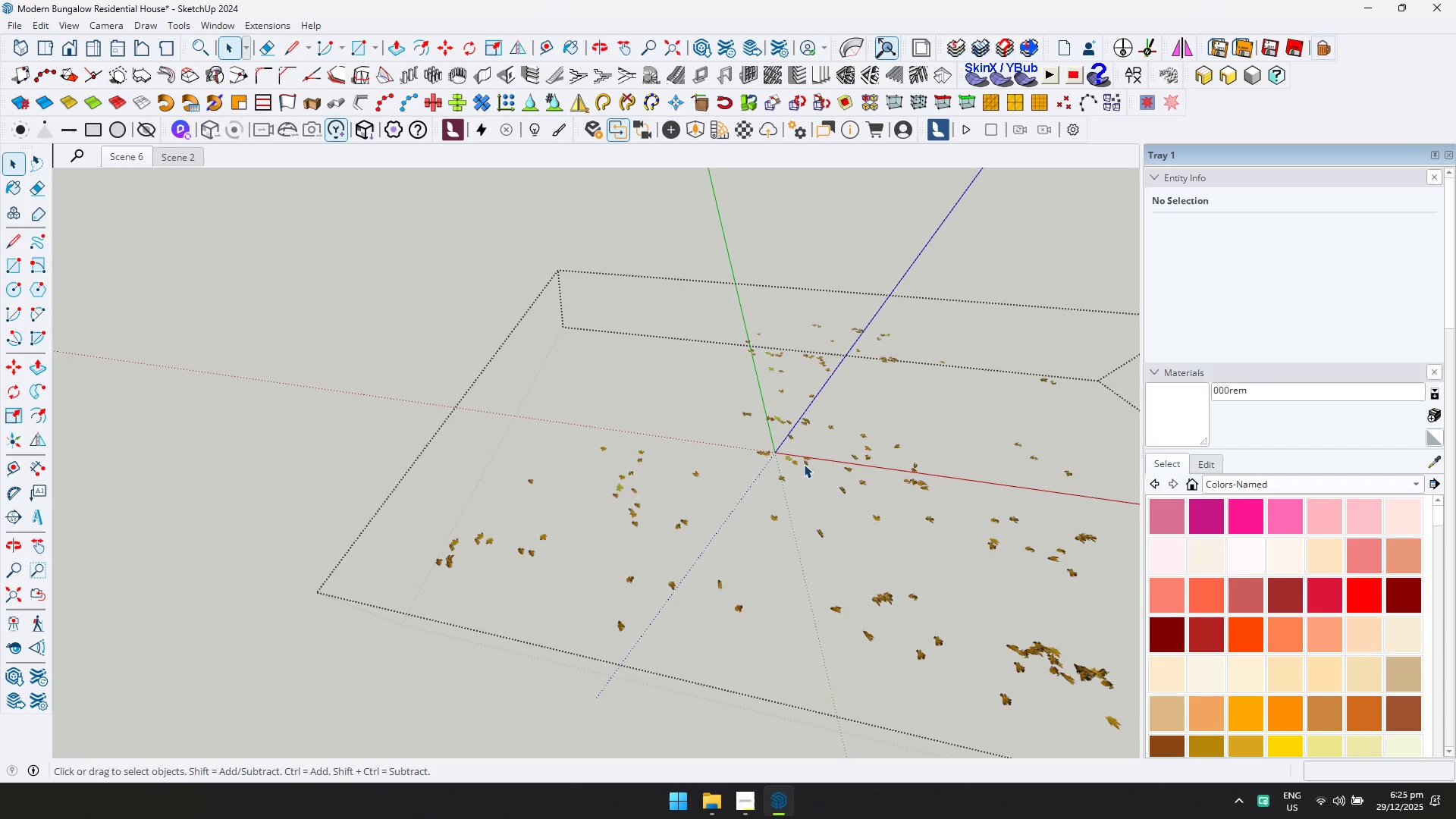 
triple_click([804, 464])
 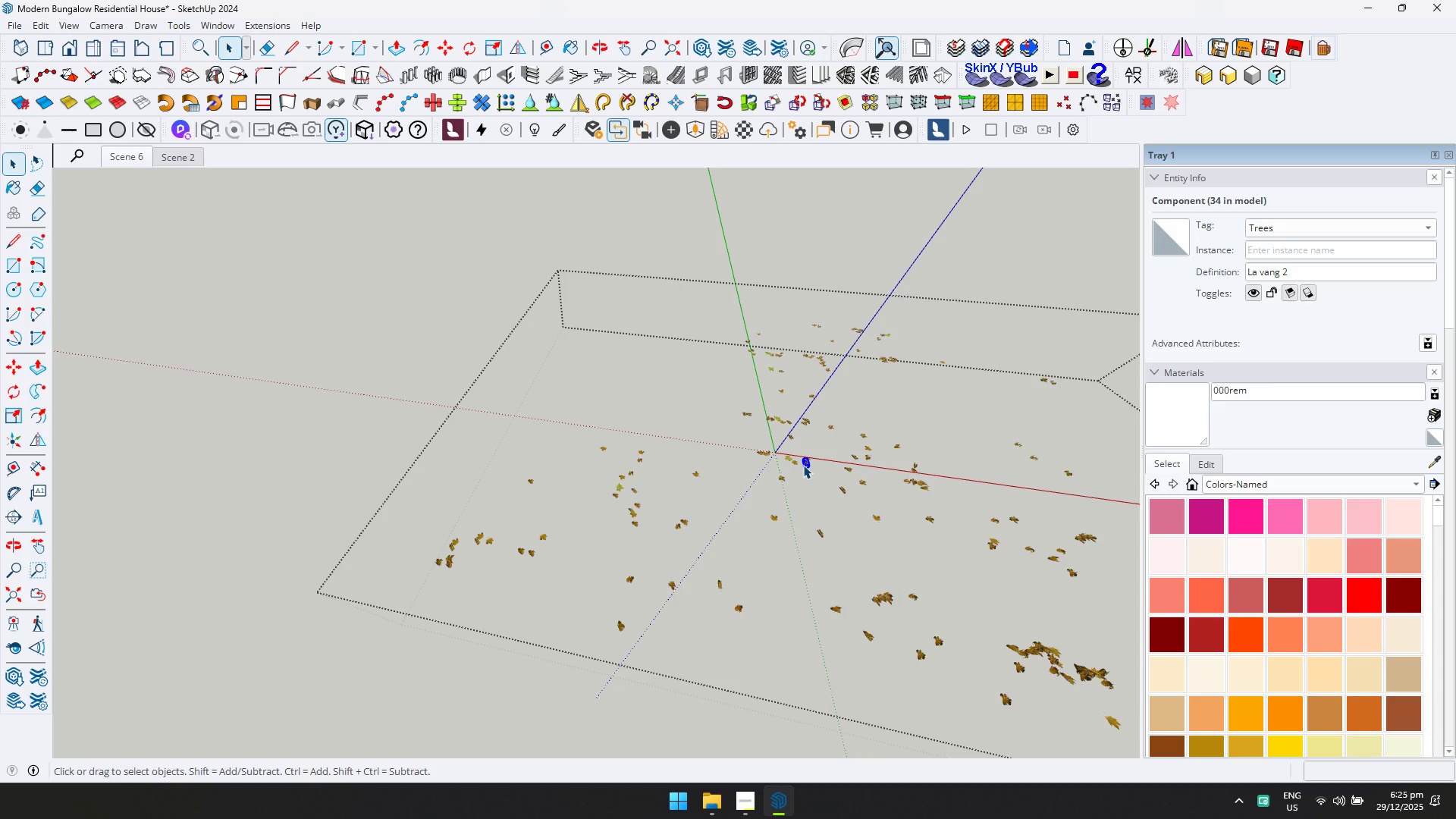 
key(Escape)
 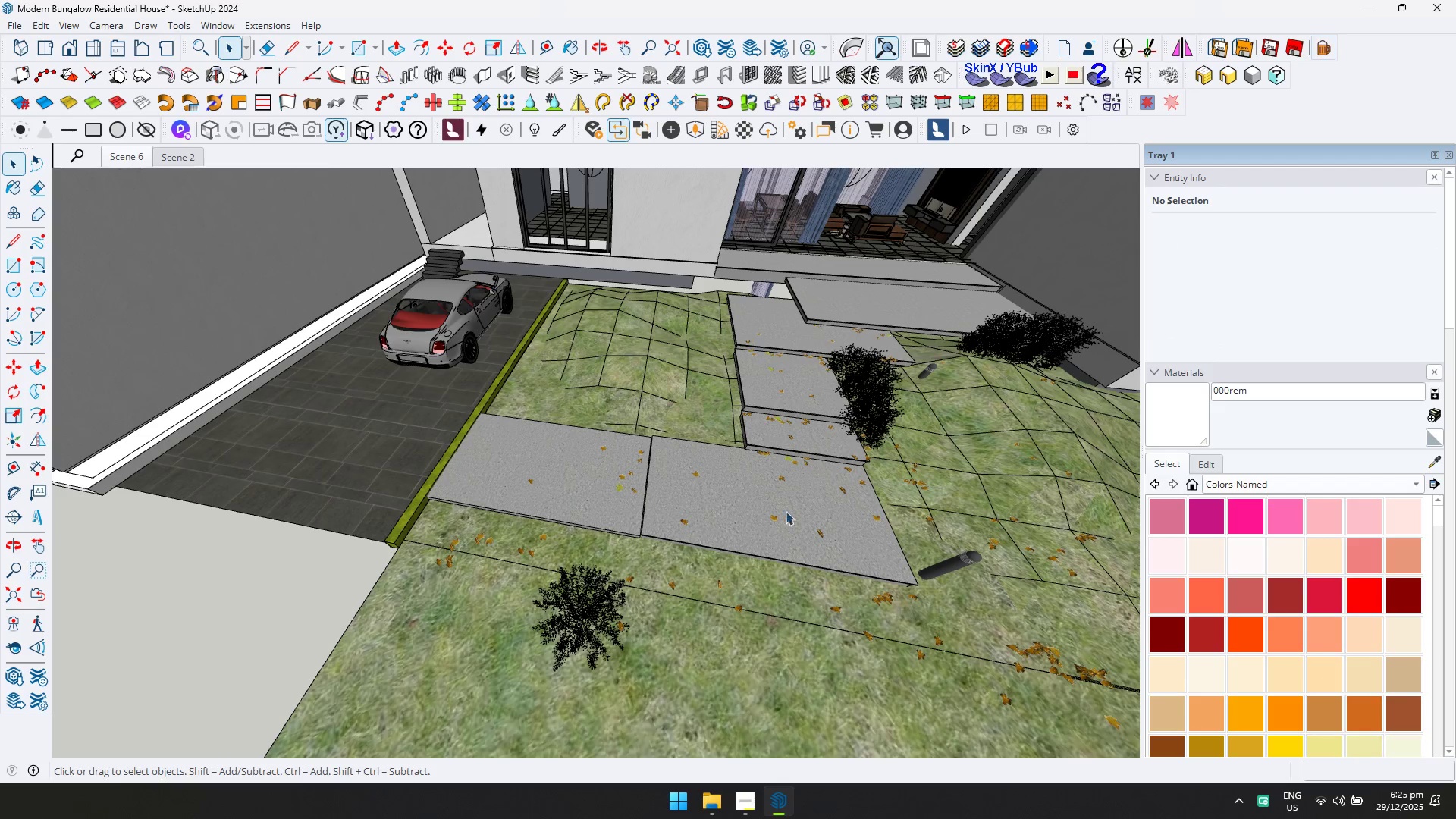 
left_click([596, 624])
 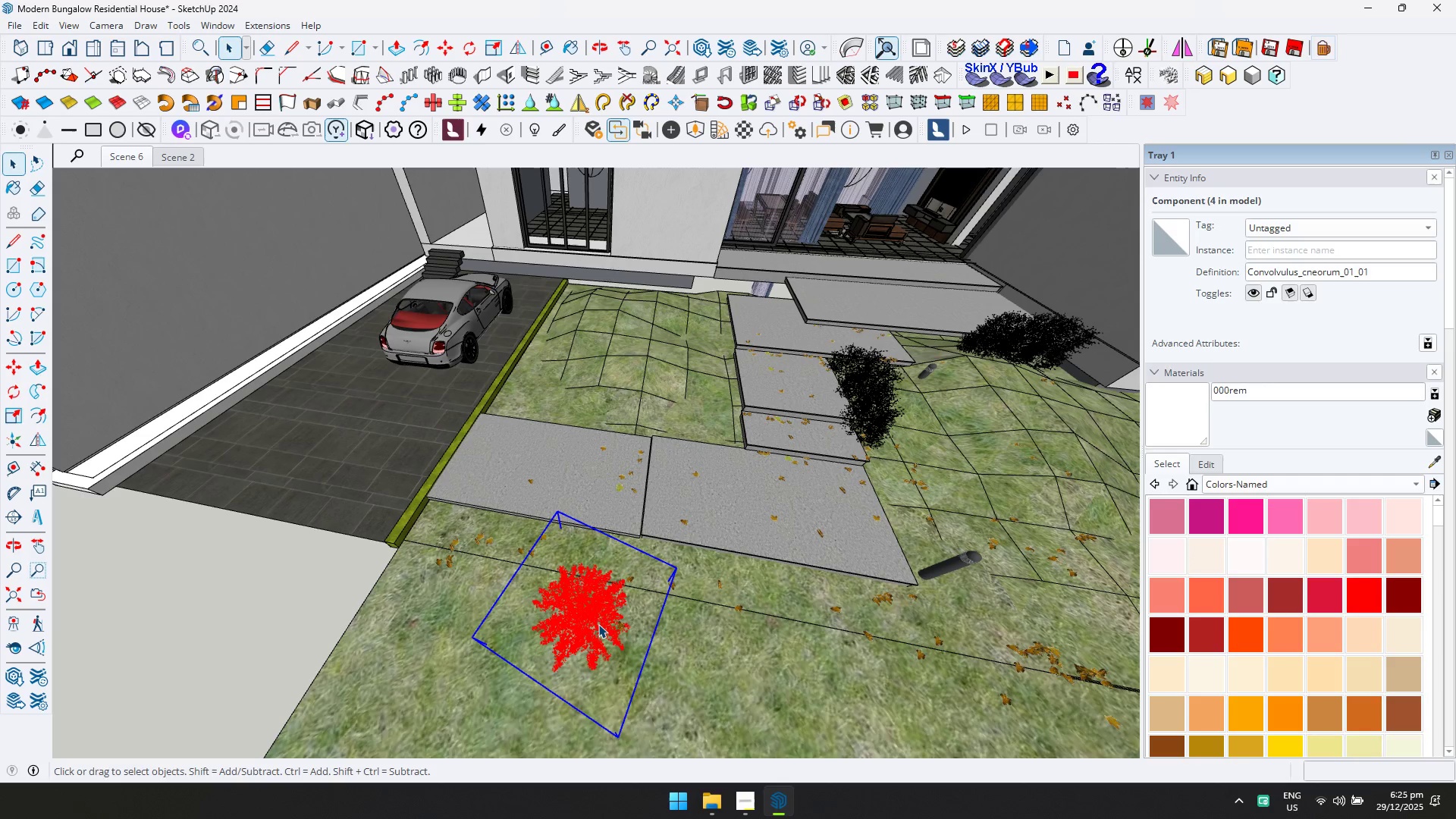 
key(Delete)
 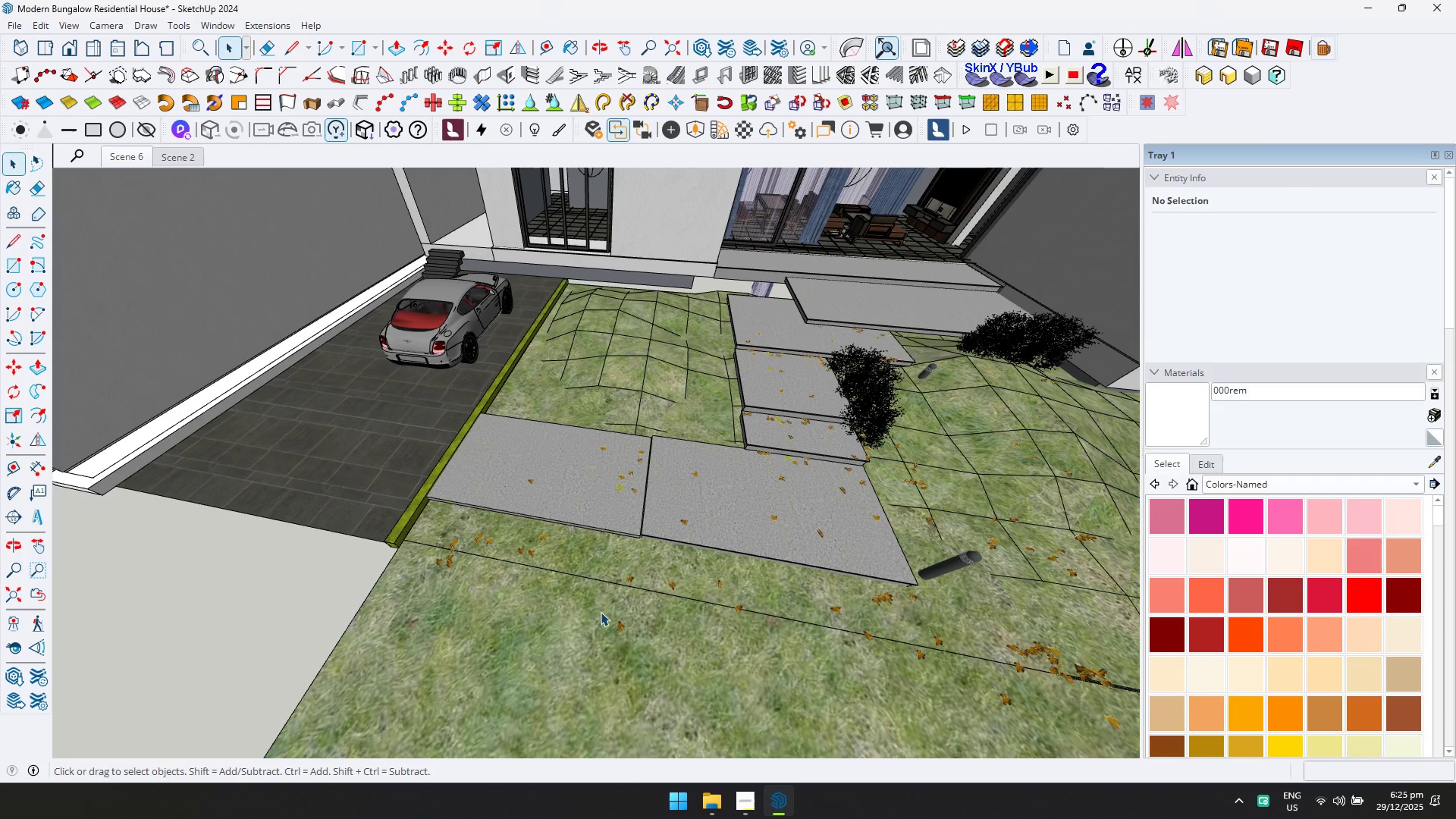 
scroll: coordinate [827, 469], scroll_direction: down, amount: 11.0
 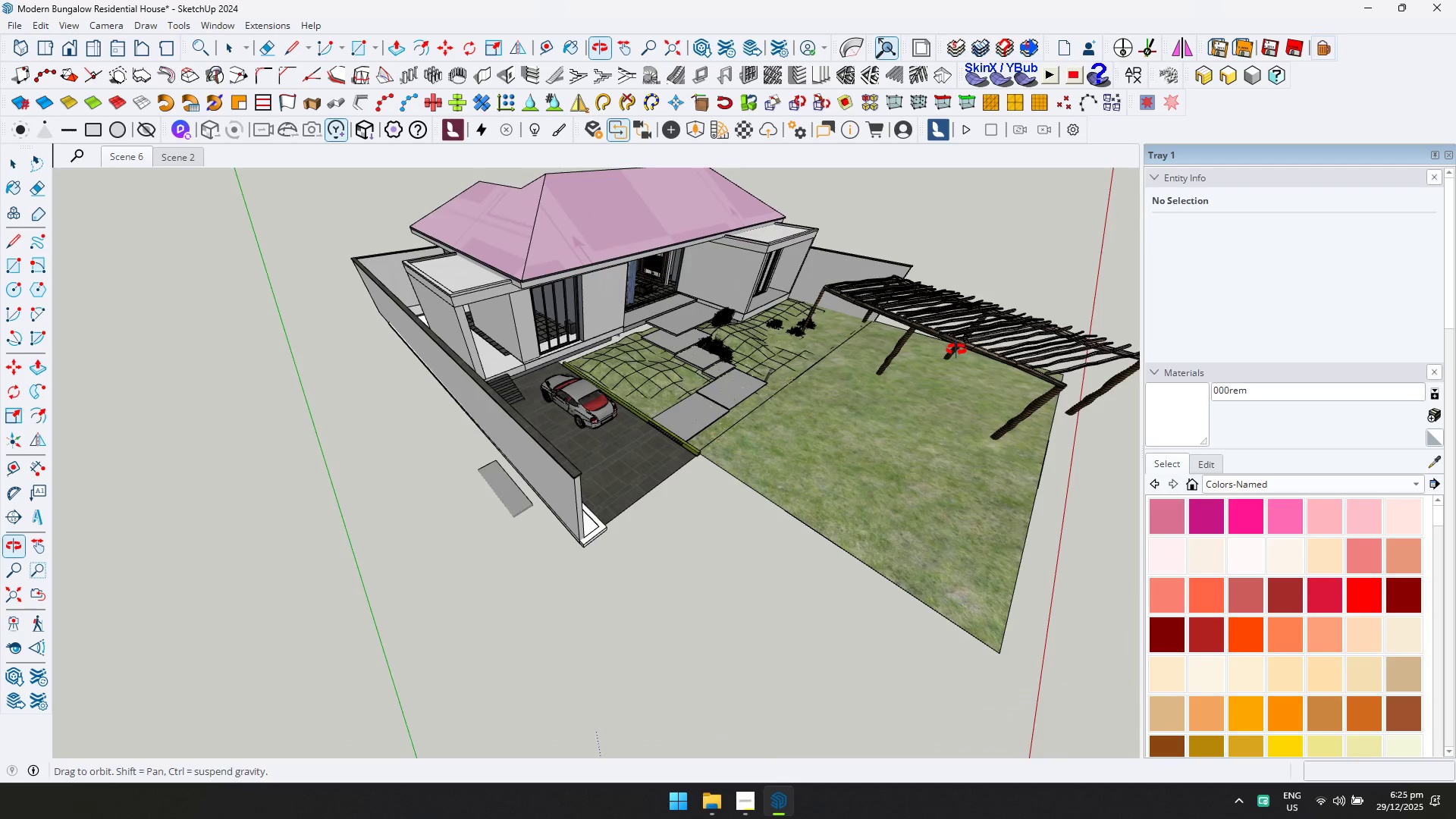 
left_click([782, 400])
 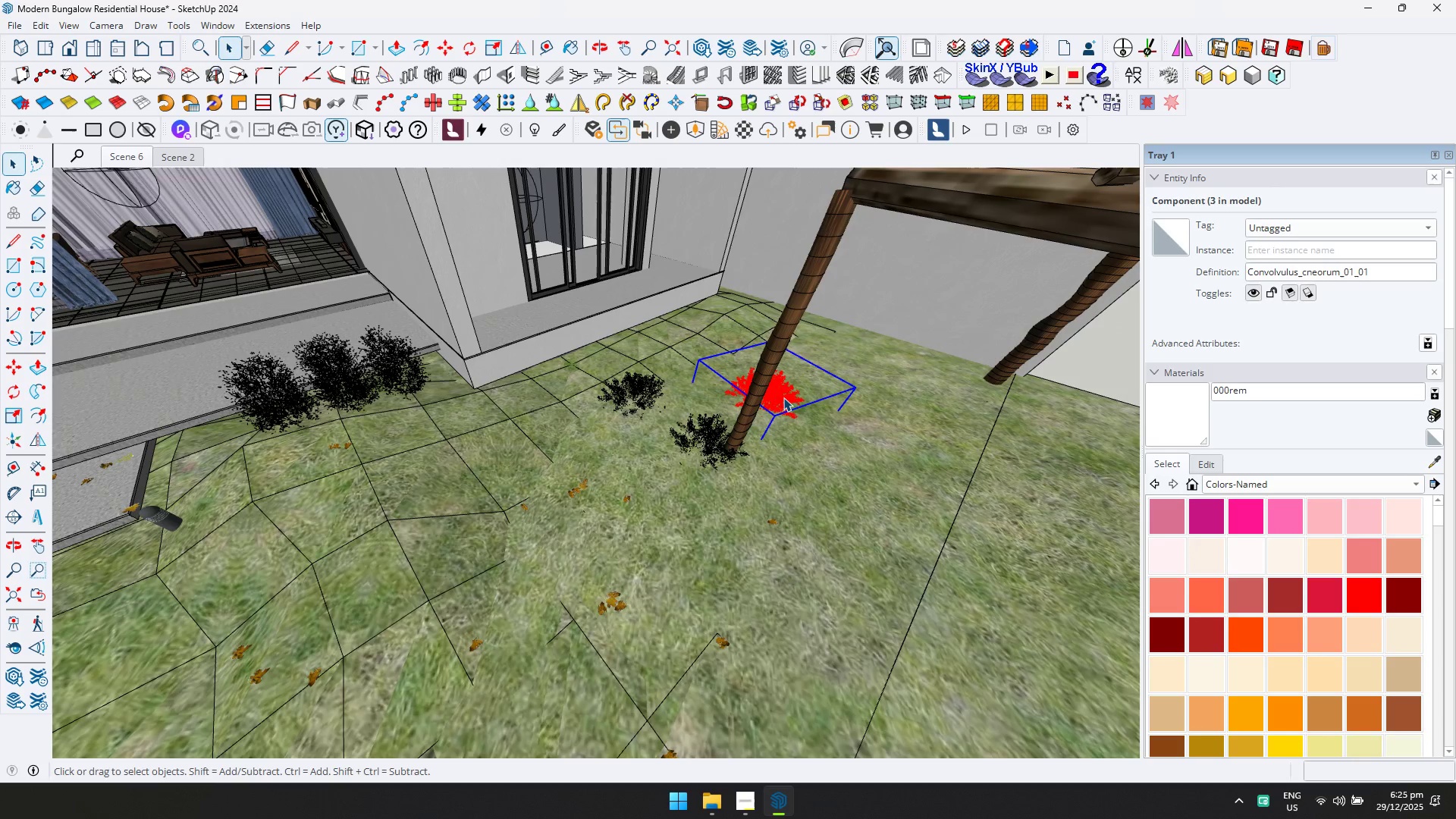 
scroll: coordinate [760, 340], scroll_direction: up, amount: 19.0
 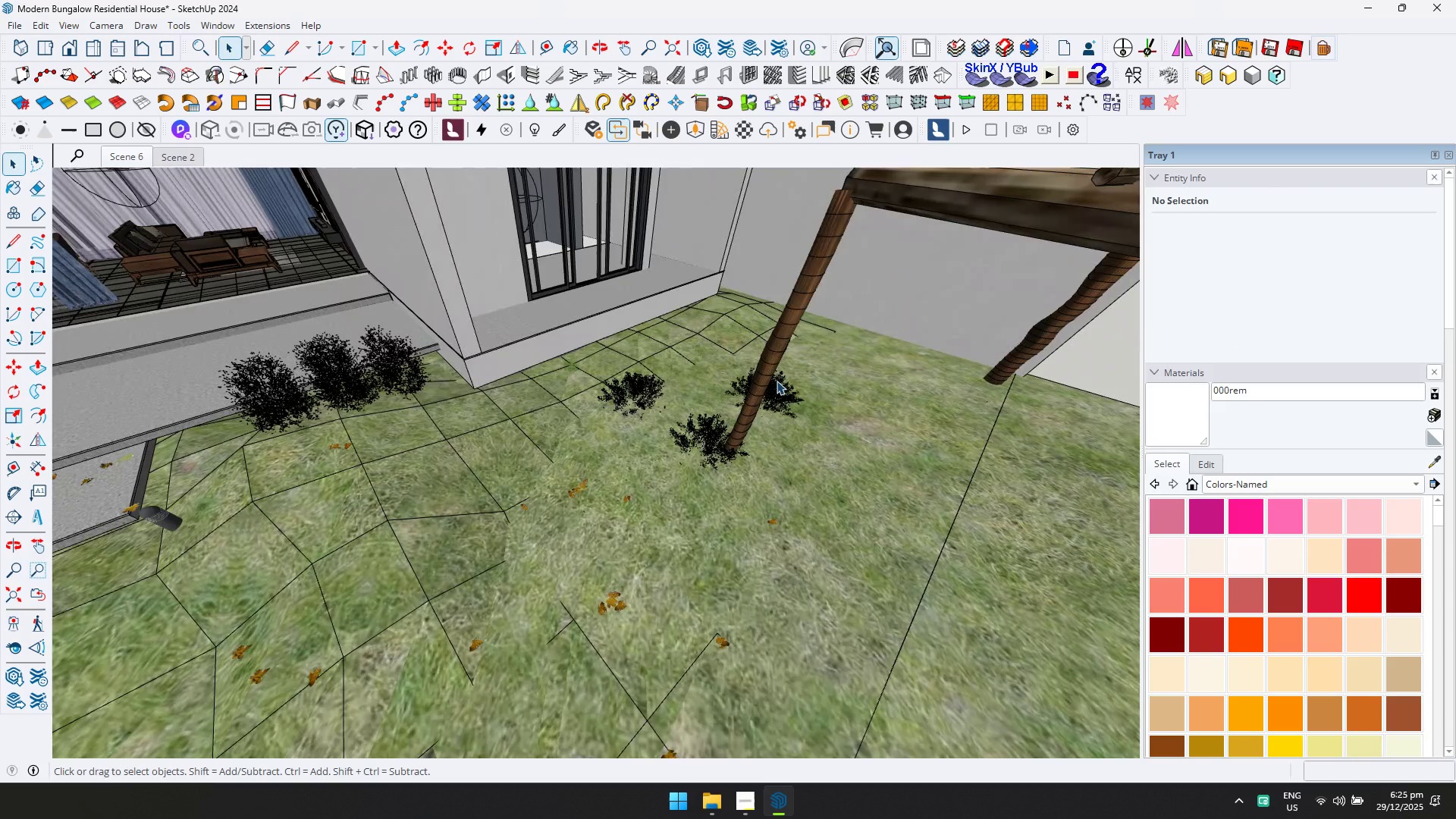 
key(Delete)
 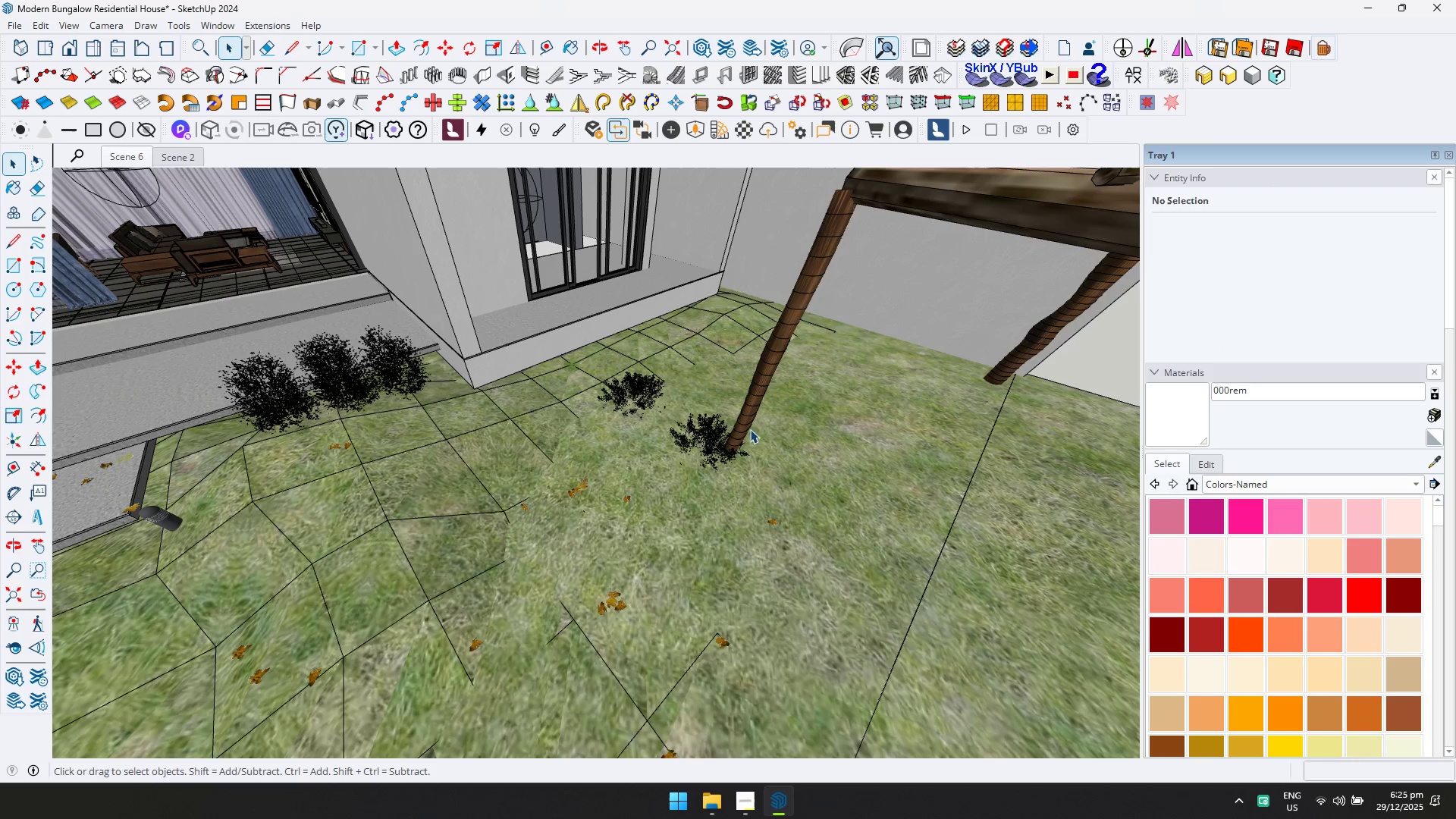 
left_click([708, 431])
 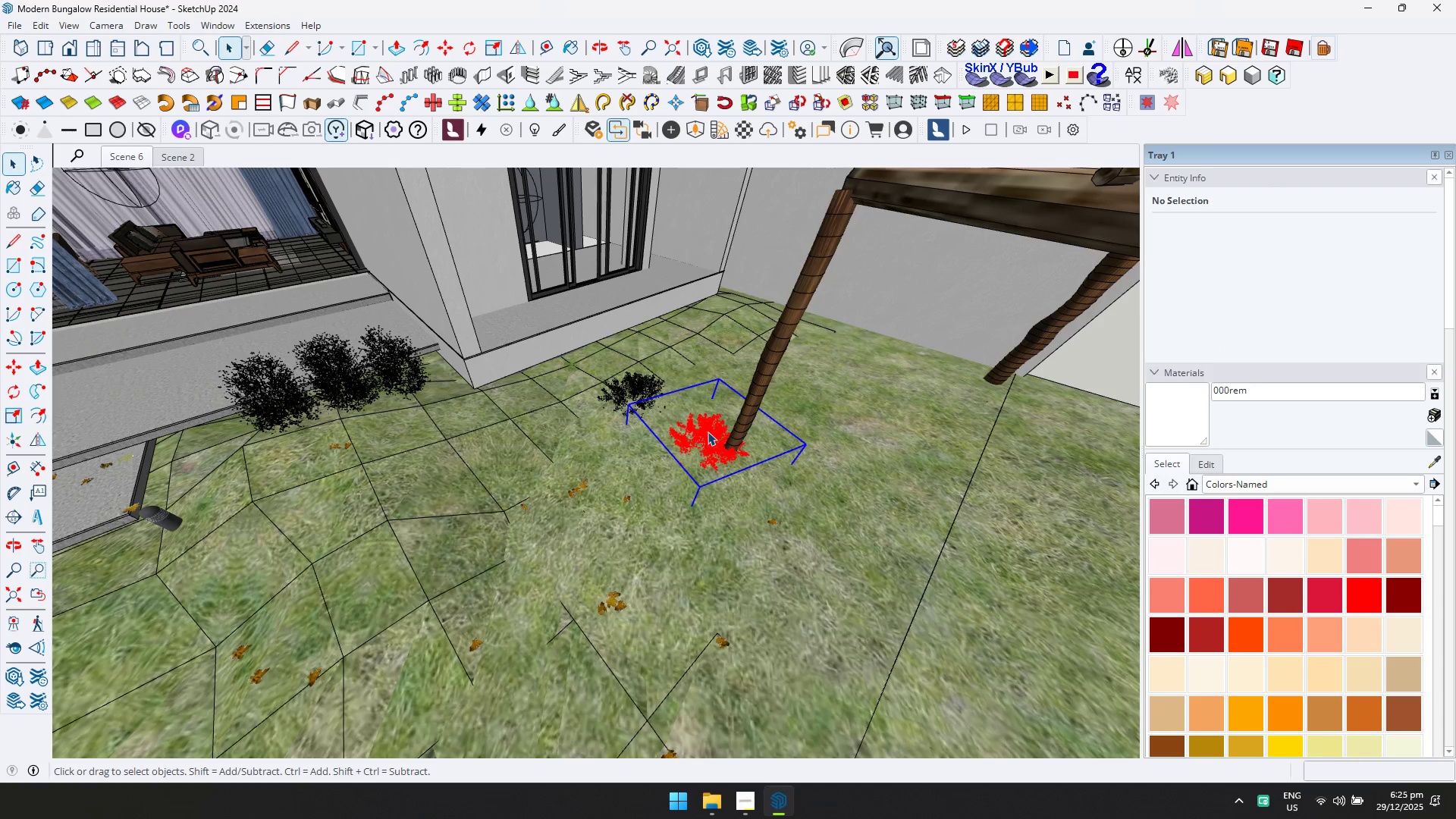 
key(Shift+ShiftRight)
 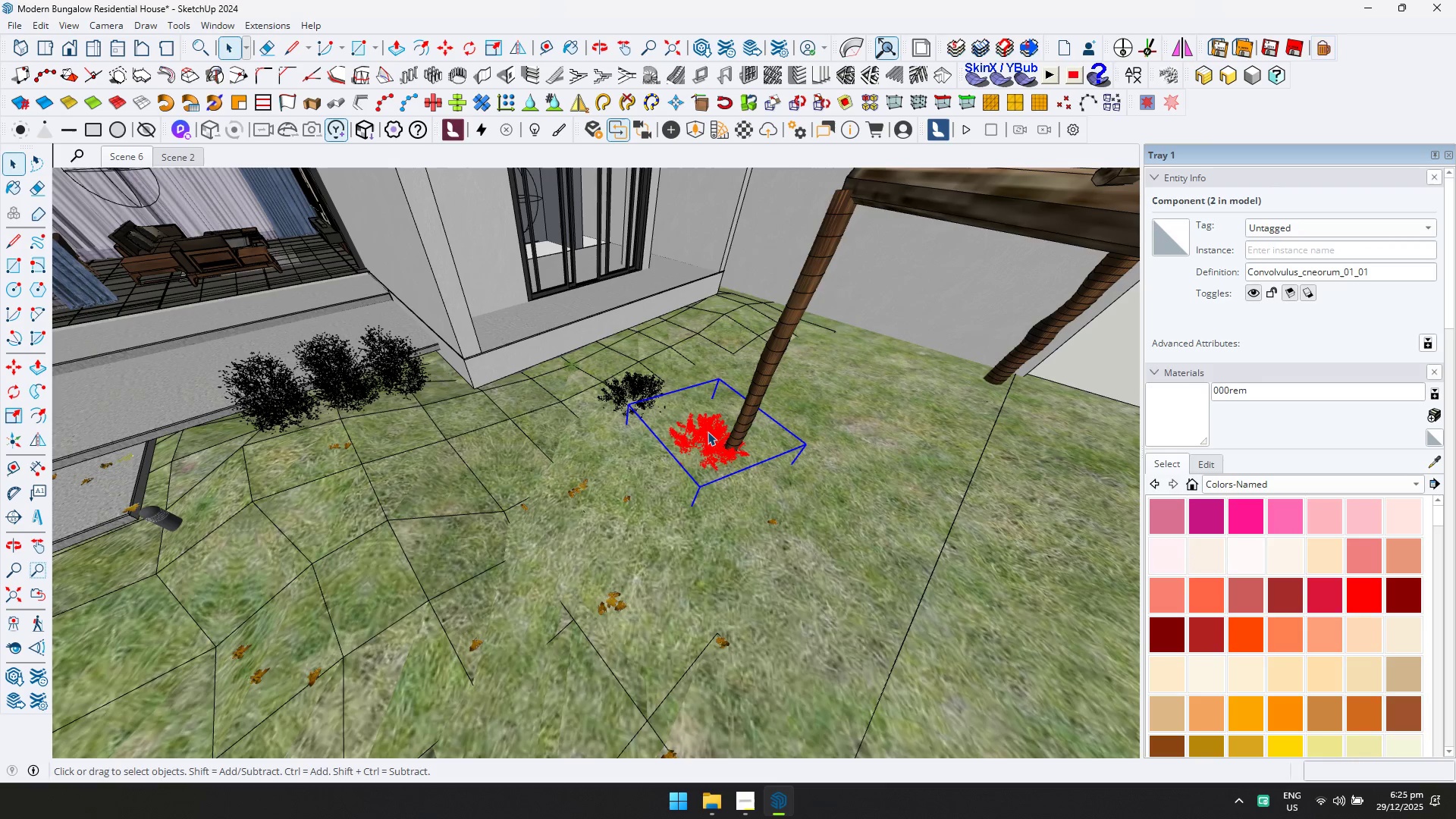 
key(Delete)
 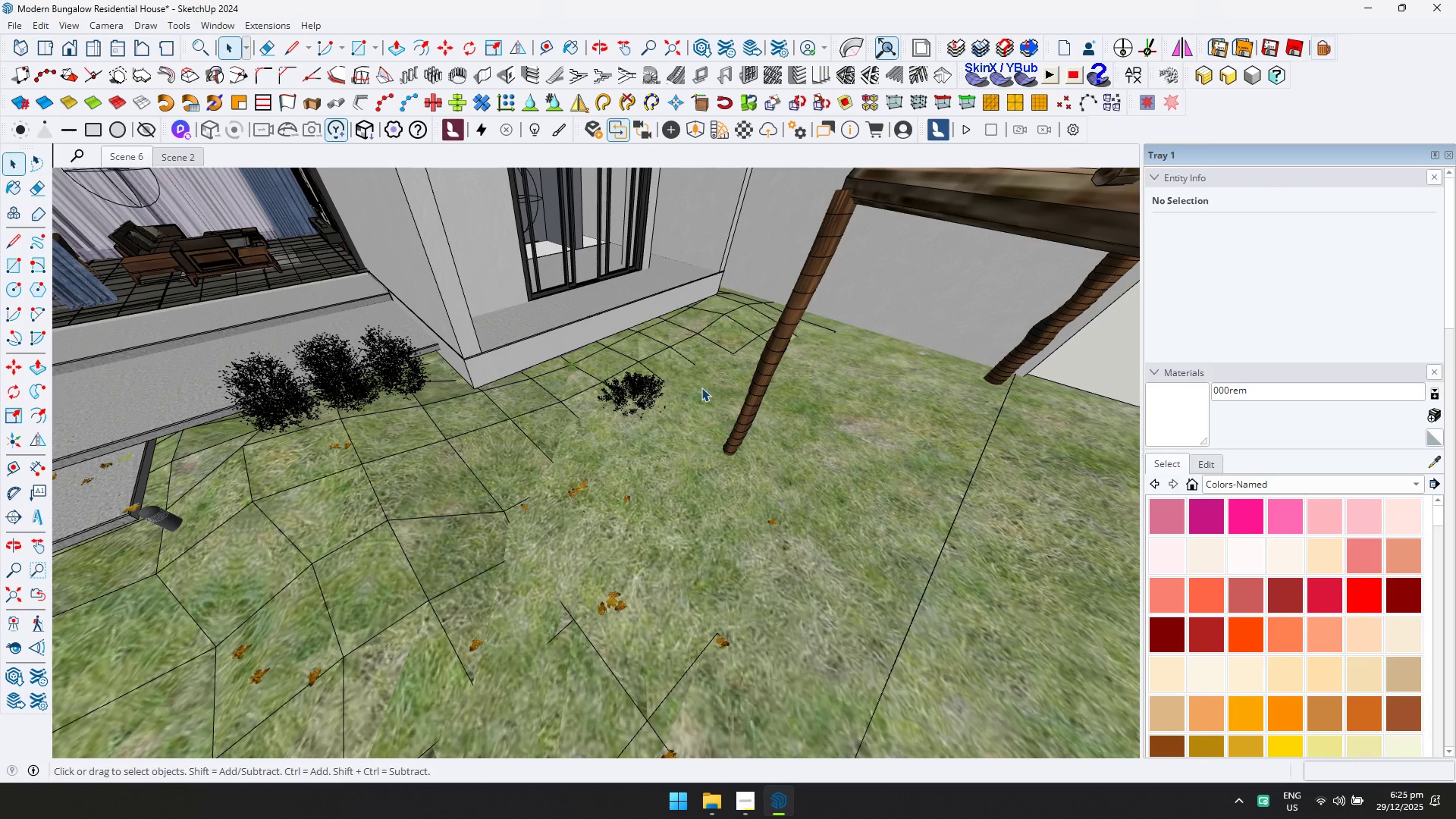 
left_click([631, 386])
 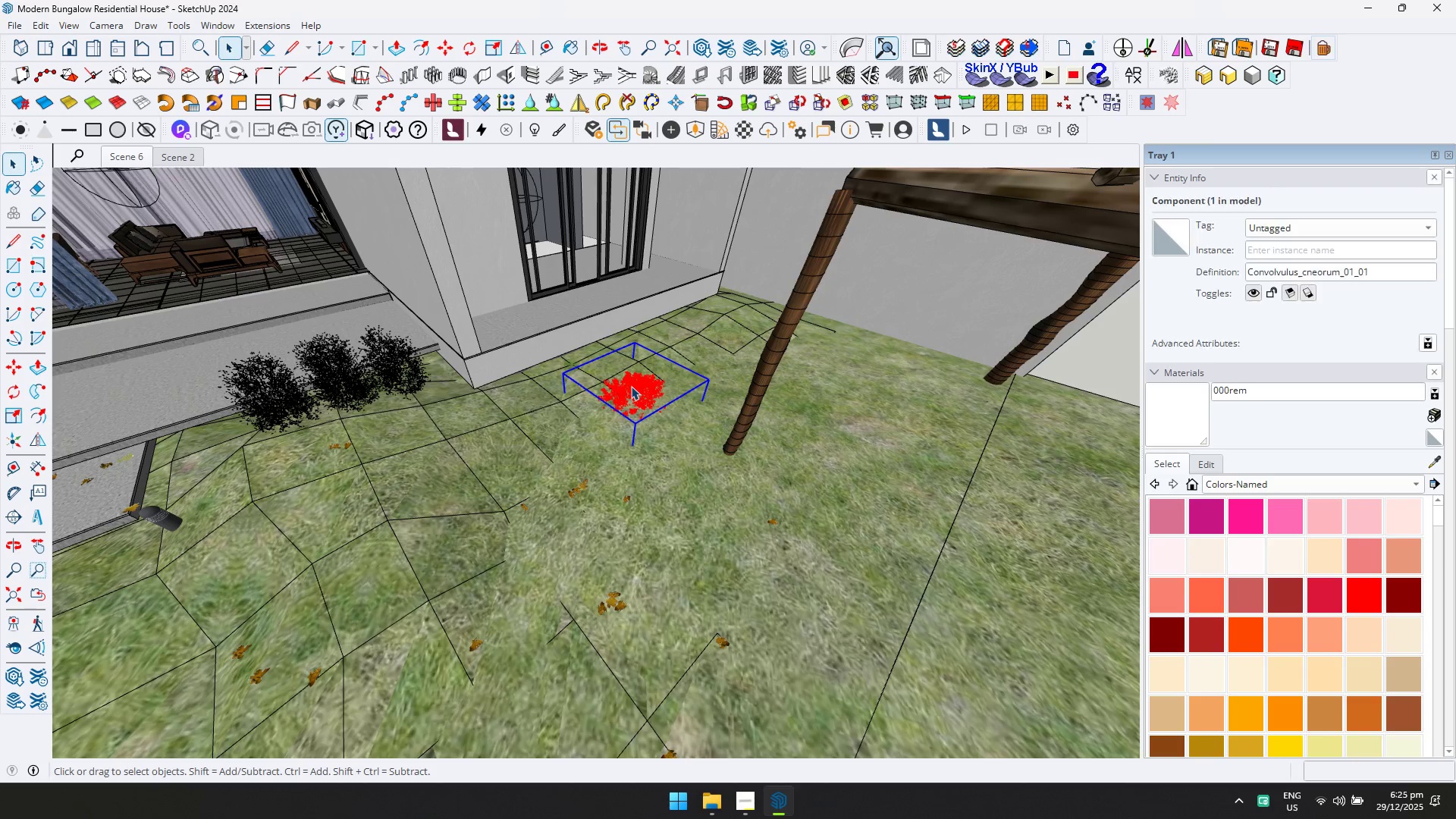 
key(Delete)
 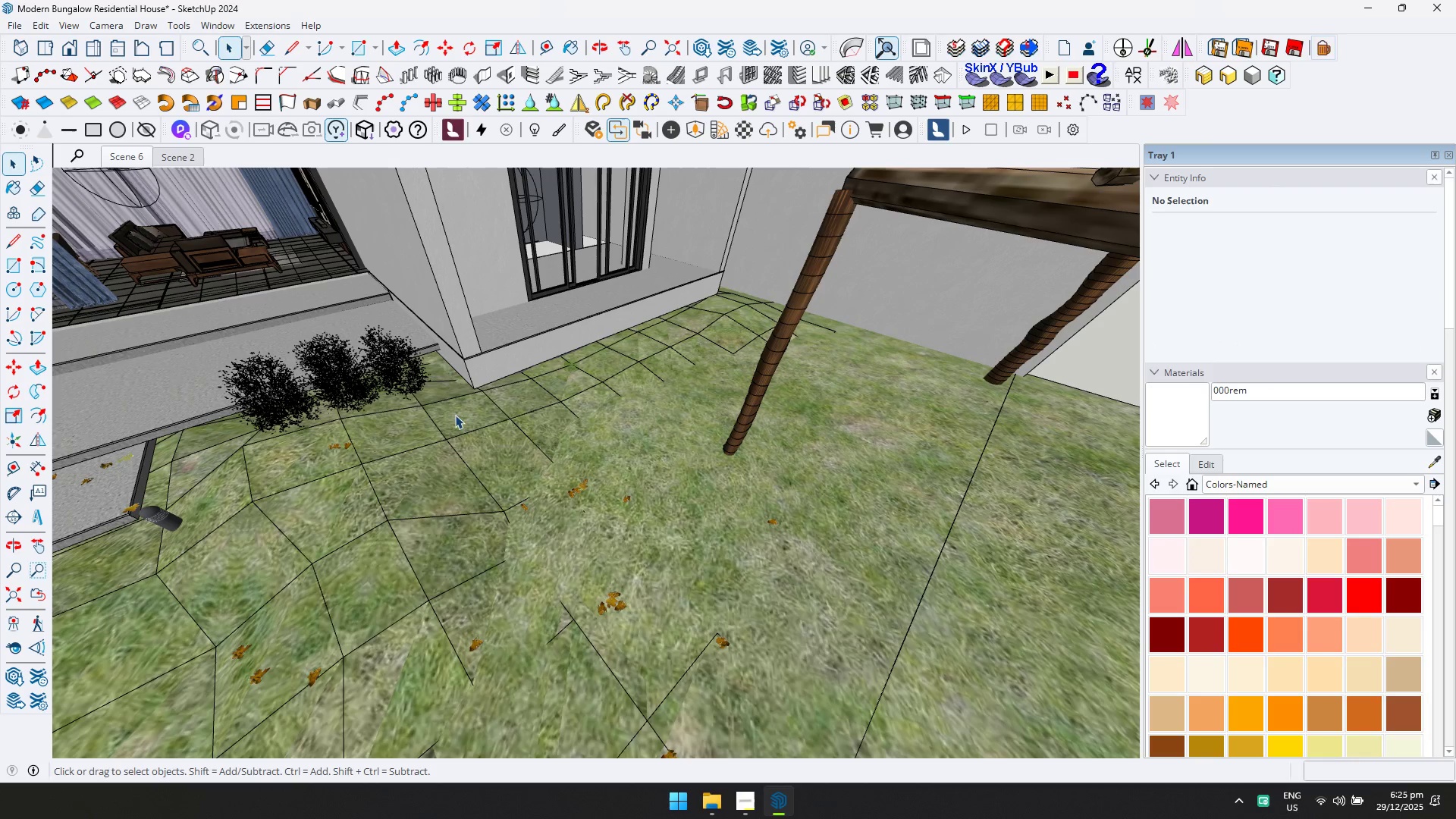 
left_click([388, 383])
 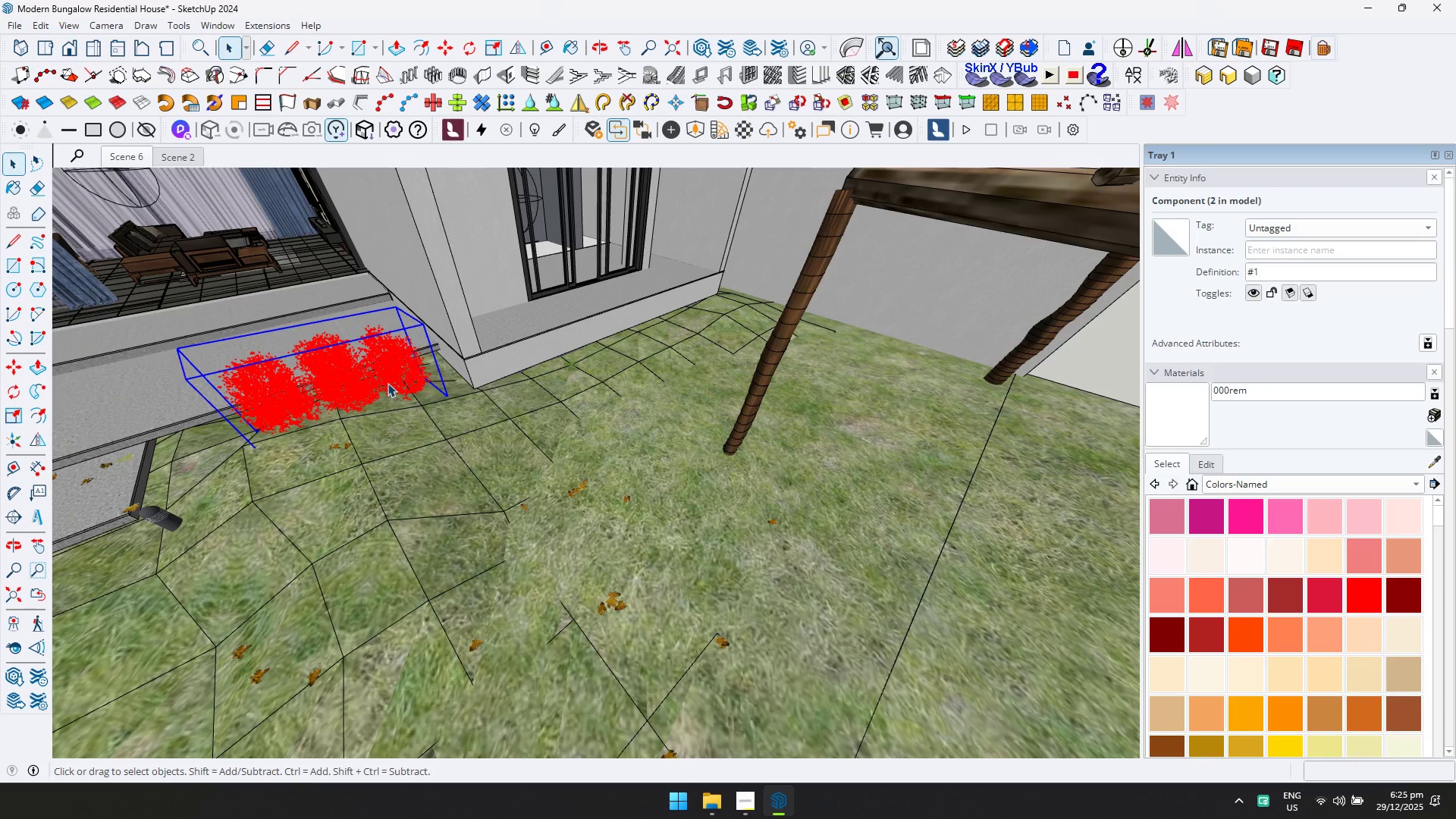 
key(Delete)
 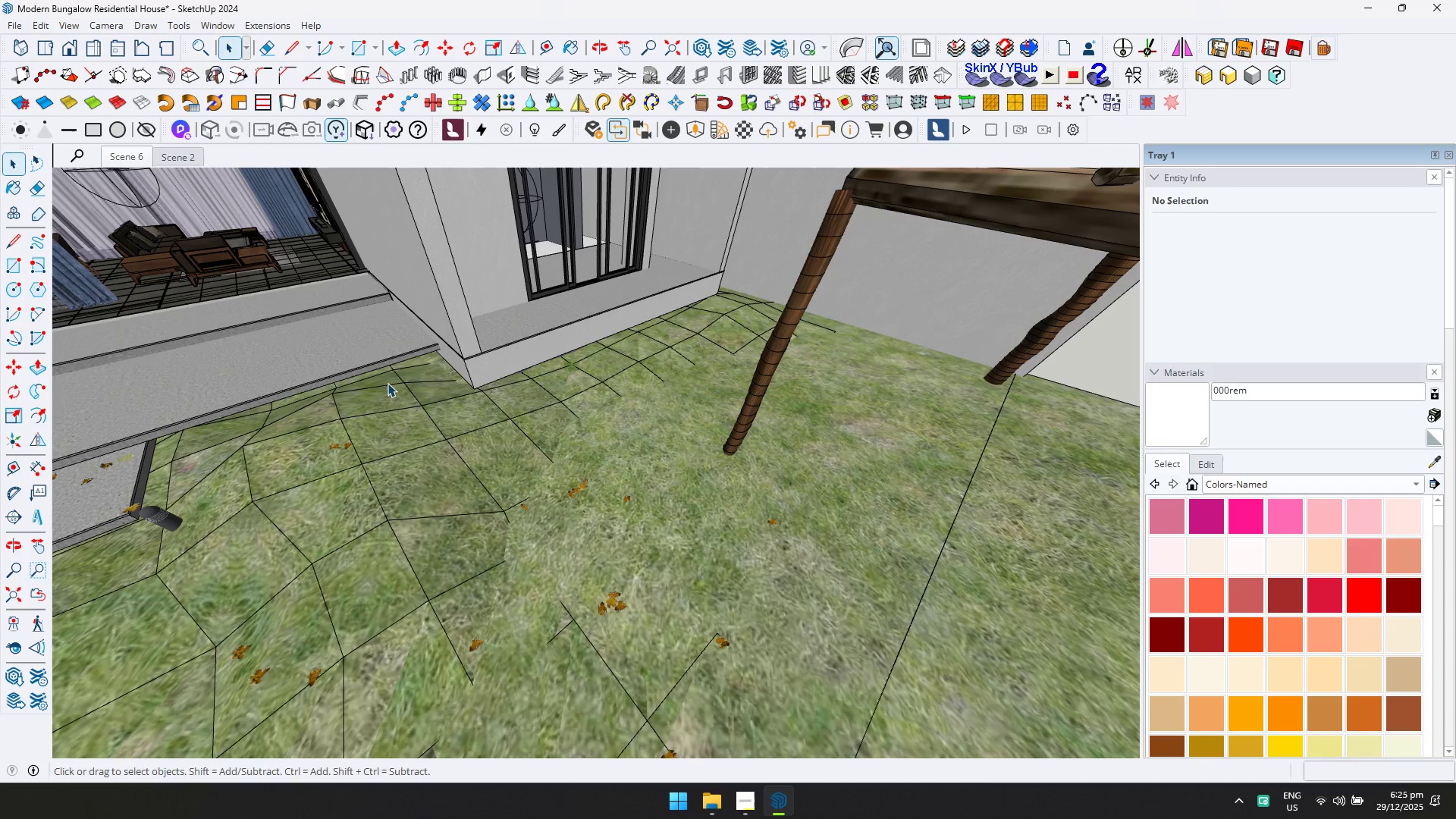 
wait(11.7)
 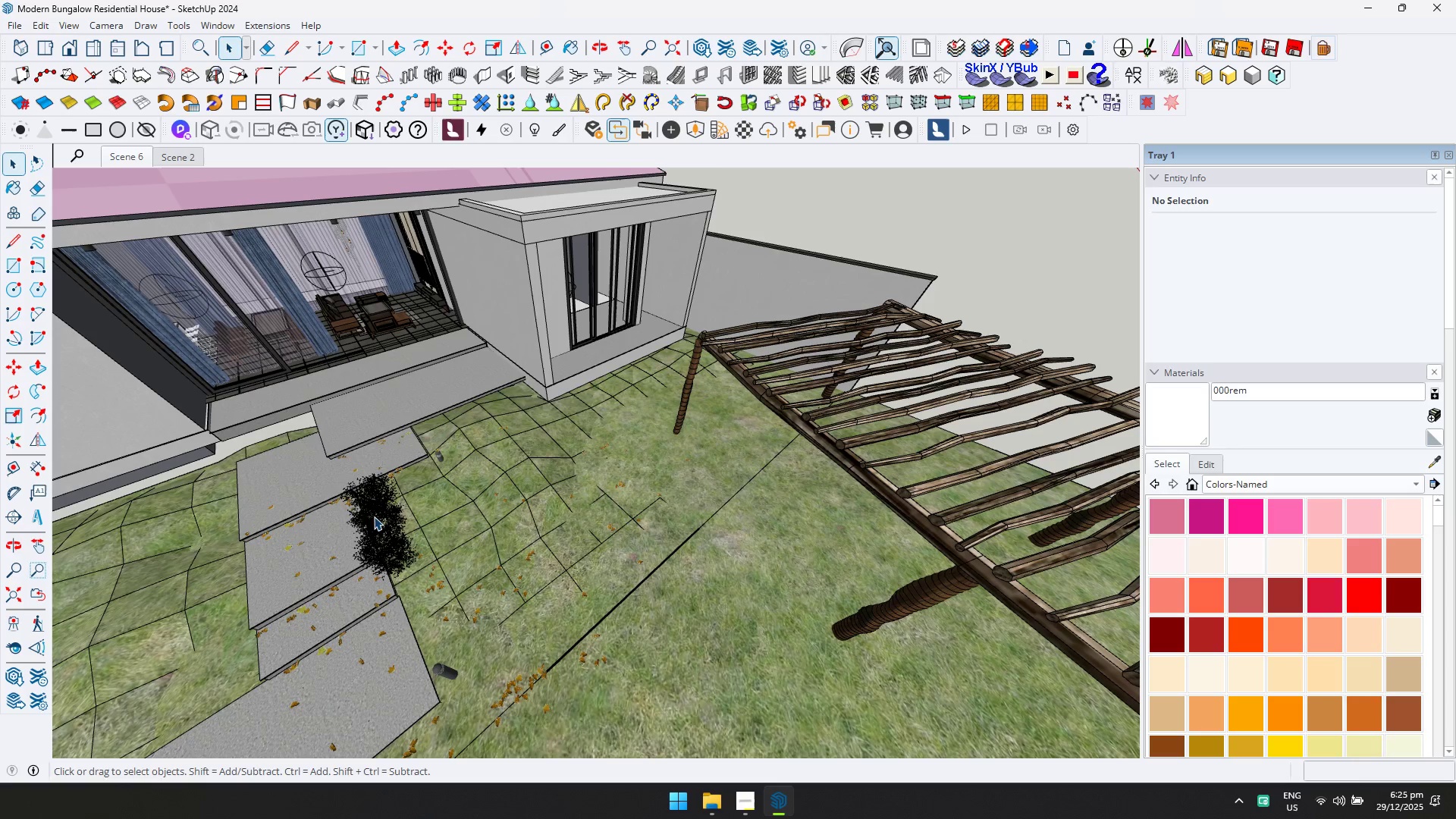 
left_click([374, 516])
 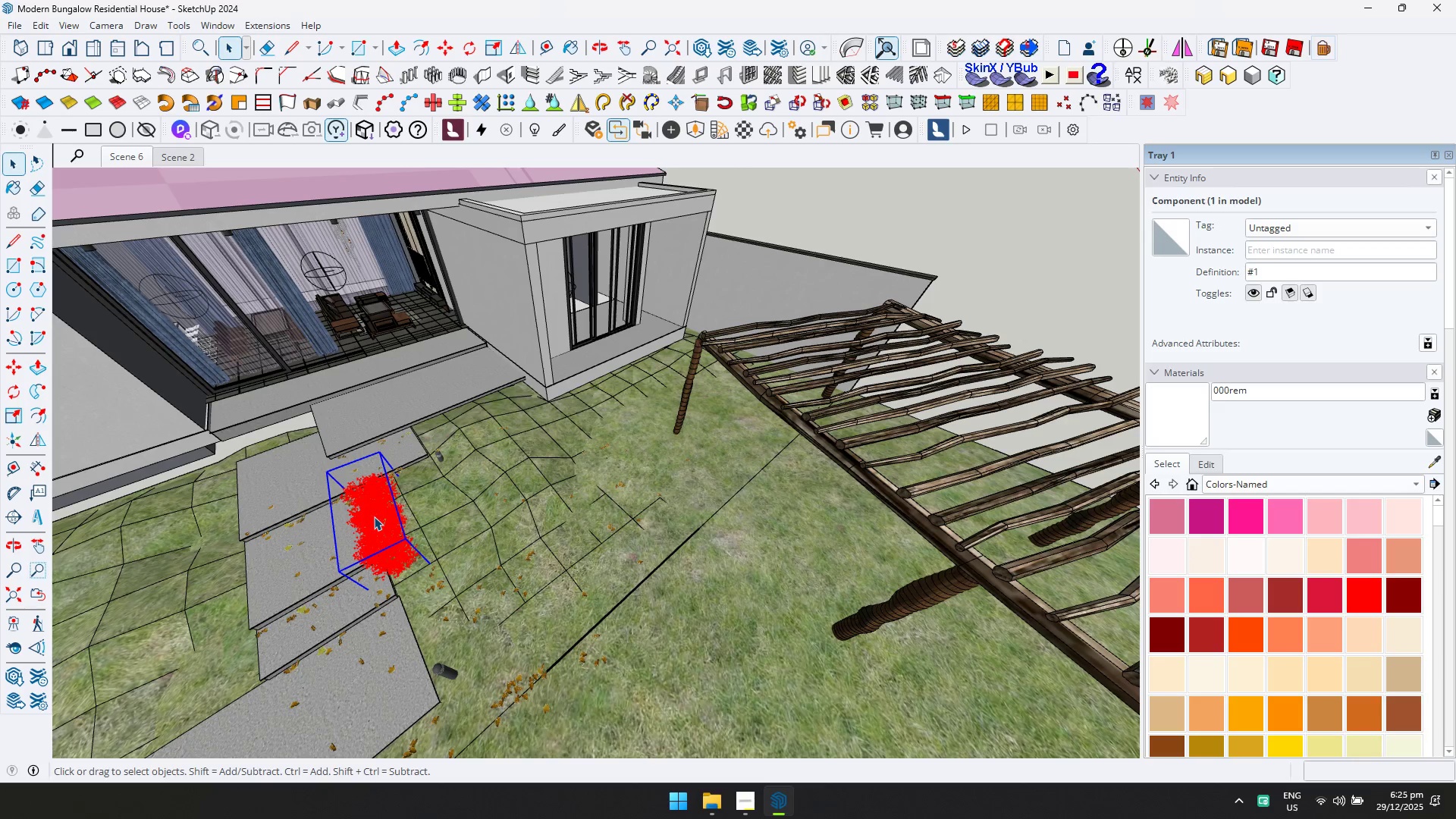 
scroll: coordinate [352, 550], scroll_direction: down, amount: 7.0
 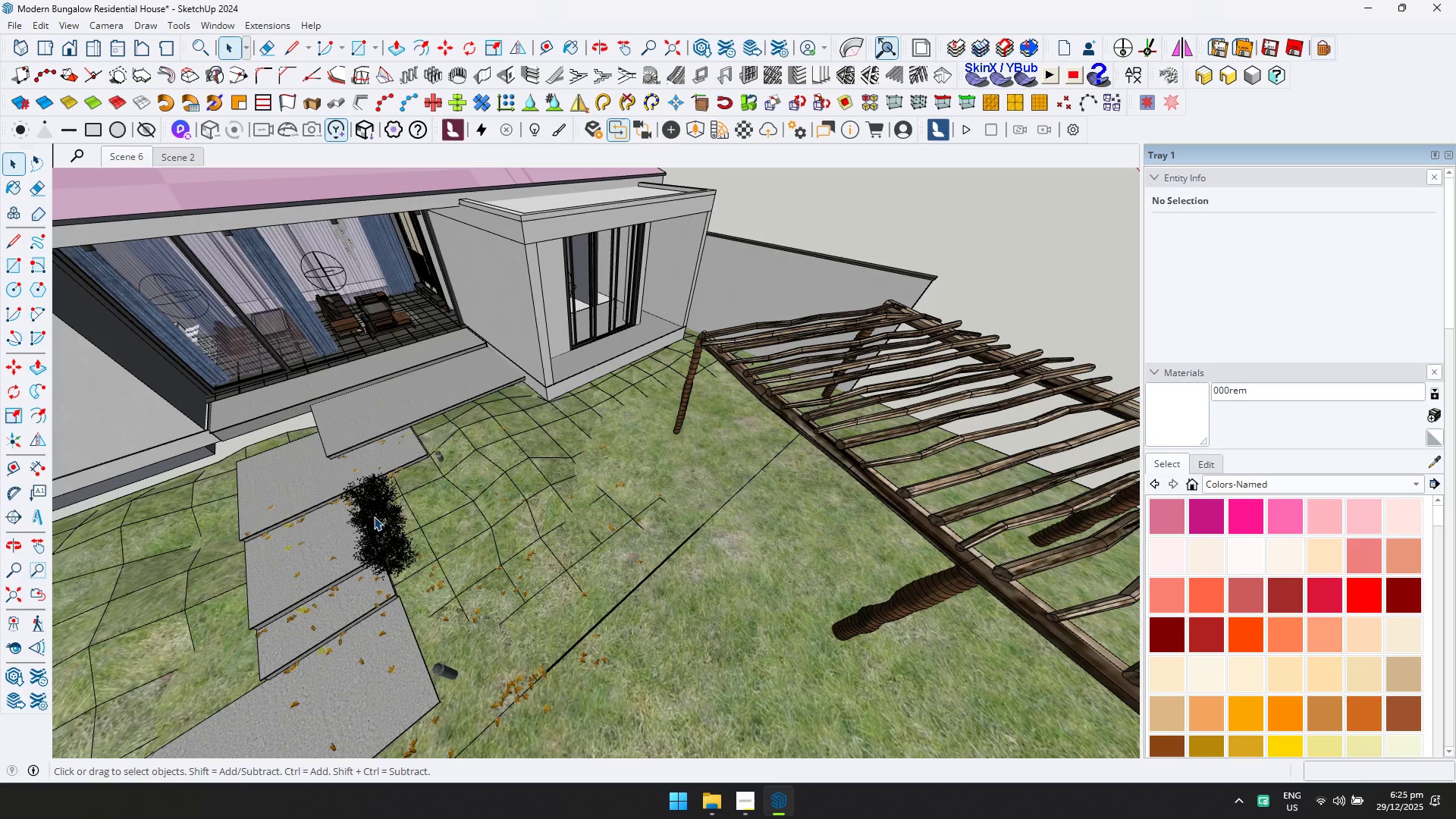 
key(Delete)
 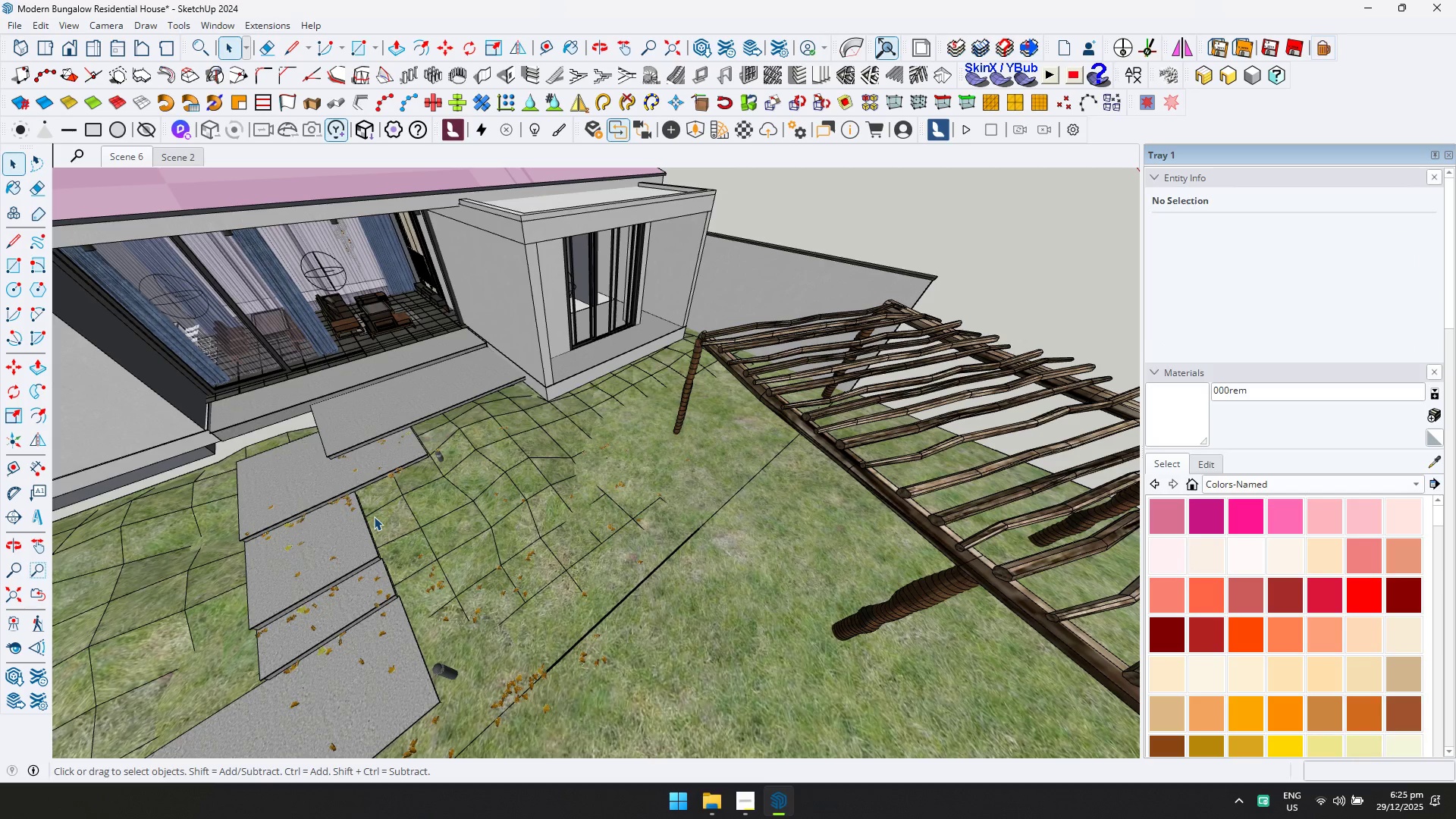 
scroll: coordinate [253, 509], scroll_direction: none, amount: 0.0
 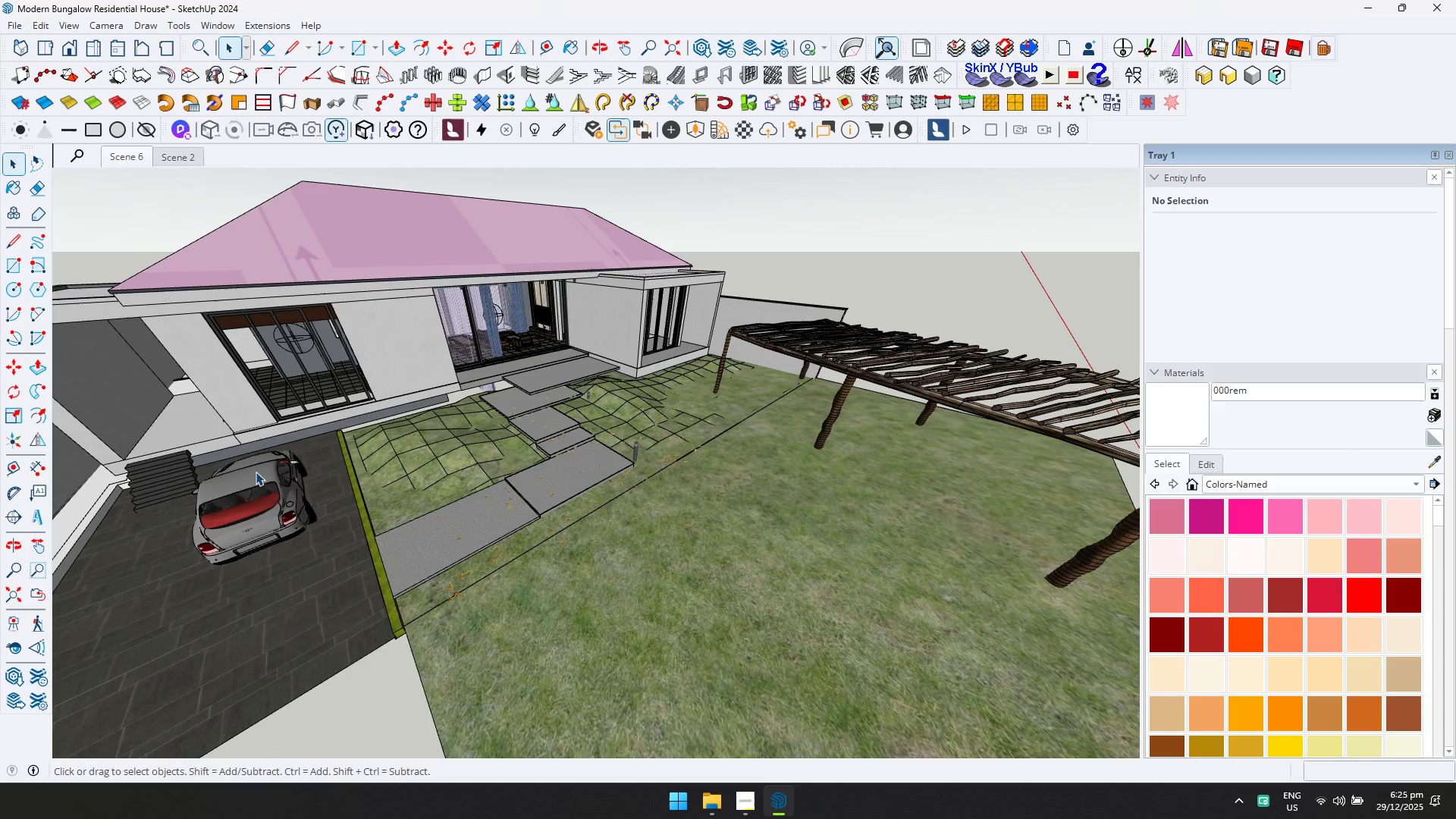 
left_click([263, 489])
 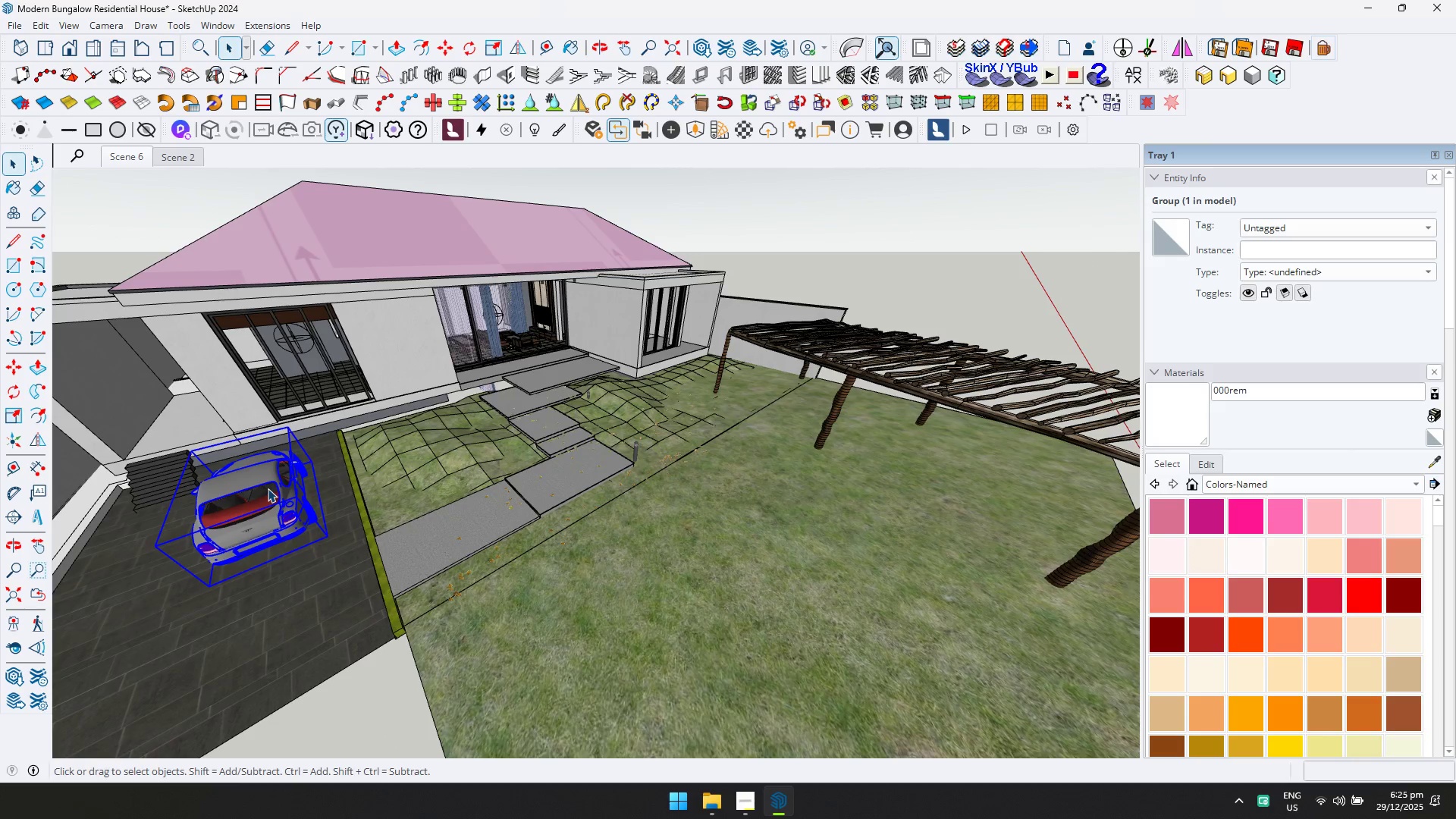 
key(Delete)
 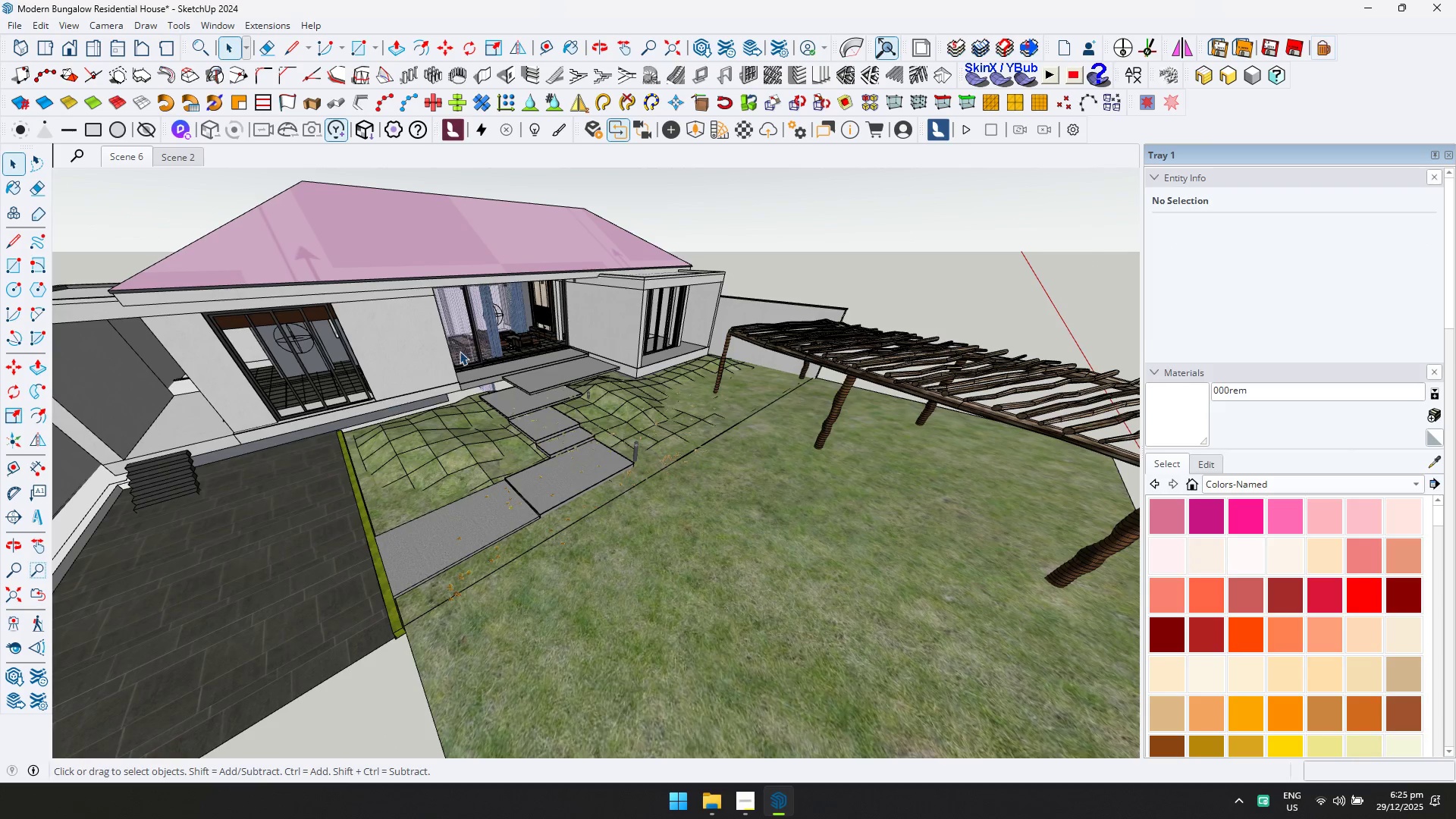 
scroll: coordinate [505, 375], scroll_direction: down, amount: 7.0
 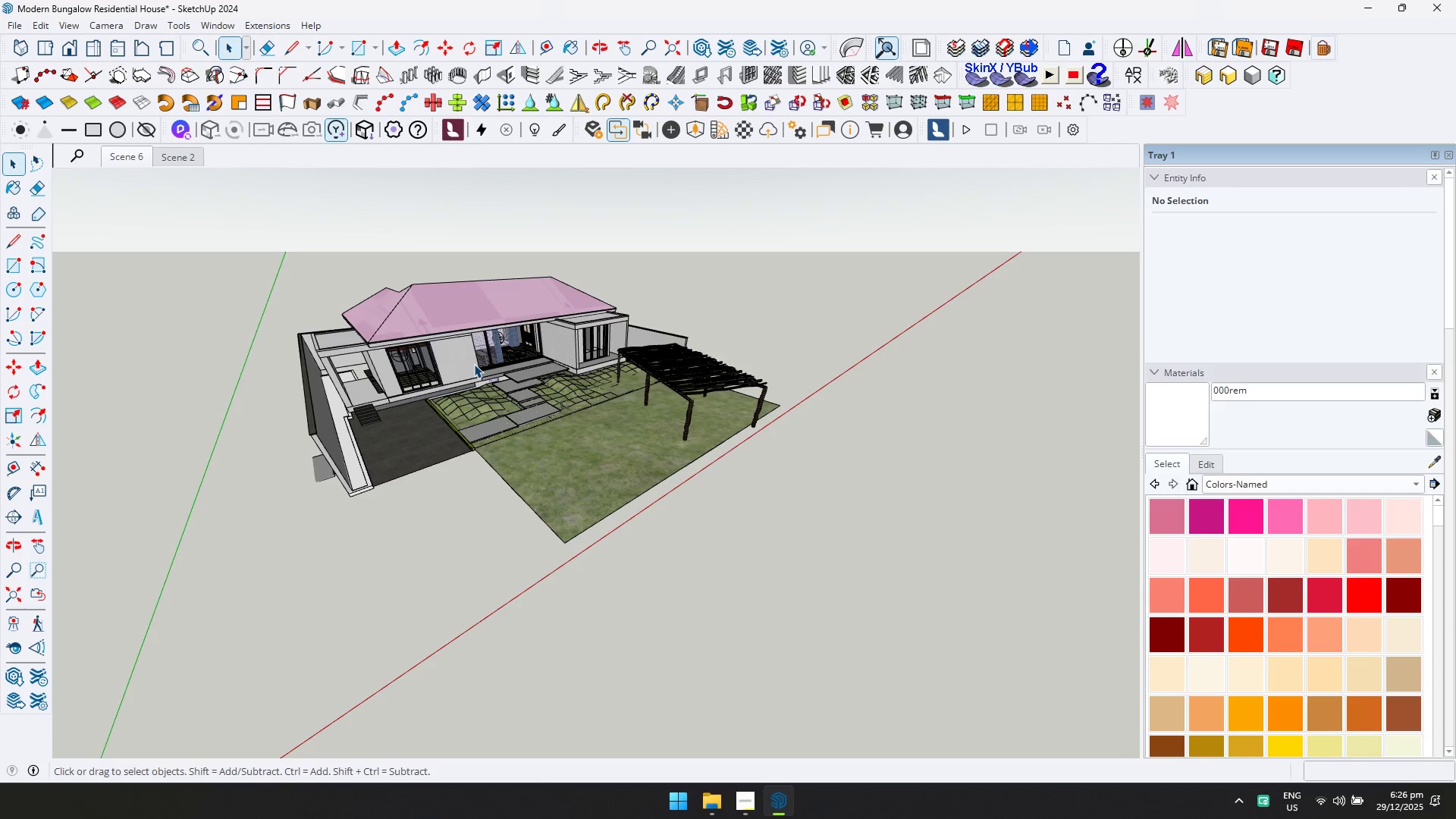 
wait(46.03)
 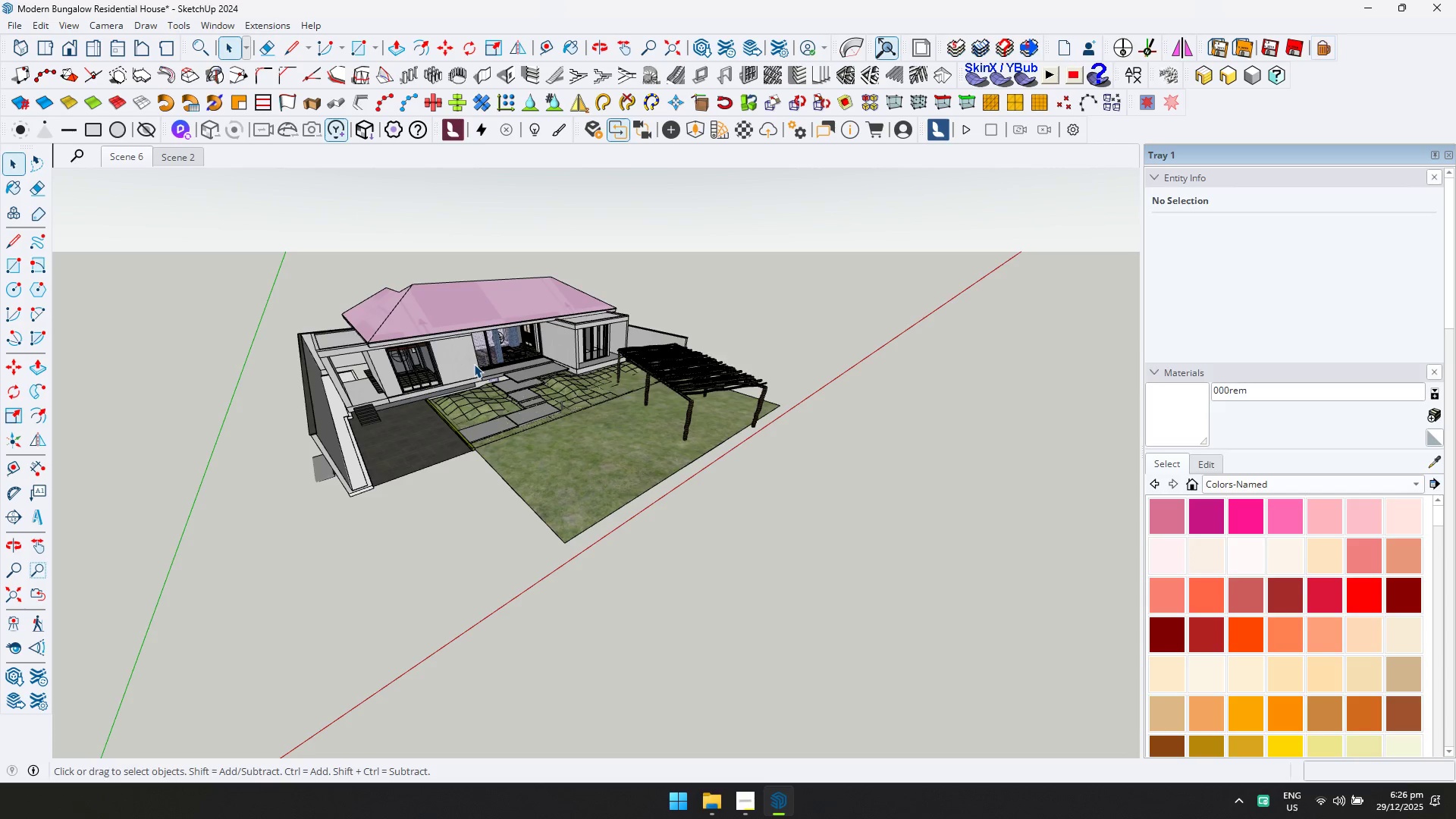 
key(Shift+ShiftLeft)
 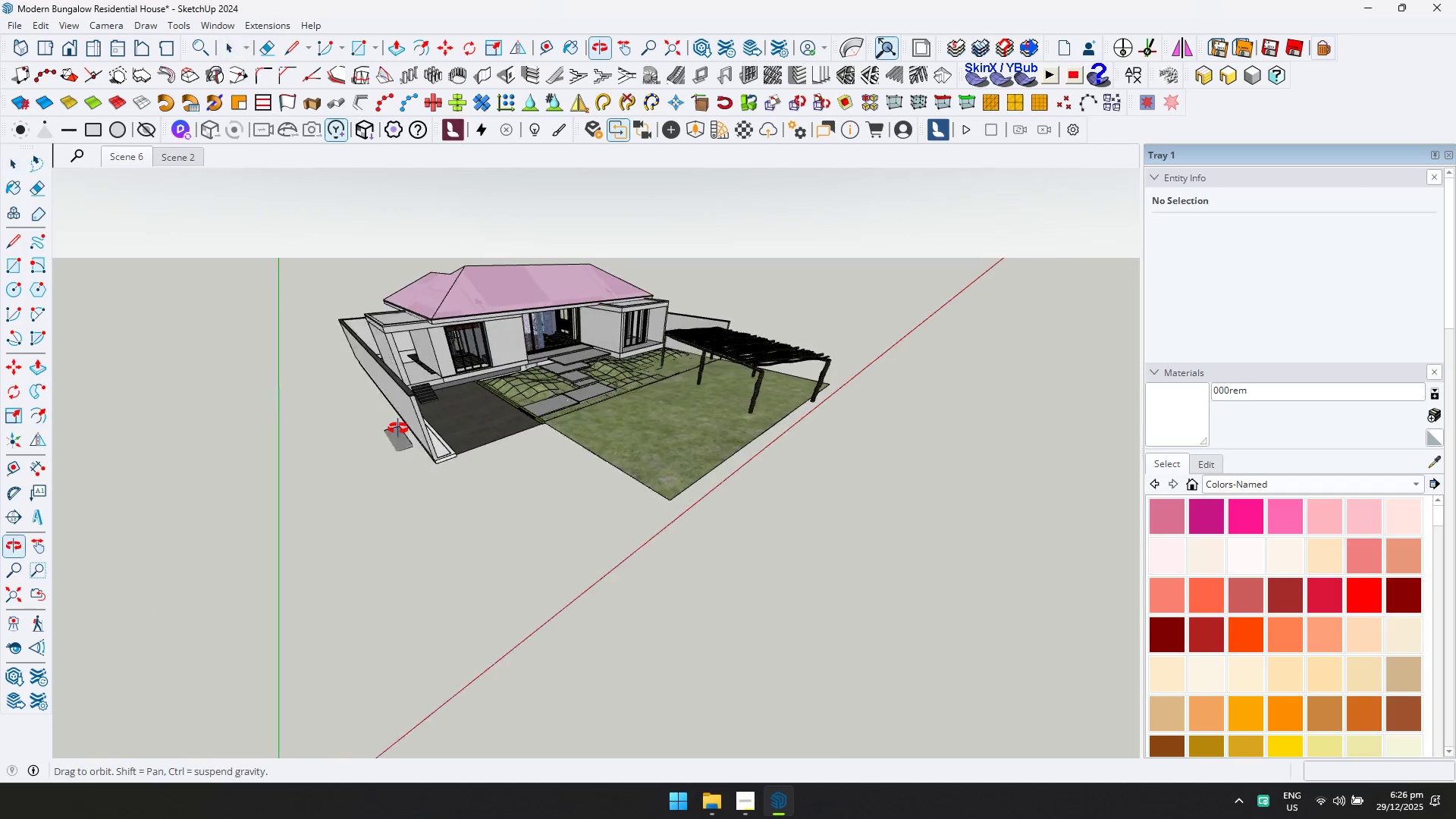 
left_click([359, 466])
 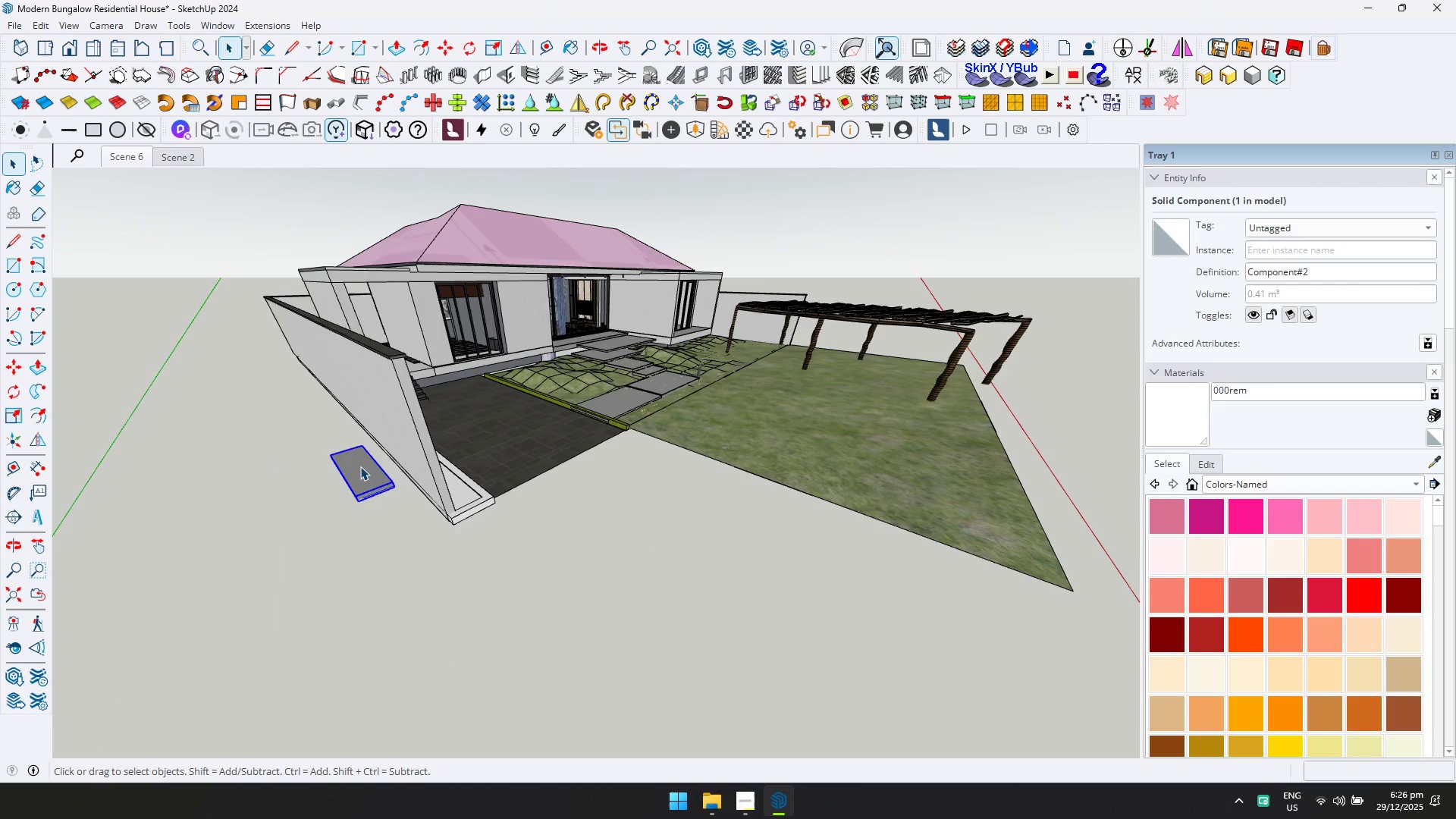 
scroll: coordinate [429, 428], scroll_direction: up, amount: 6.0
 